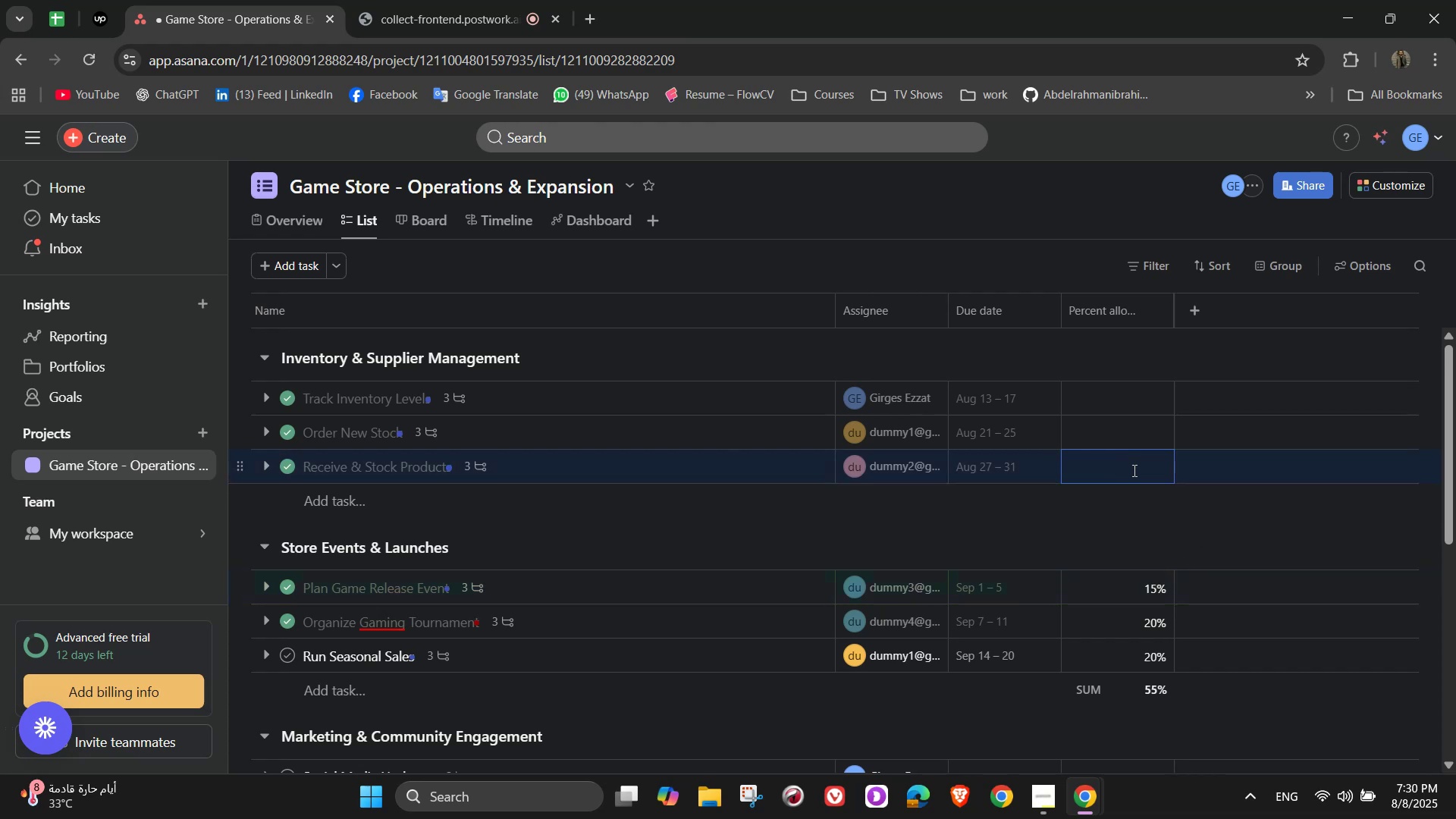 
left_click([1134, 471])
 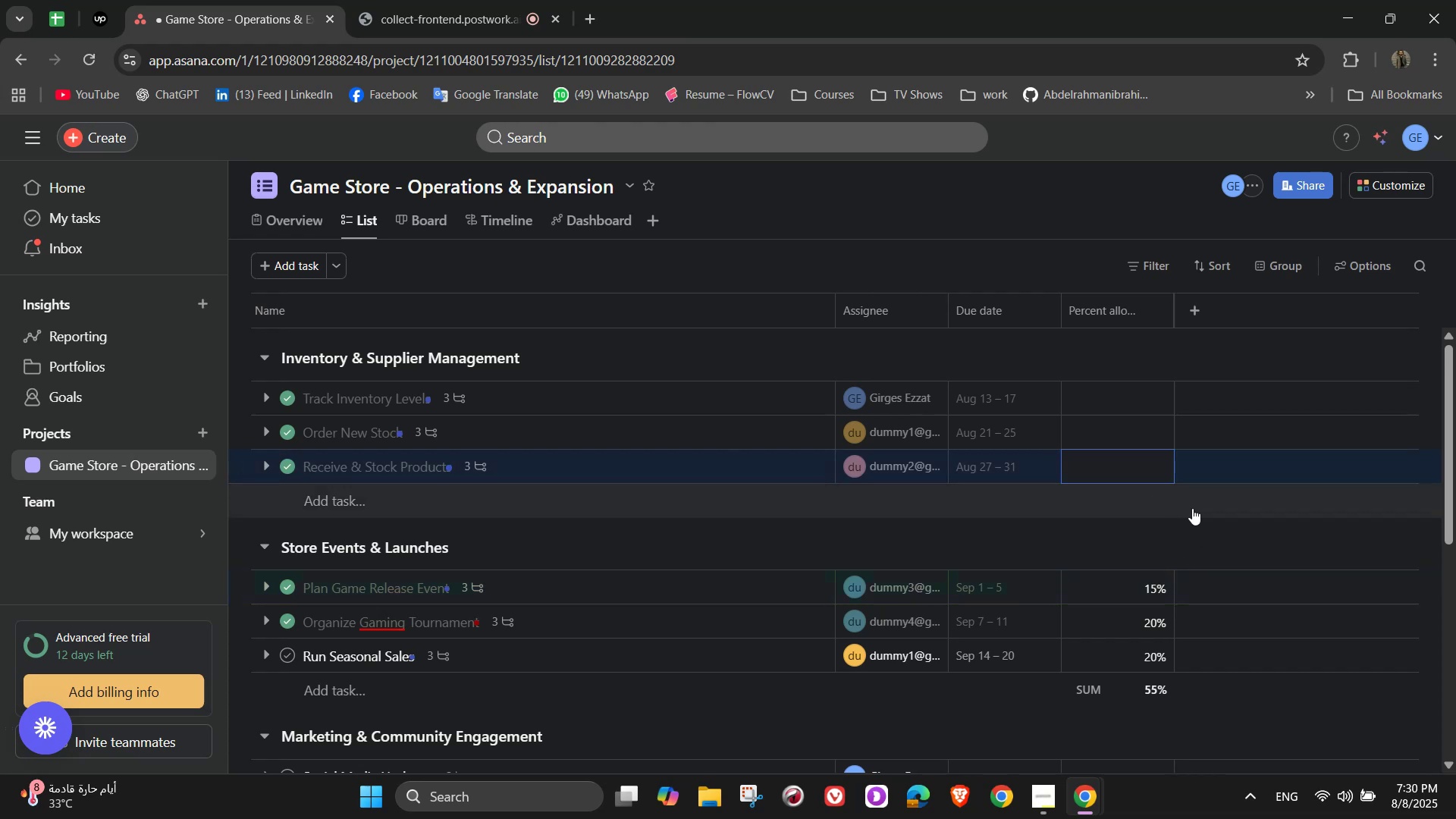 
key(Numpad1)
 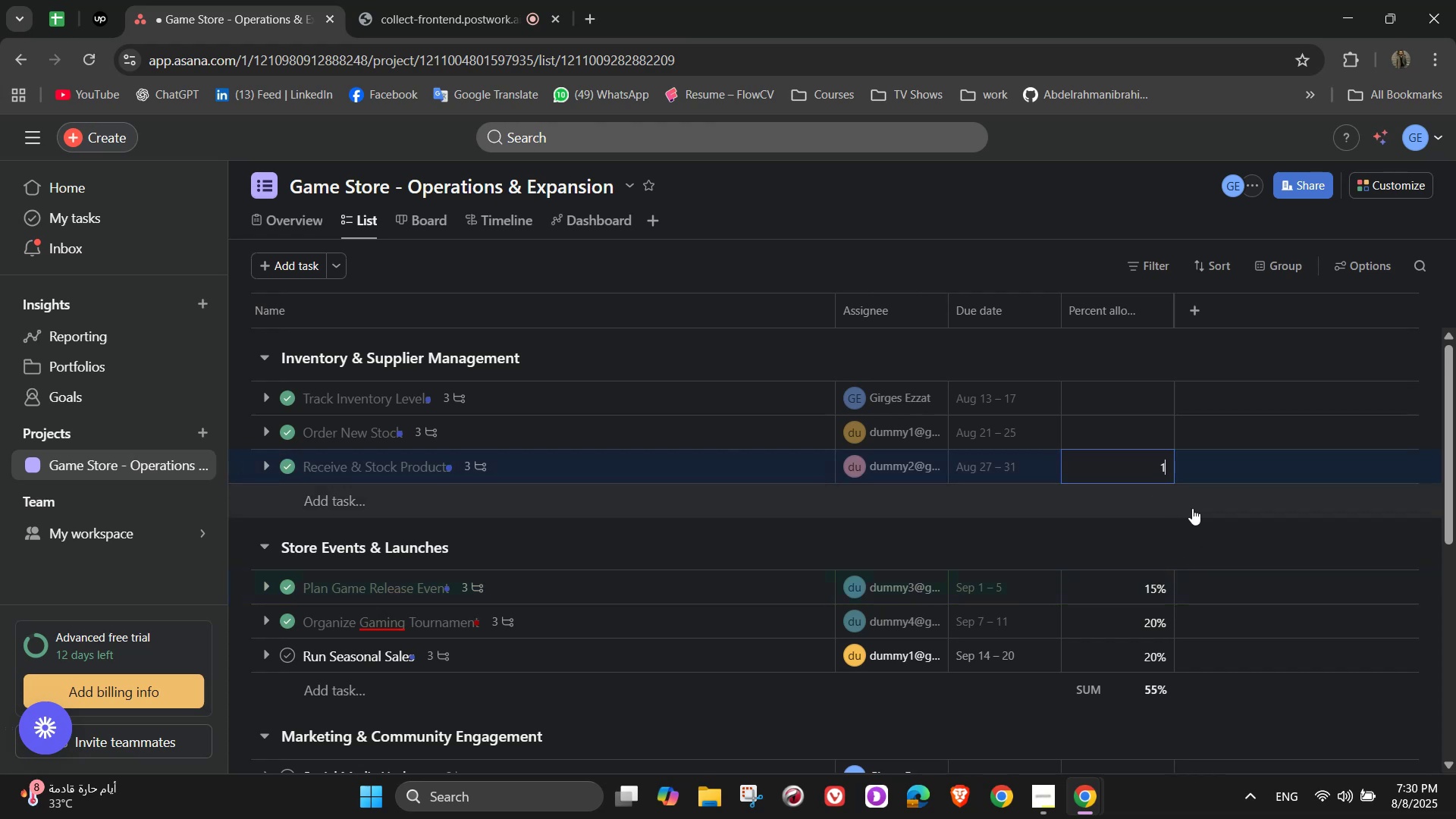 
key(Numpad0)
 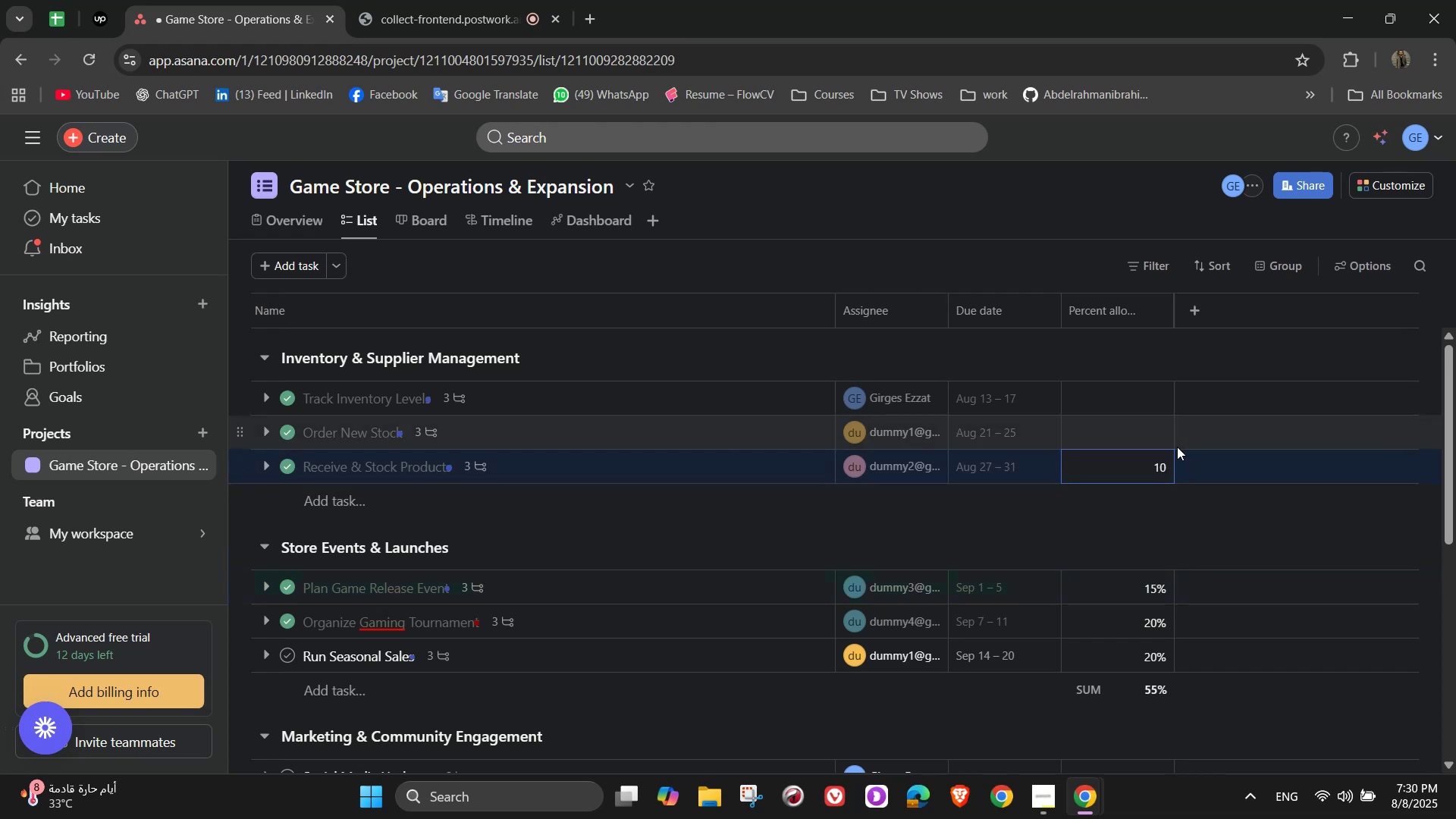 
left_click([1134, 434])
 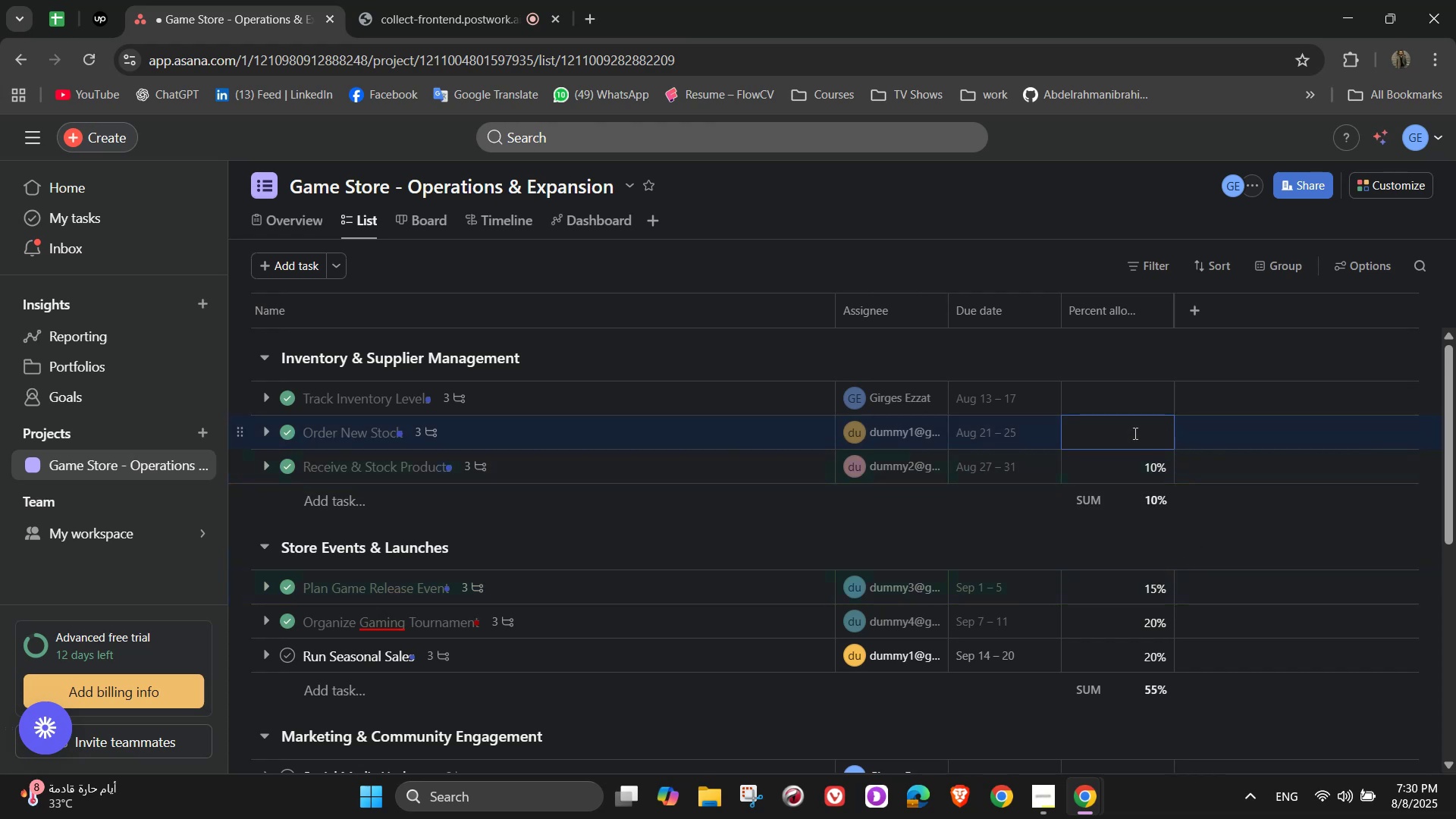 
key(Numpad1)
 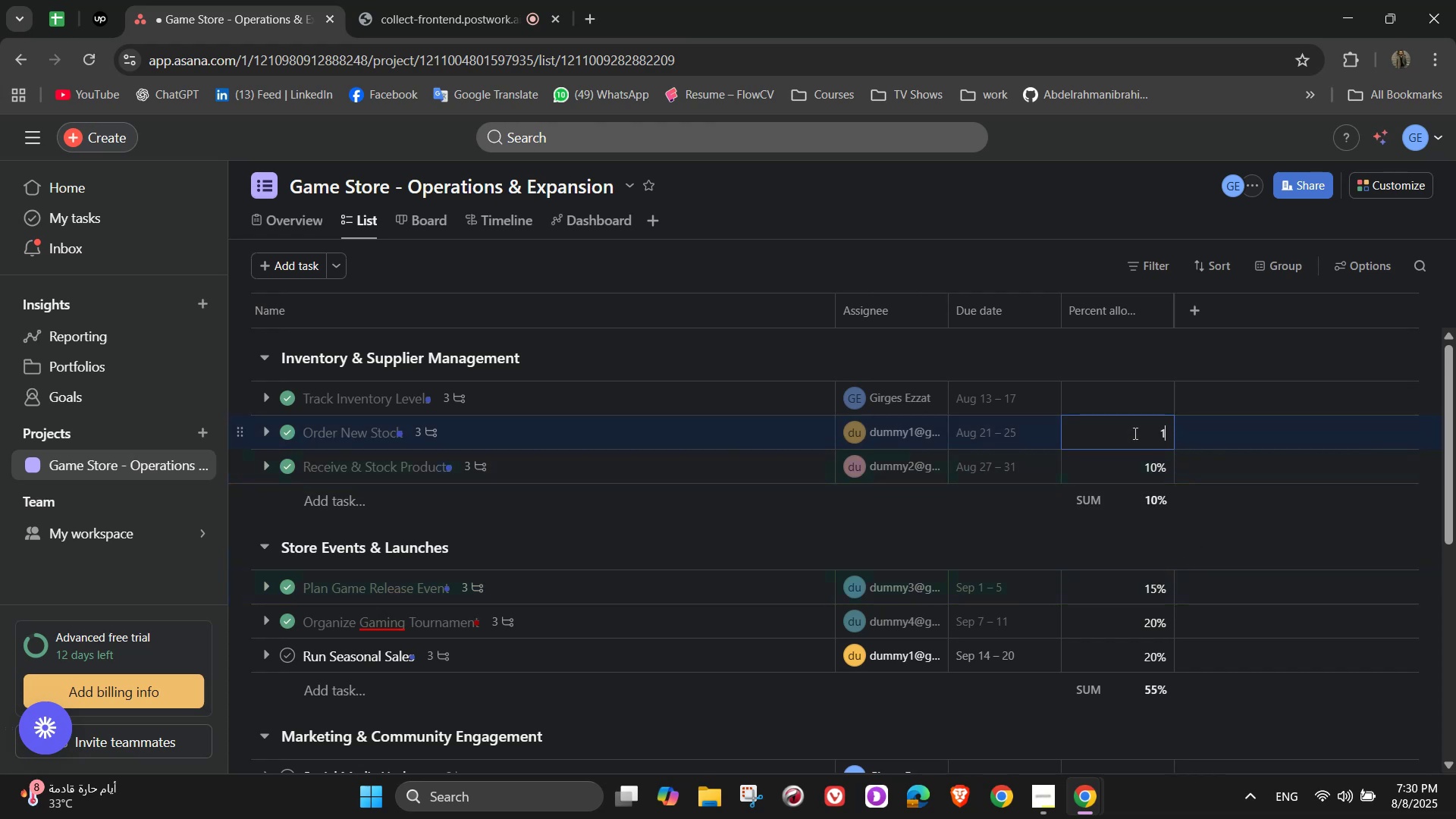 
key(Numpad5)
 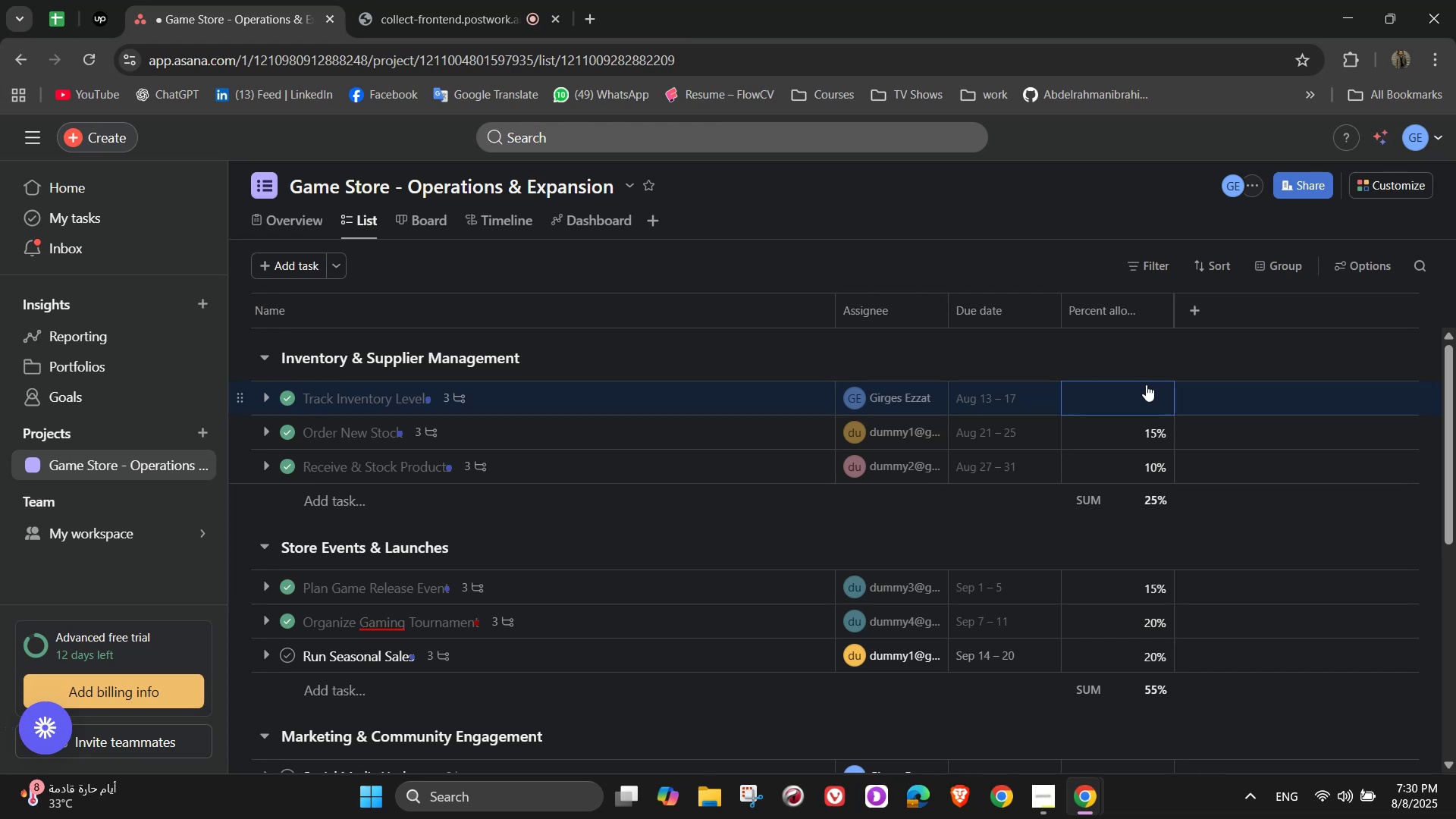 
wait(5.88)
 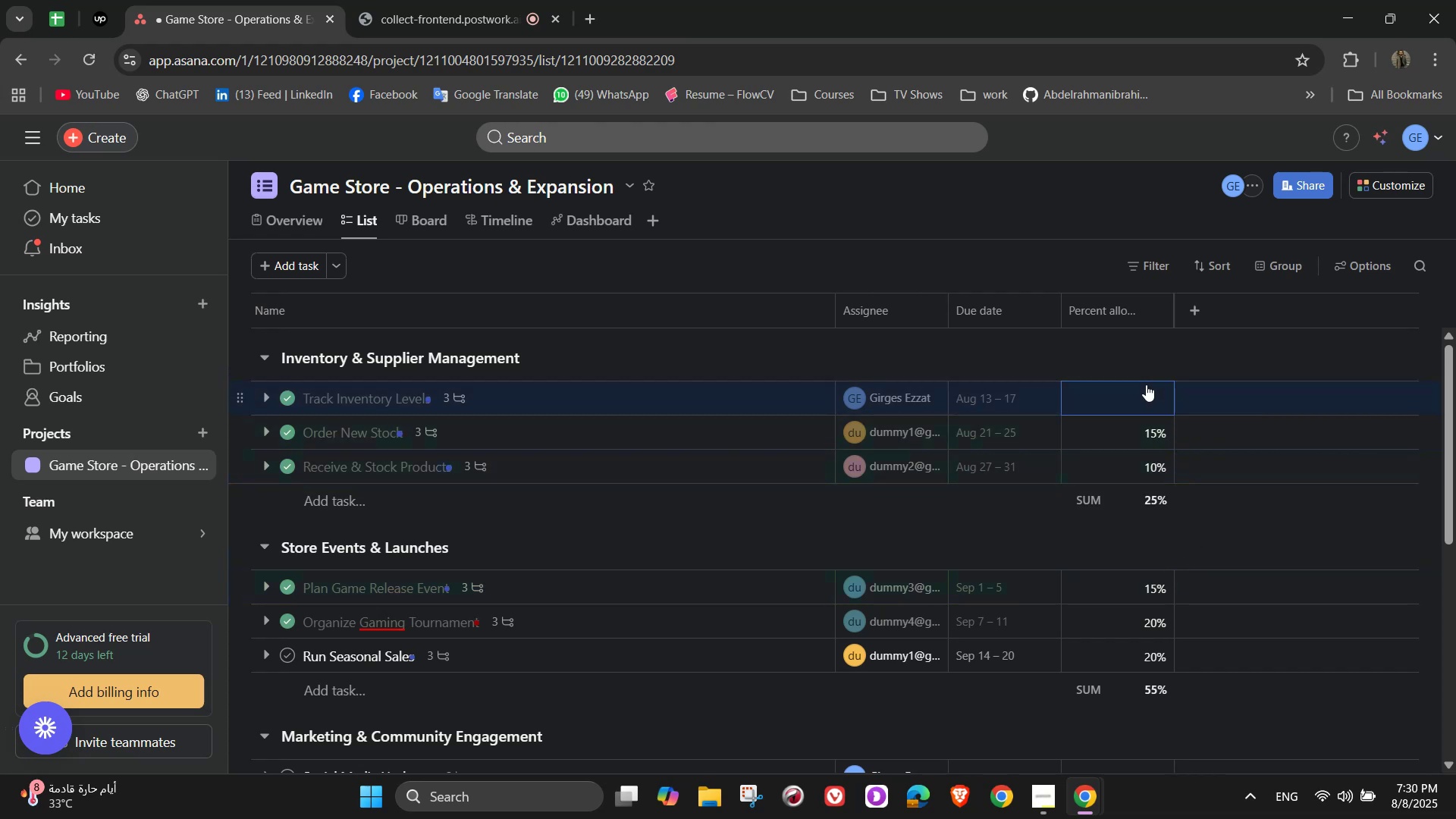 
left_click([1151, 397])
 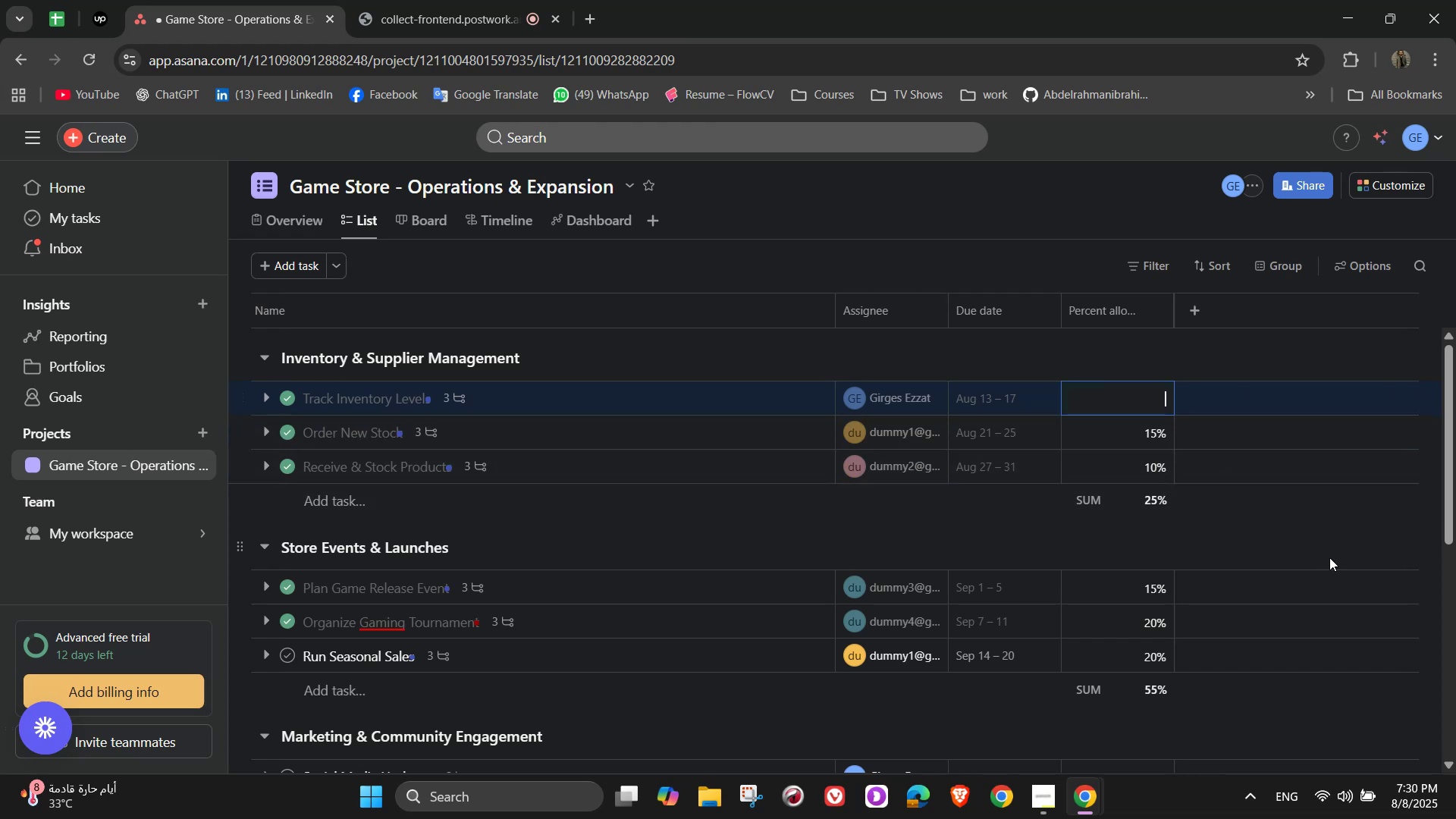 
key(Numpad1)
 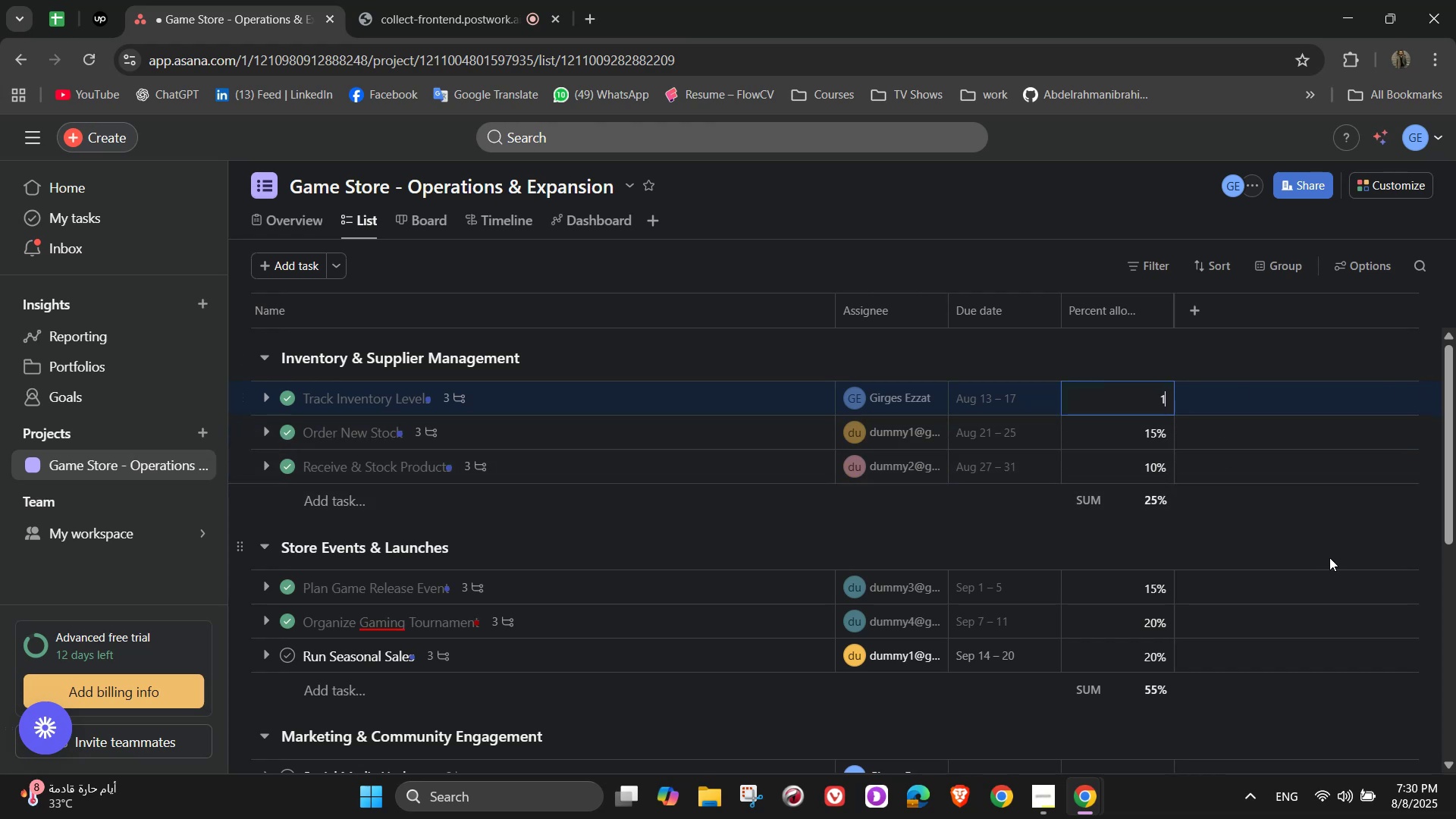 
key(Numpad0)
 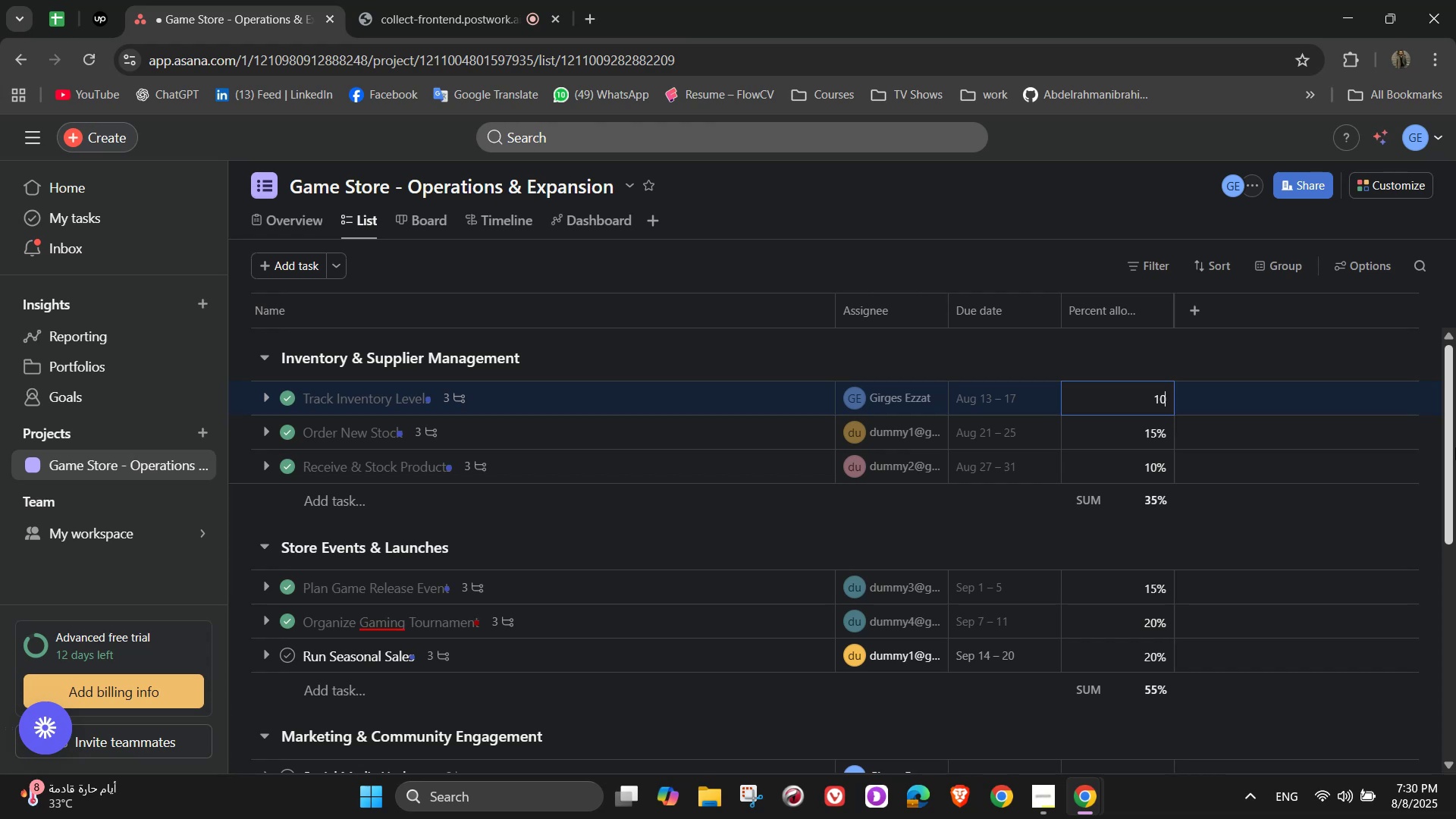 
wait(11.62)
 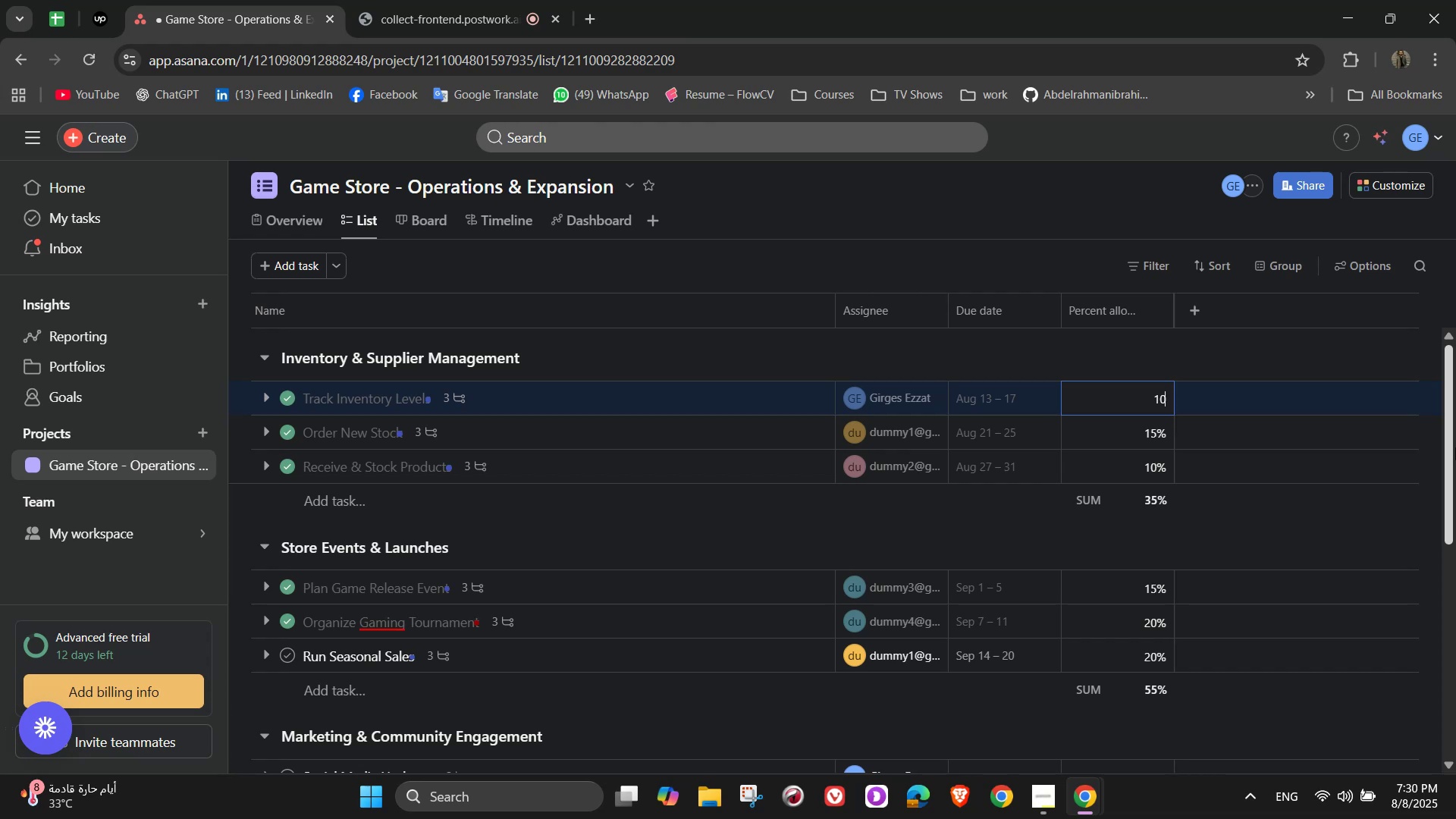 
scroll: coordinate [1190, 369], scroll_direction: up, amount: 2.0
 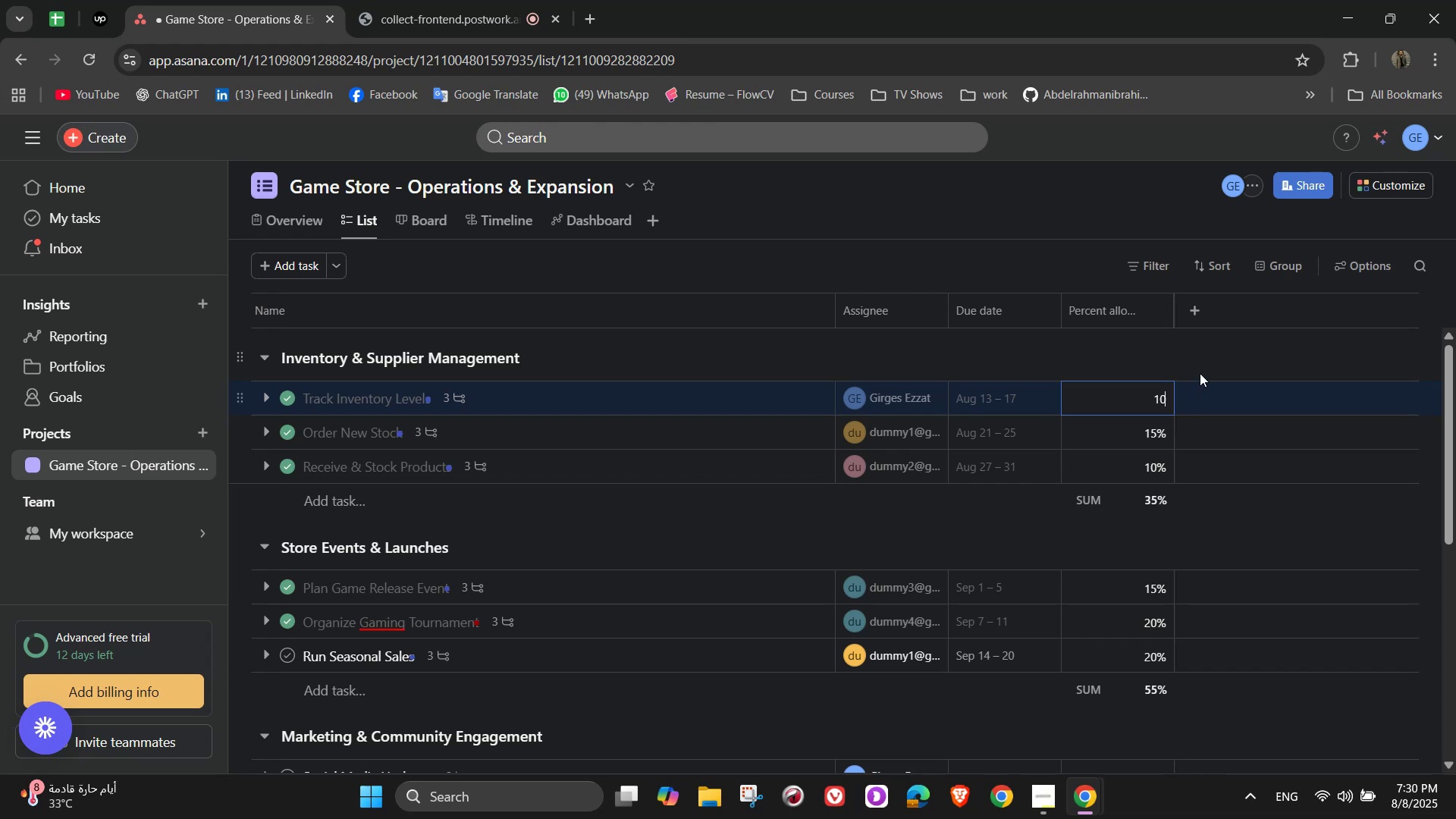 
left_click([1200, 371])
 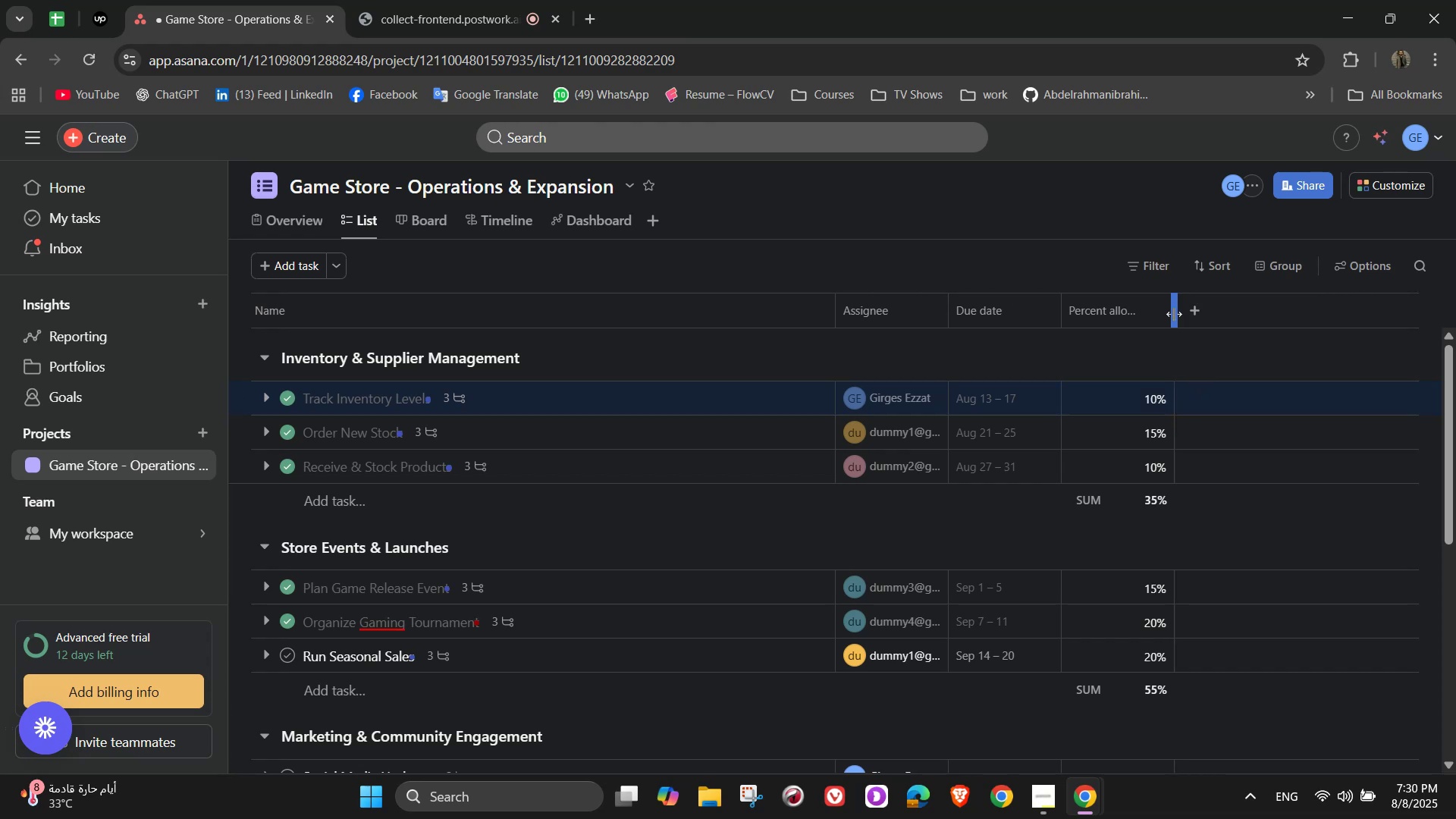 
left_click([1191, 318])
 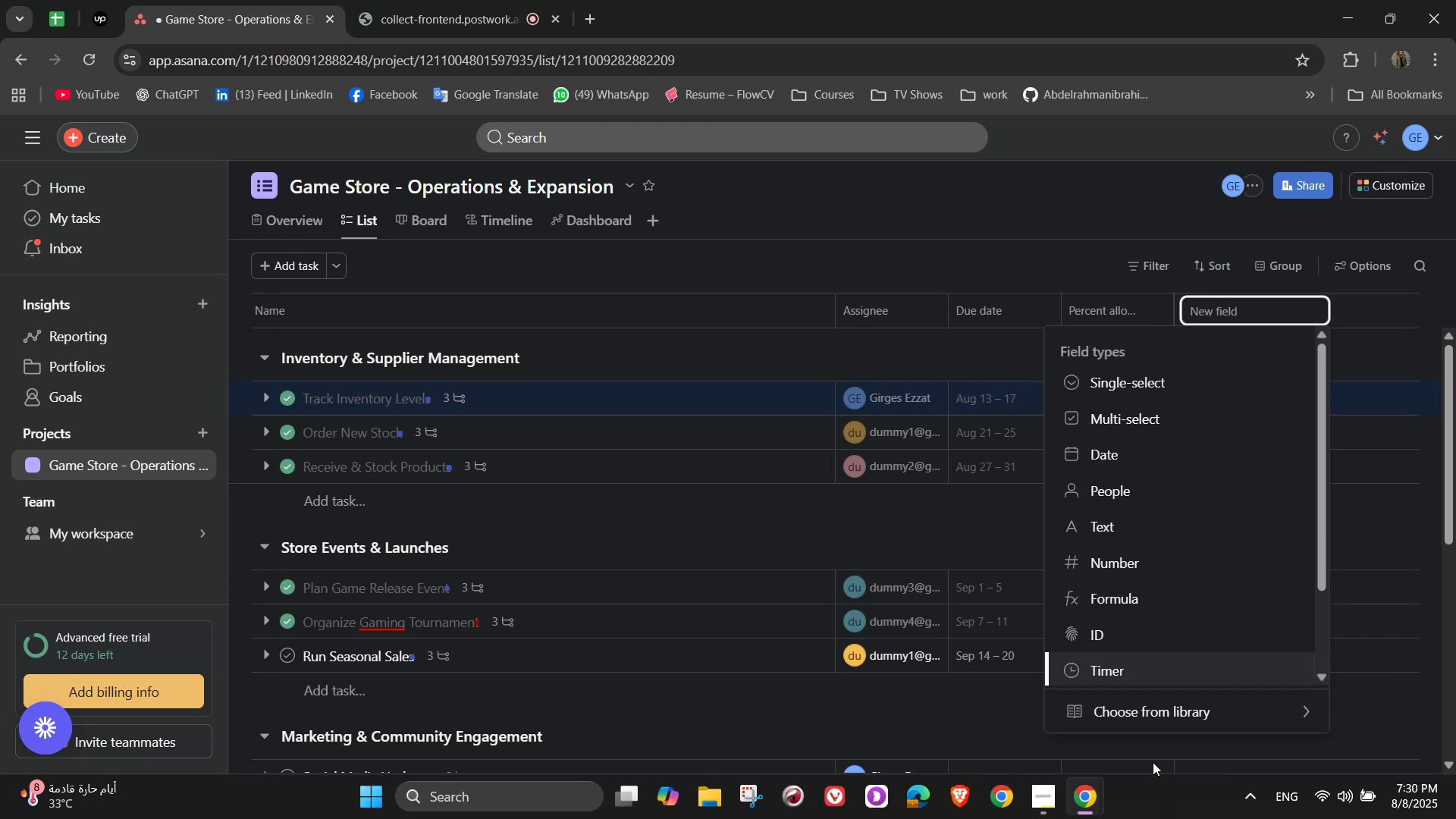 
left_click([1147, 720])
 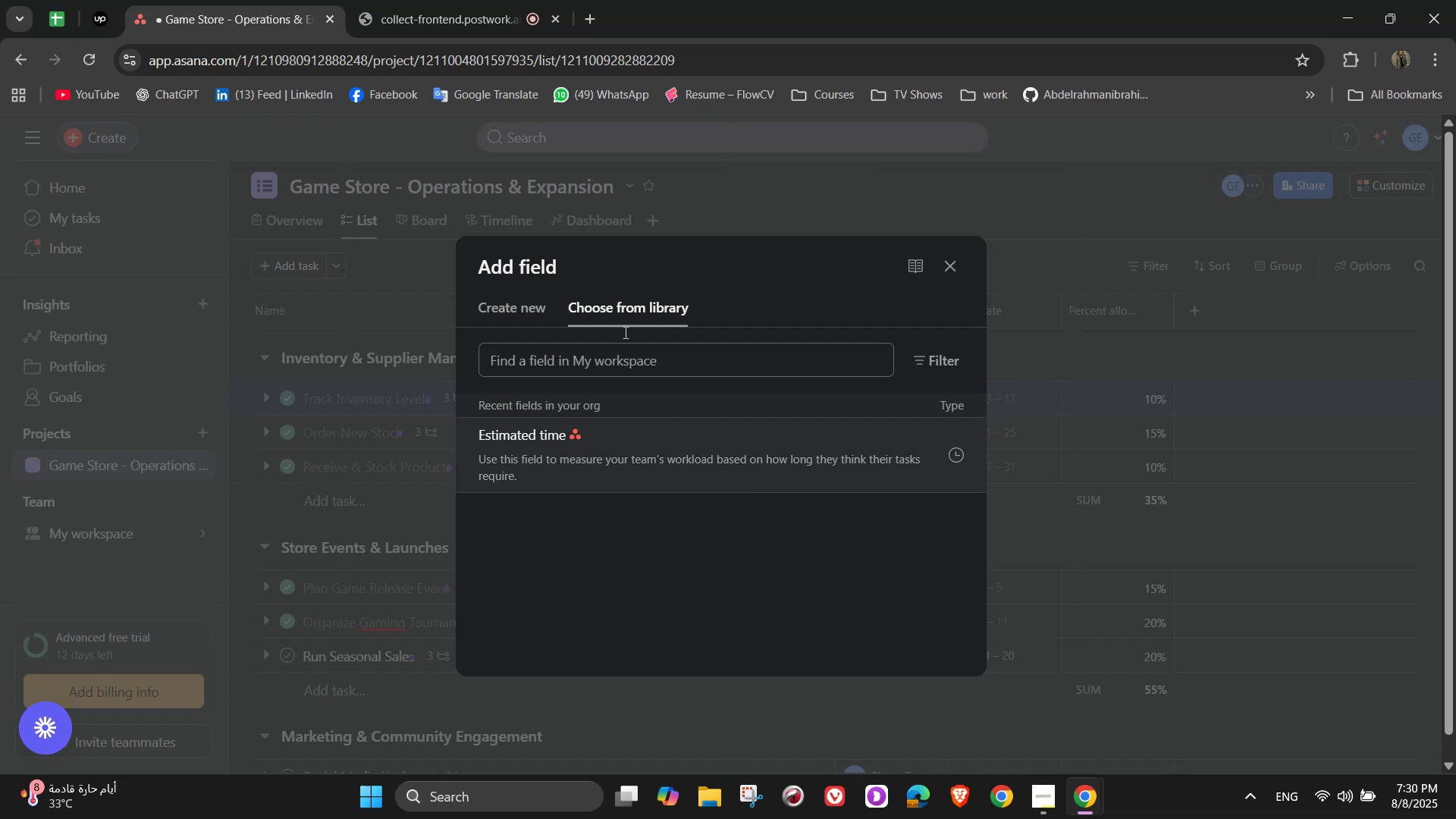 
left_click([522, 312])
 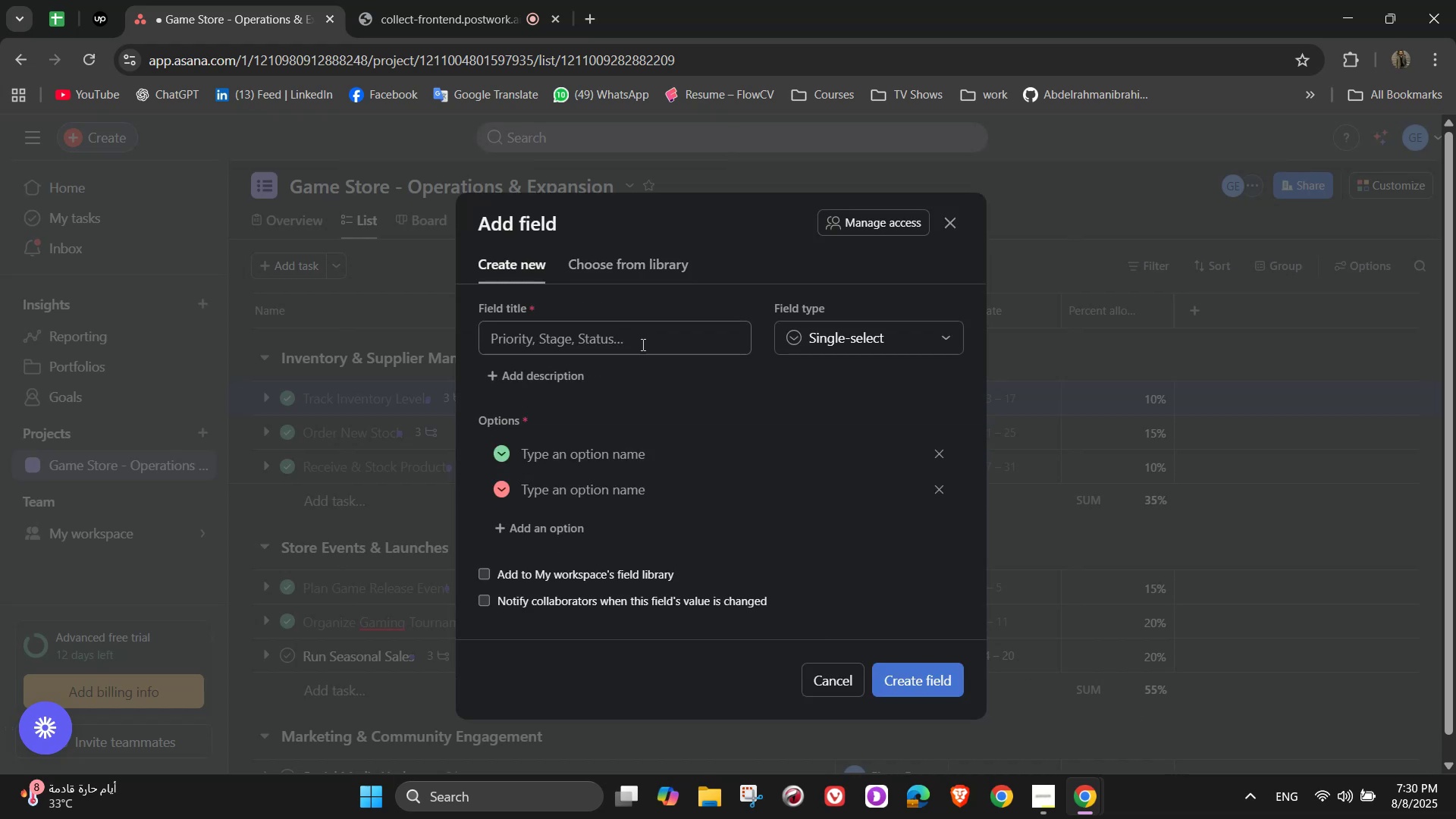 
left_click([642, 338])
 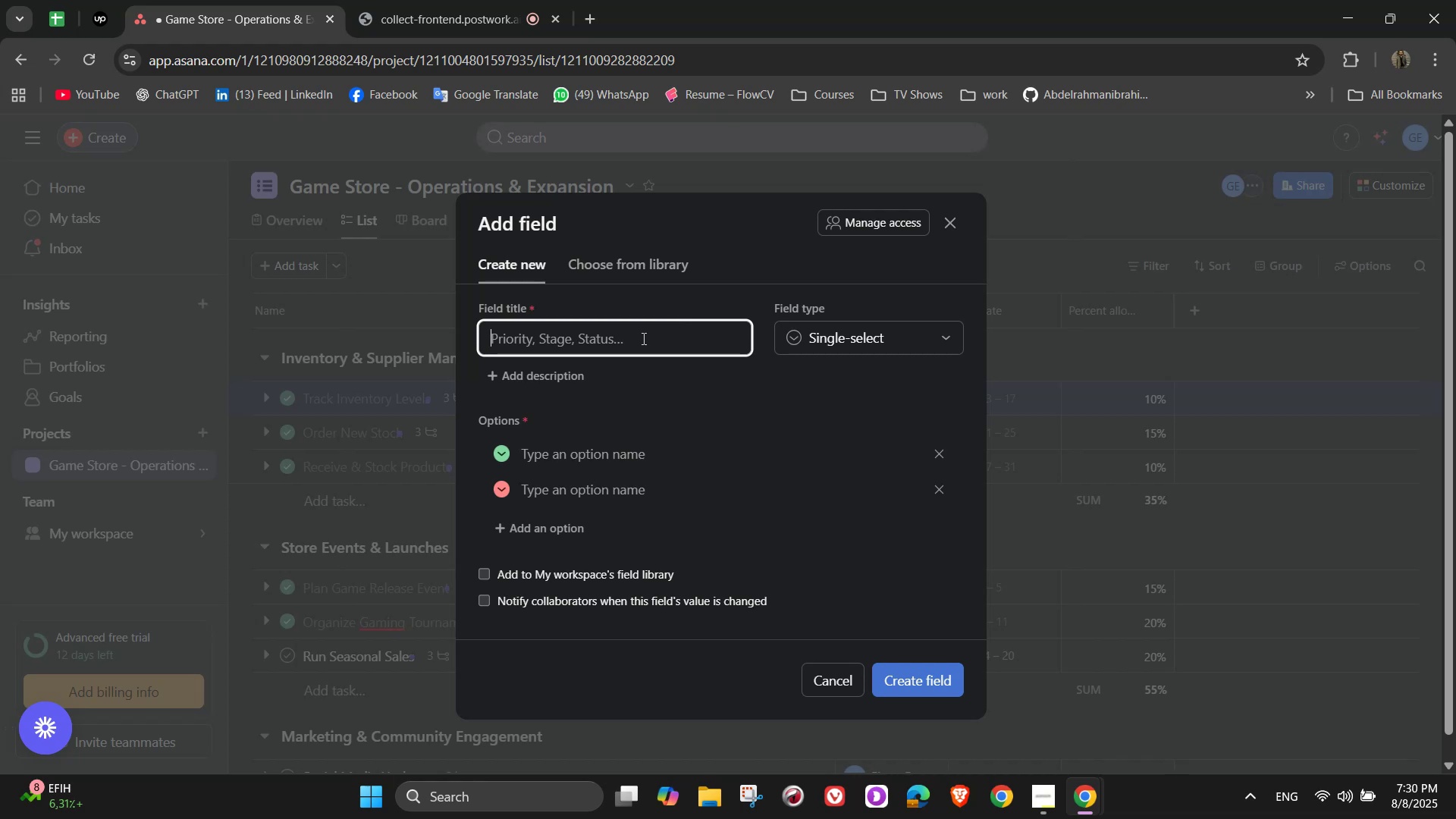 
wait(17.78)
 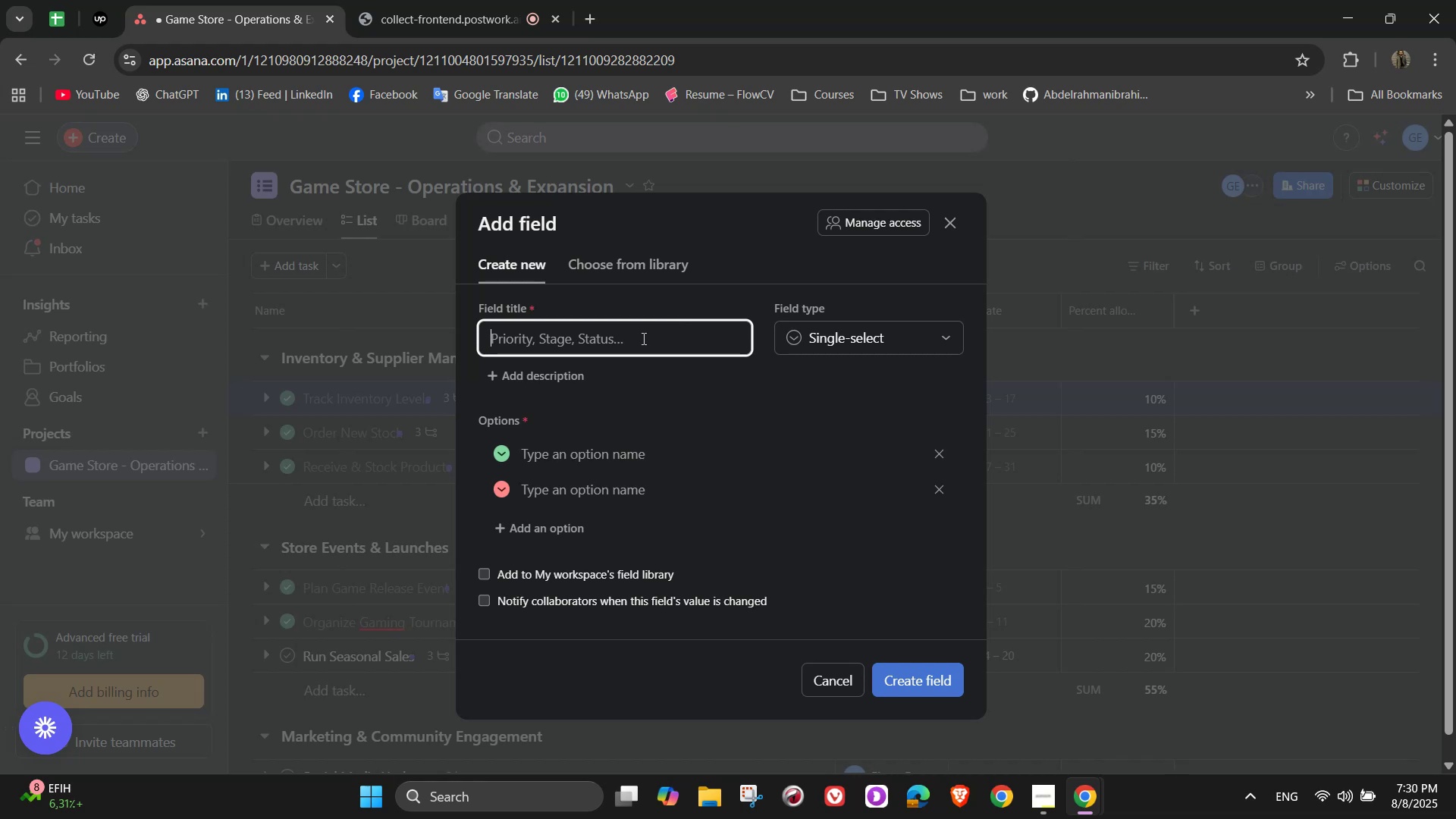 
left_click([620, 338])
 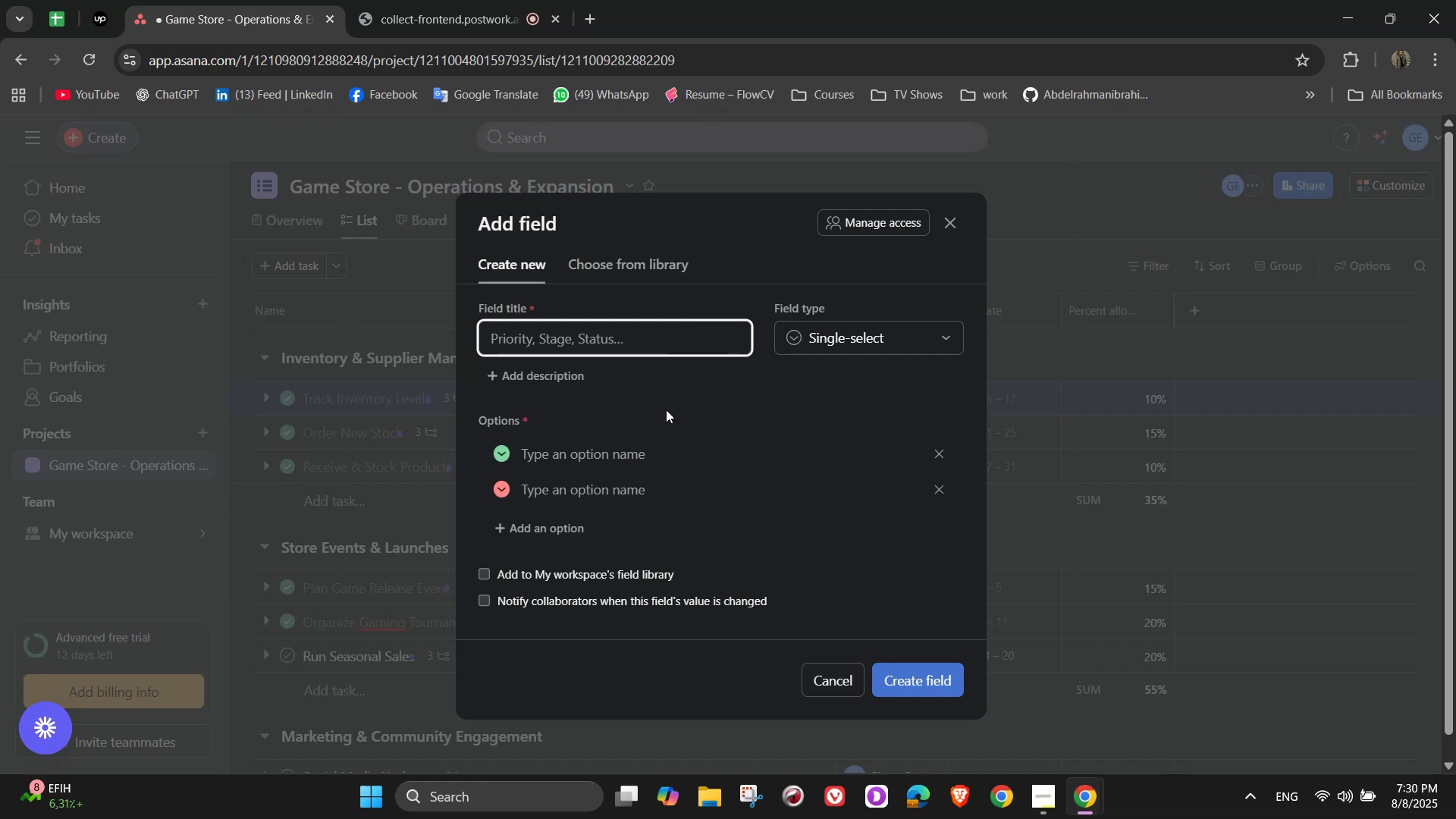 
type(Status)
 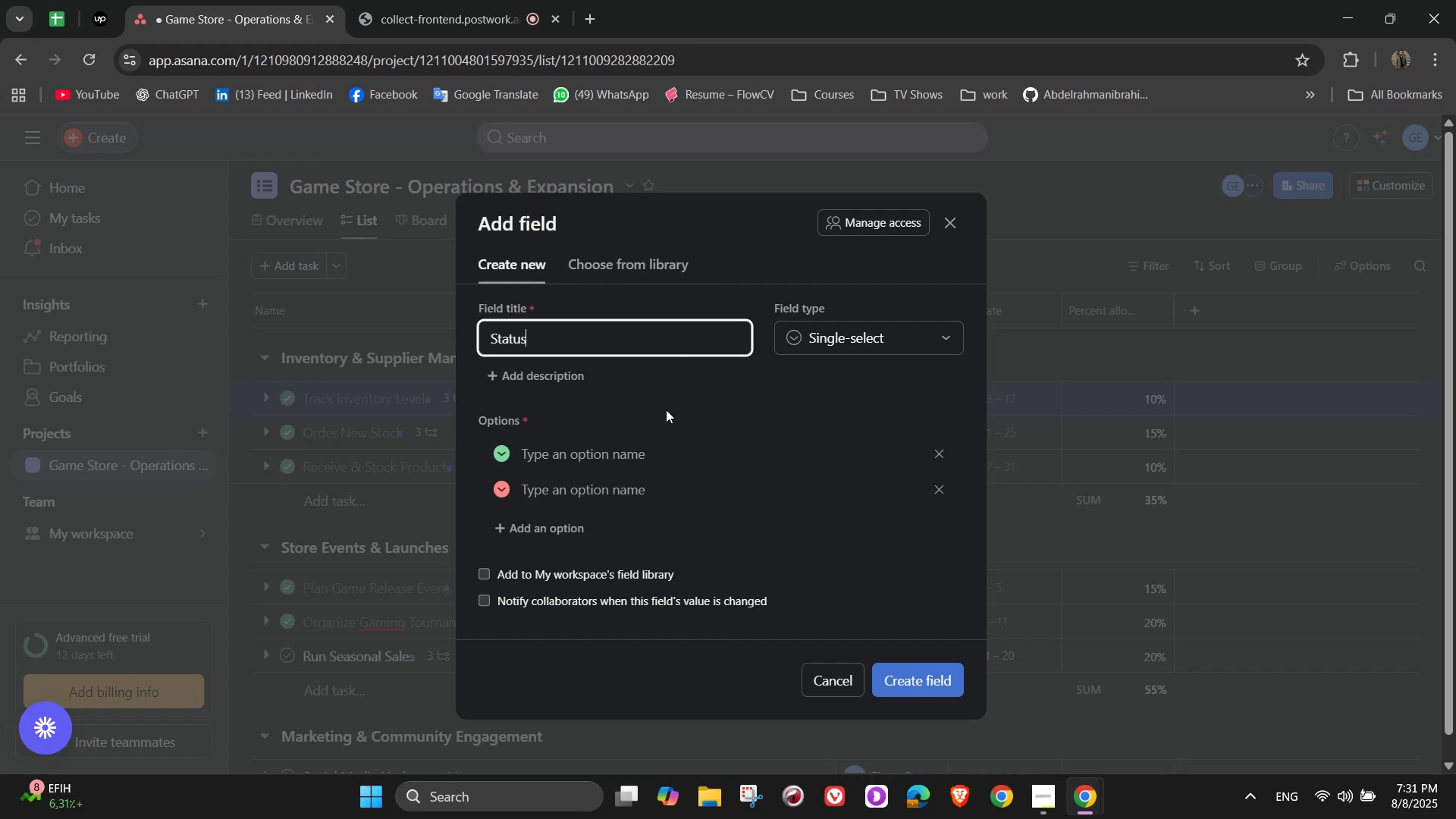 
wait(17.99)
 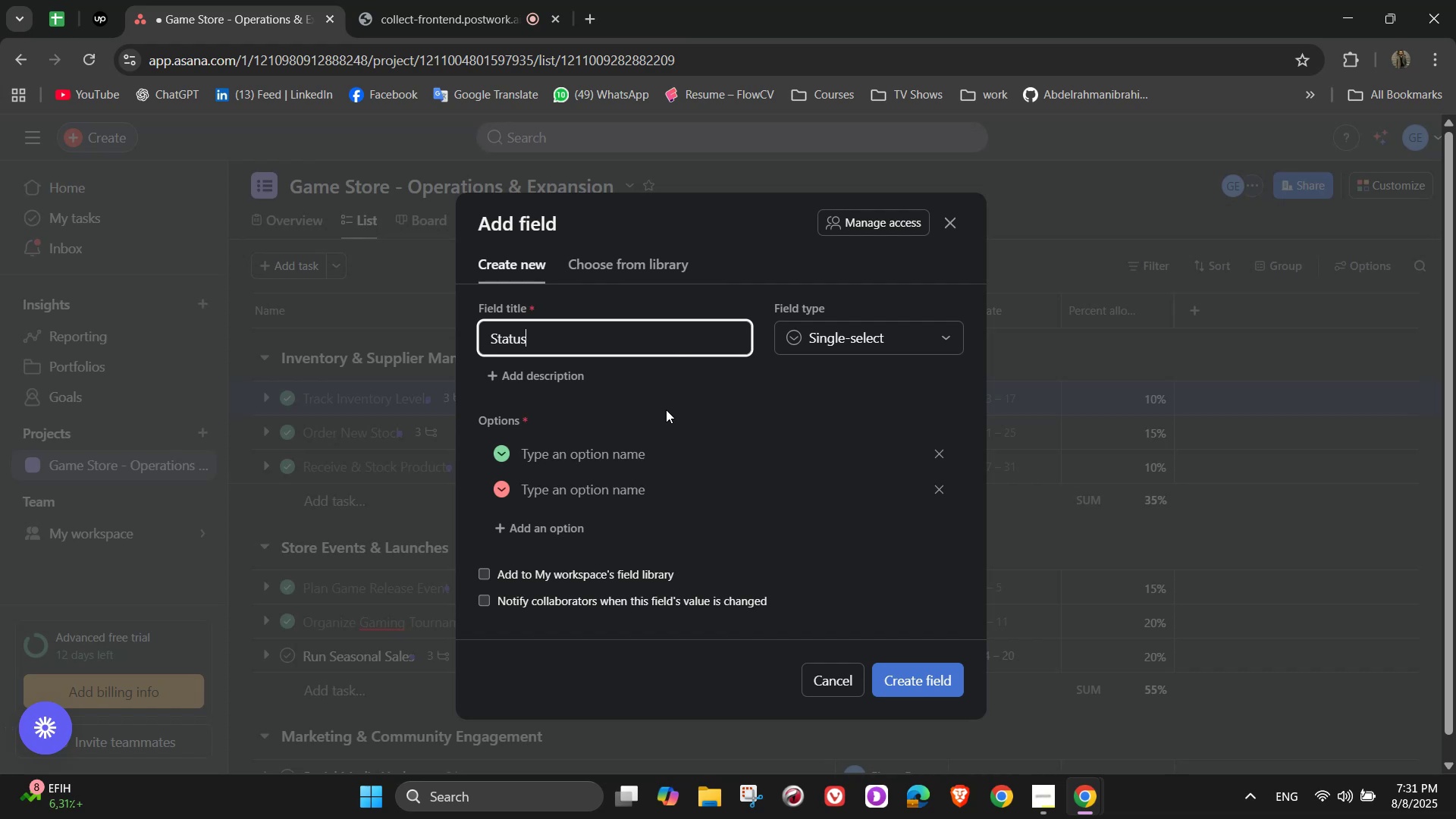 
left_click([659, 338])
 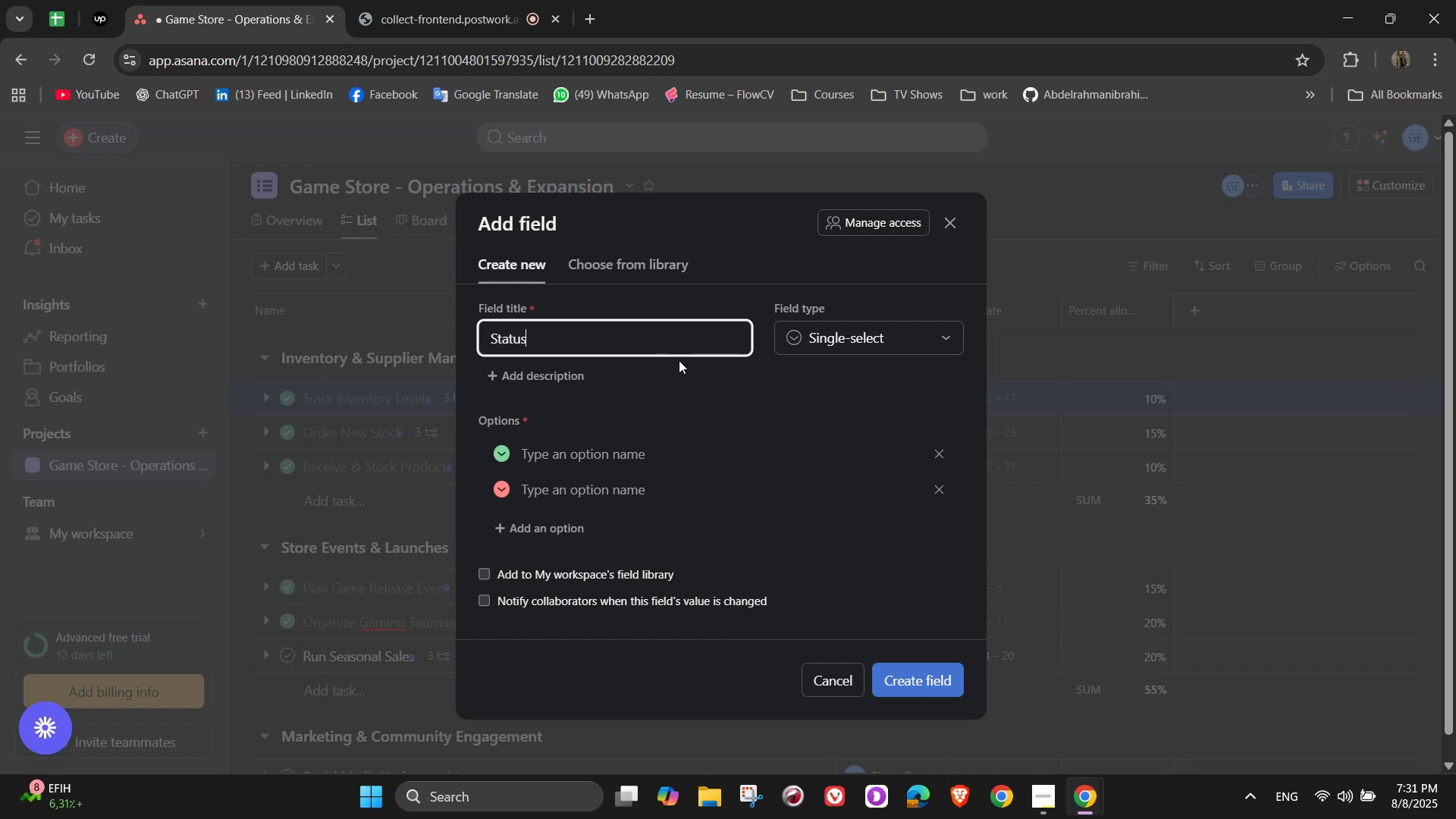 
left_click_drag(start_coordinate=[592, 339], to_coordinate=[340, 346])
 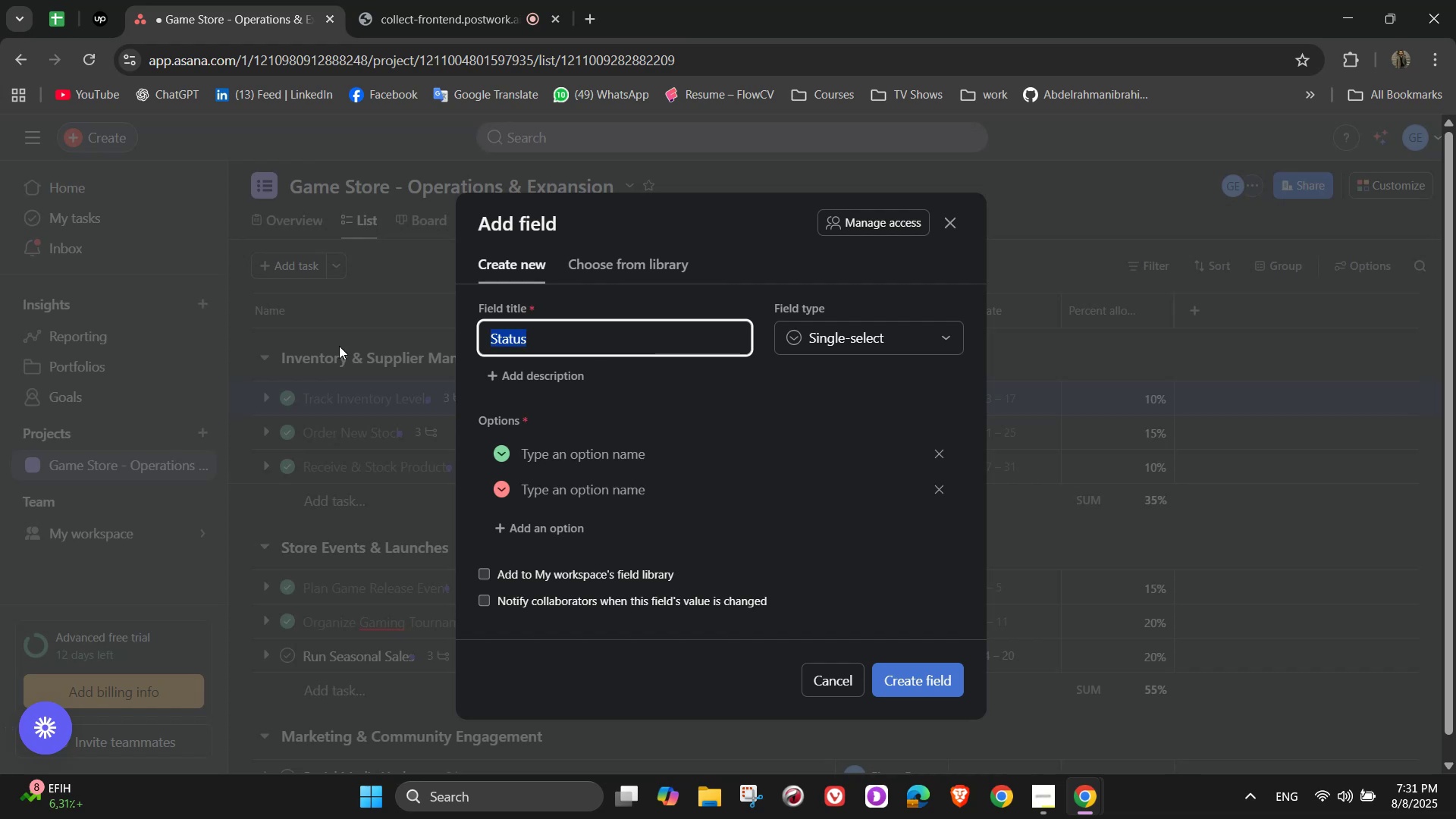 
type(Priority)
 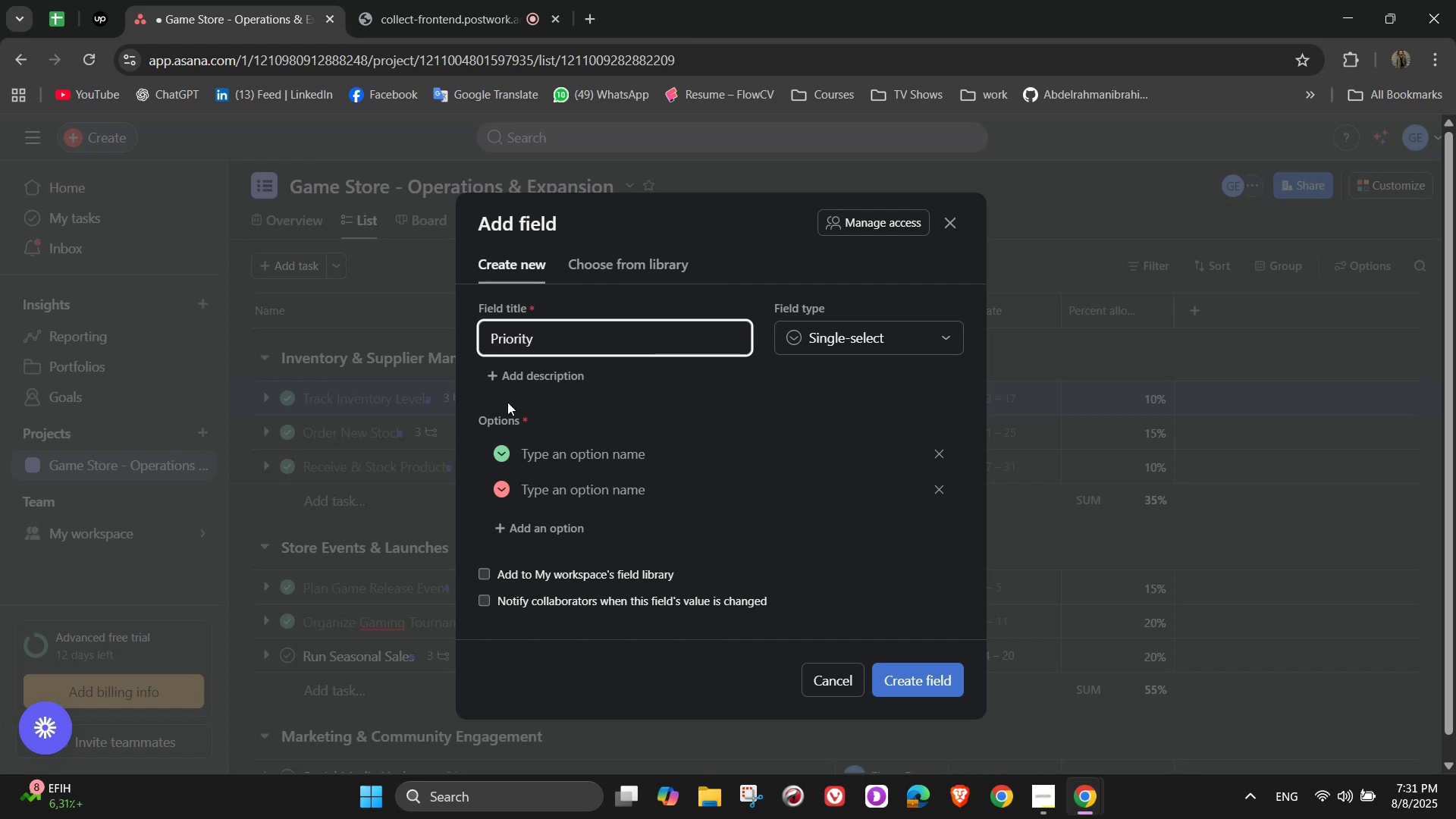 
left_click([566, 453])
 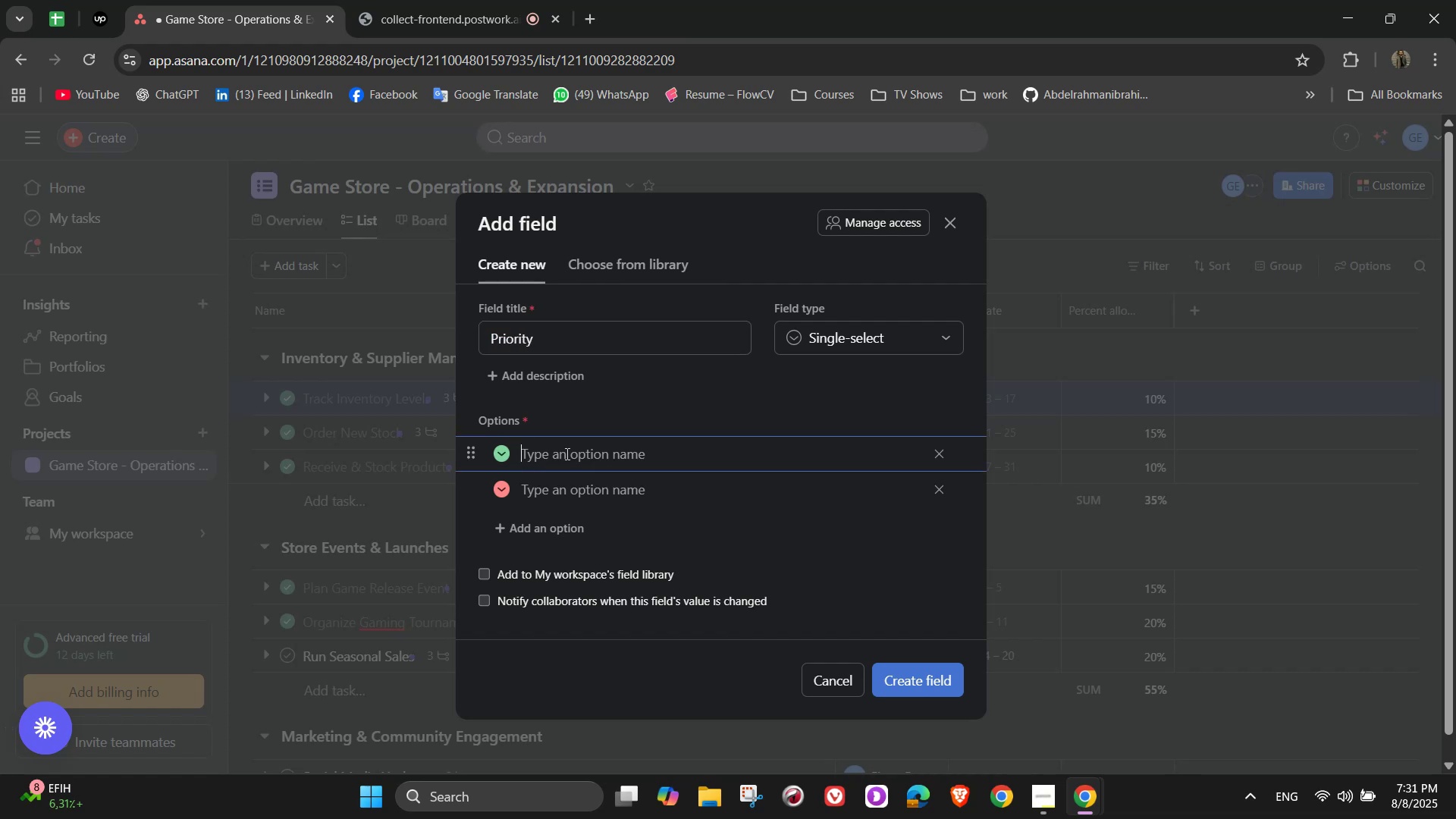 
type(High)
key(Tab)
 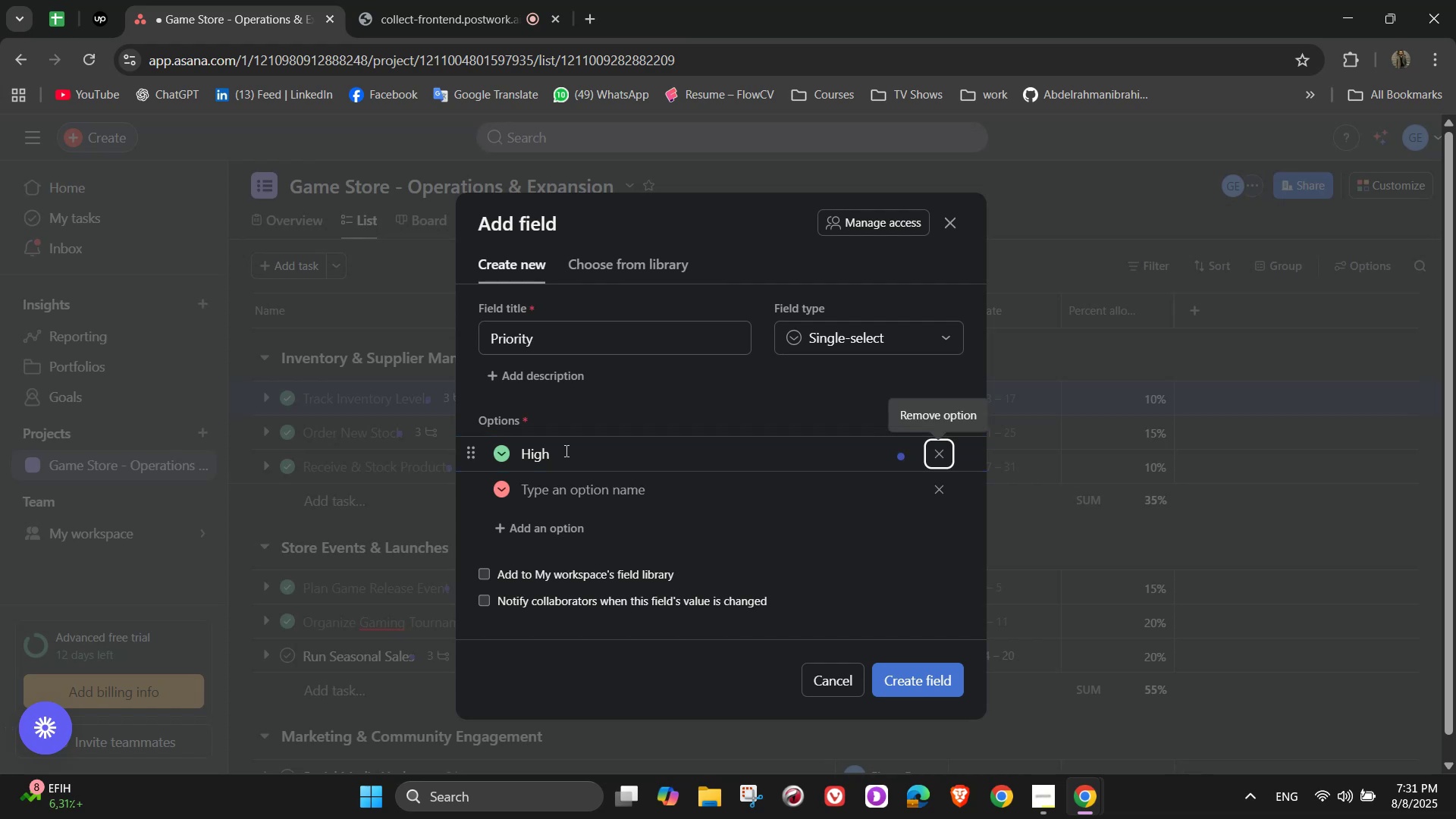 
left_click([562, 451])
 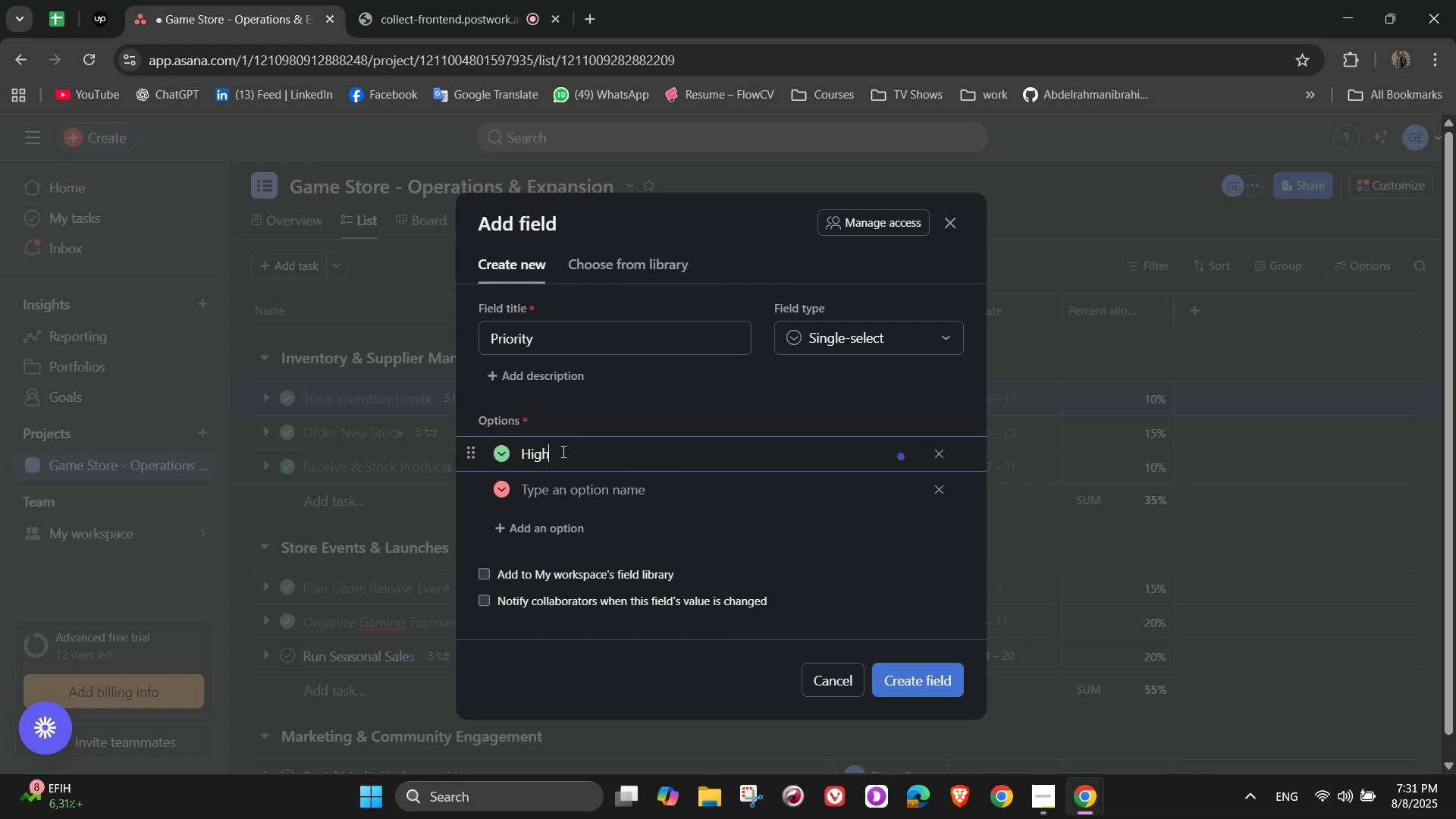 
key(Enter)
 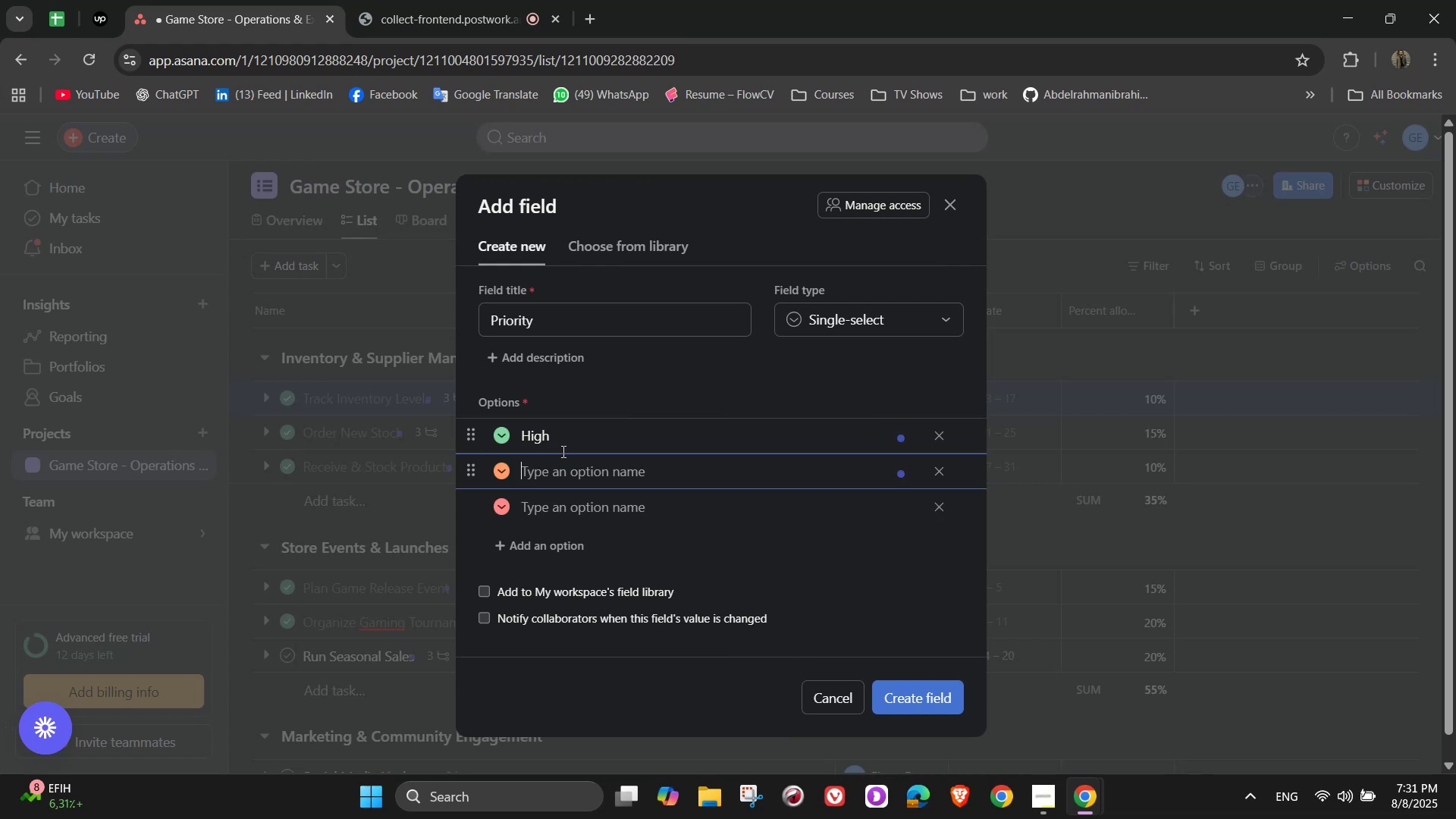 
type(Neutral)
 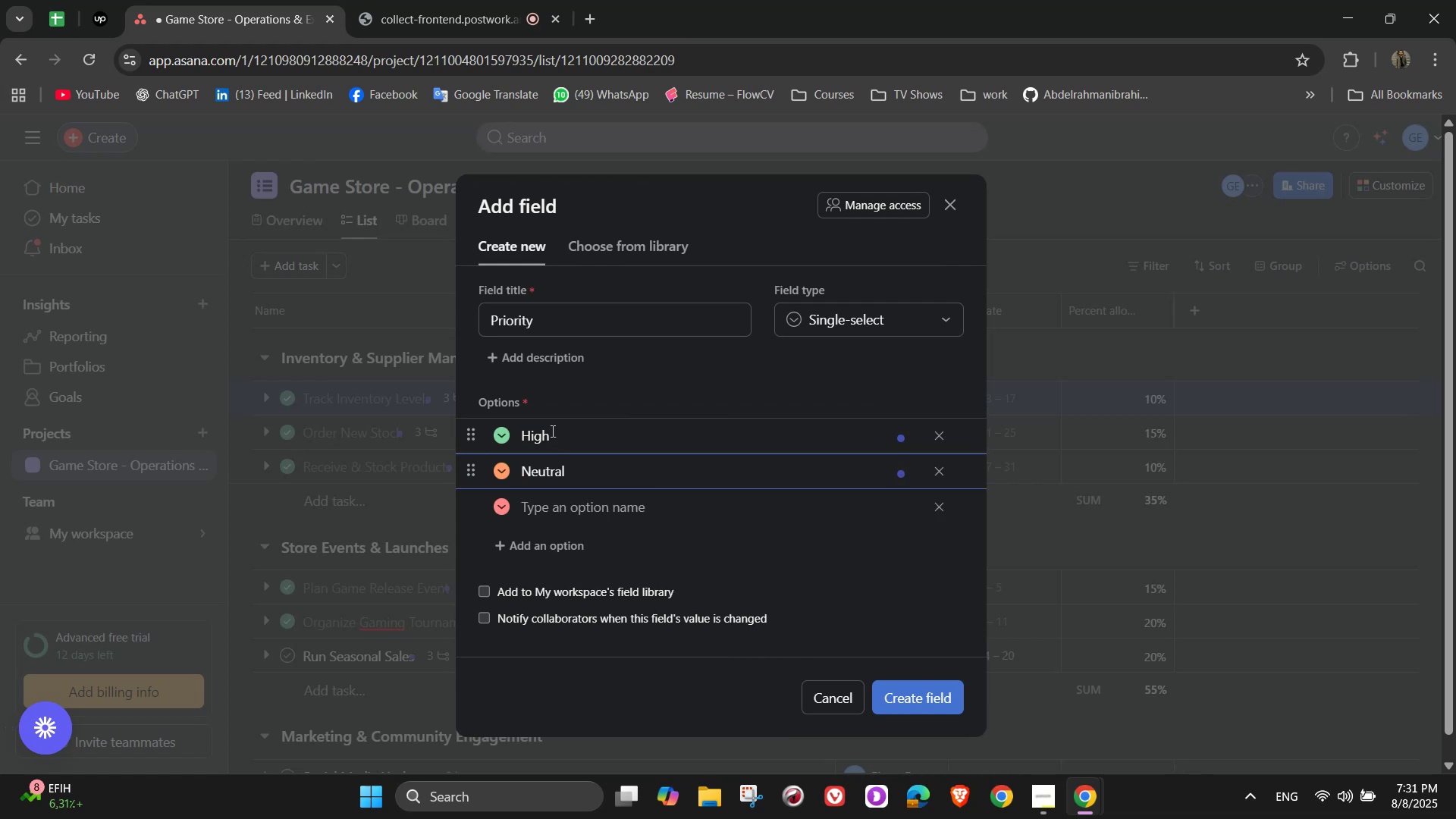 
left_click([587, 513])
 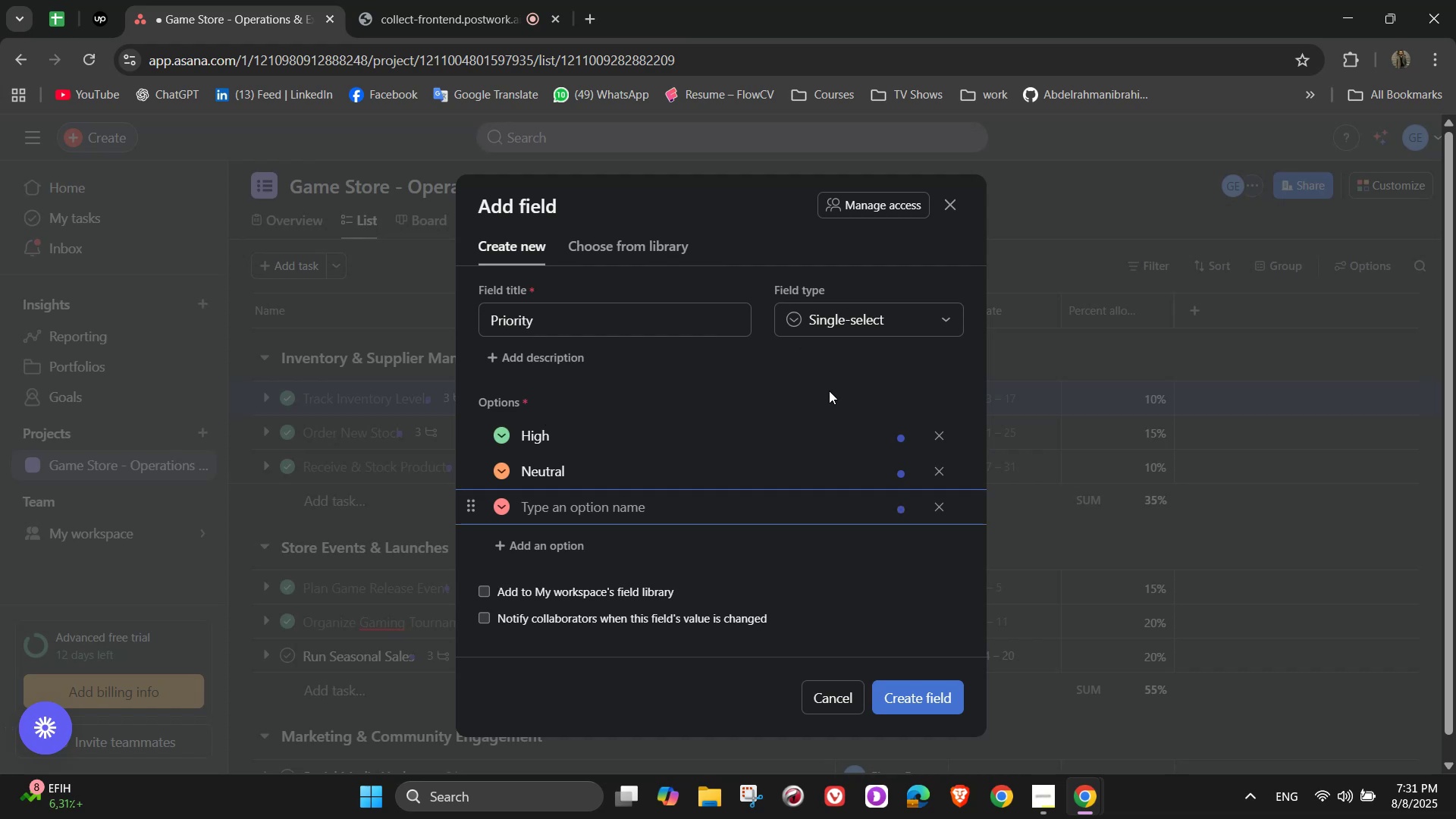 
type(Low)
 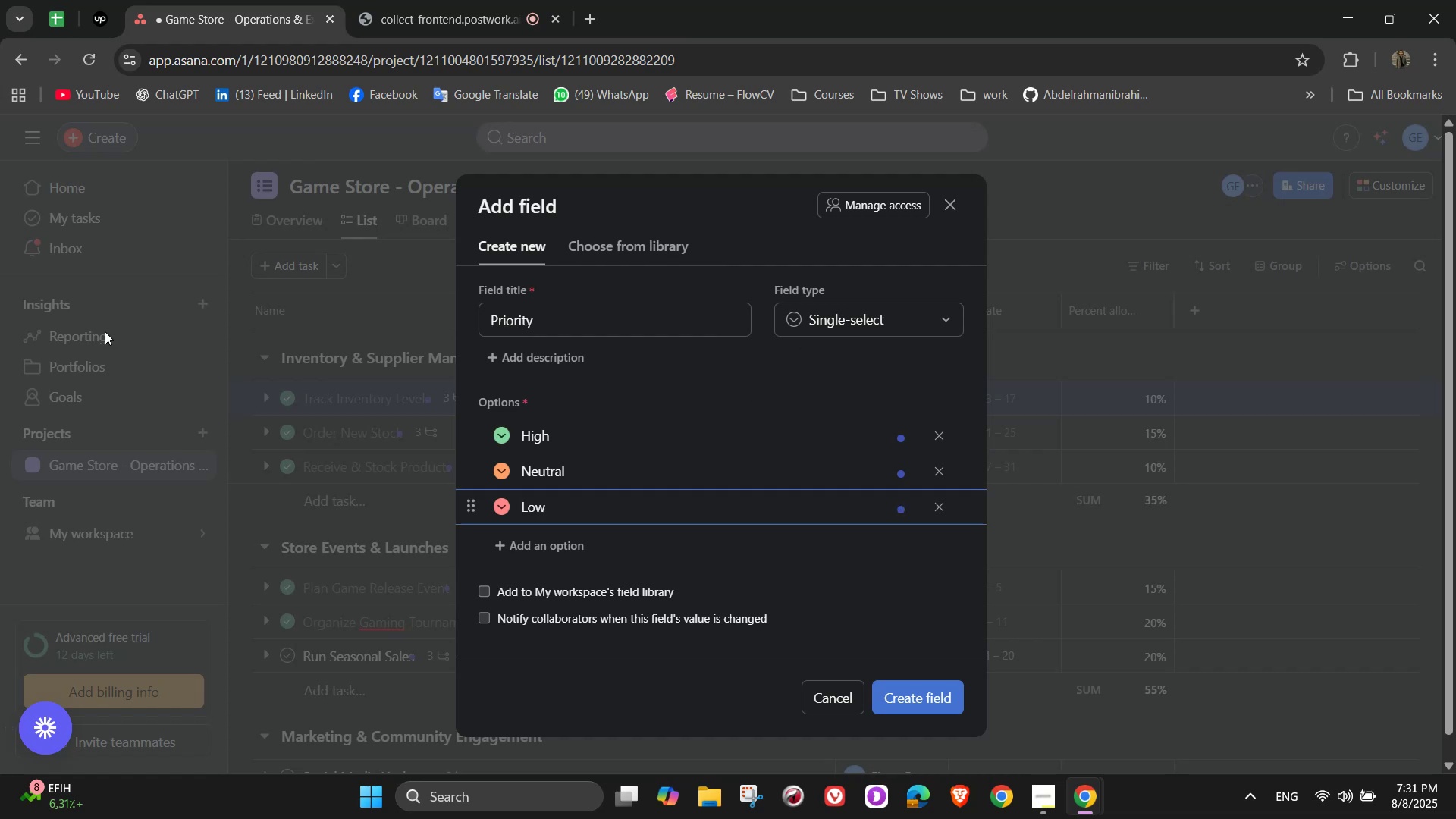 
wait(5.72)
 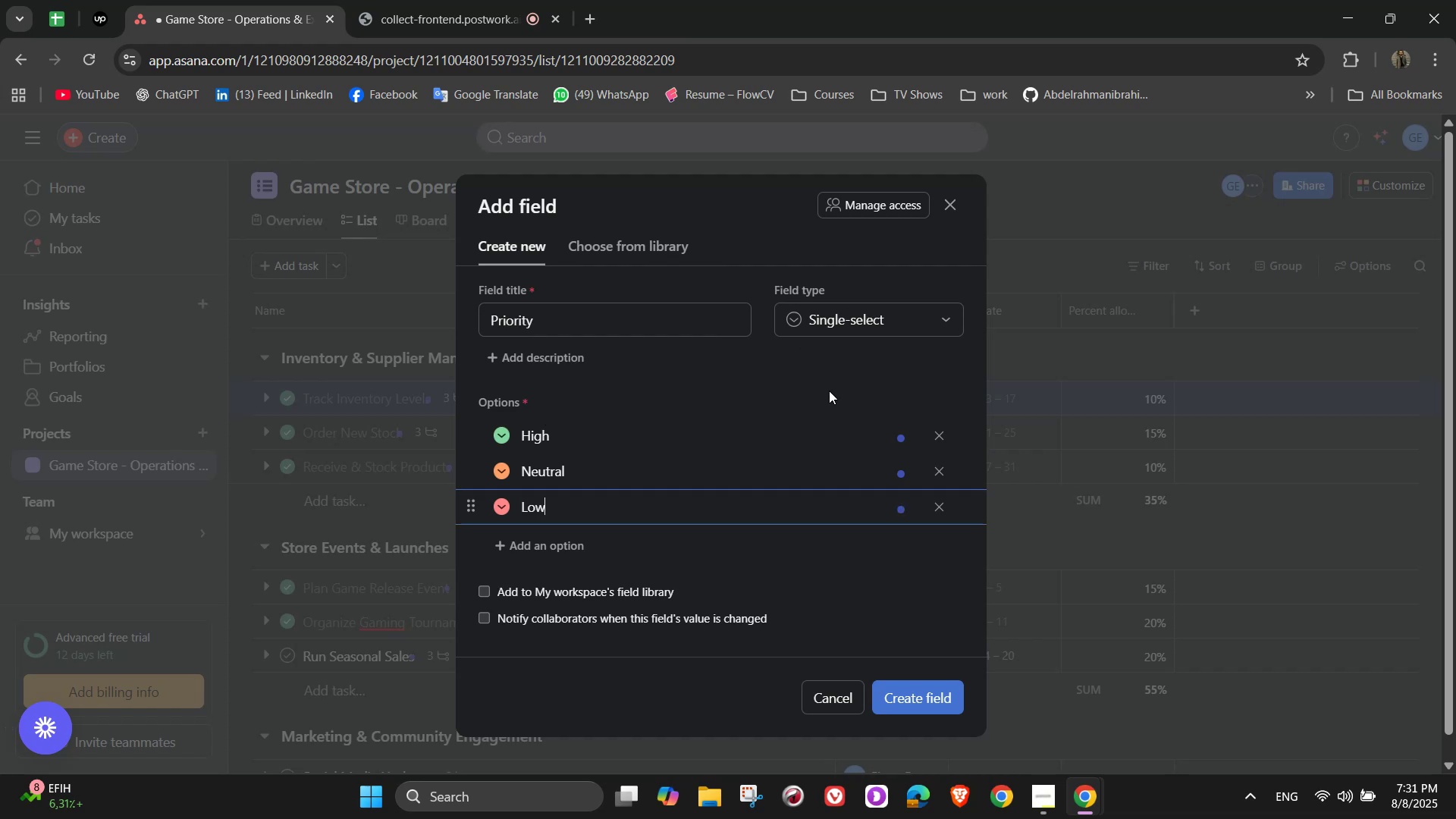 
scroll: coordinate [105, 331], scroll_direction: up, amount: 1.0
 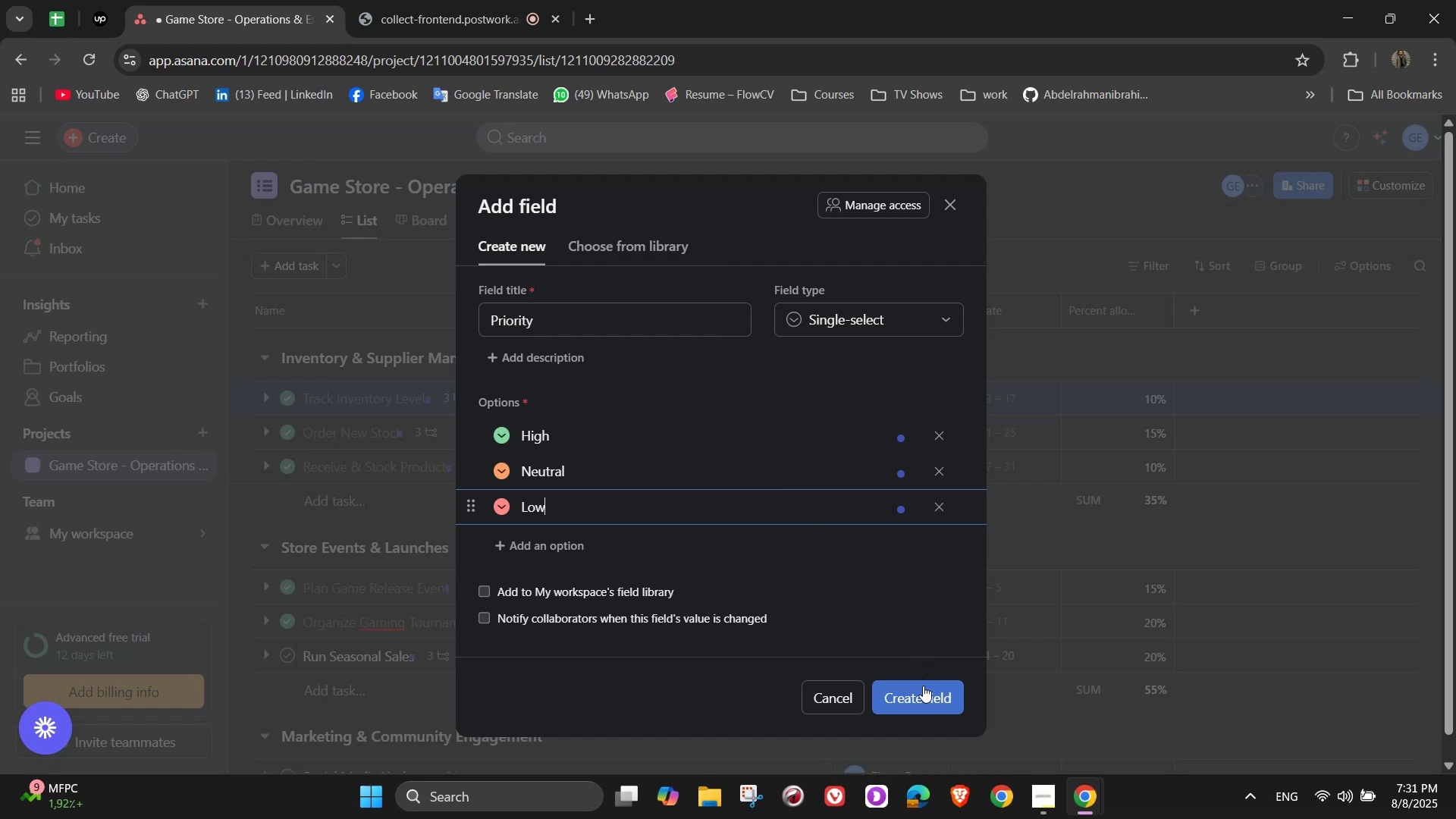 
wait(5.73)
 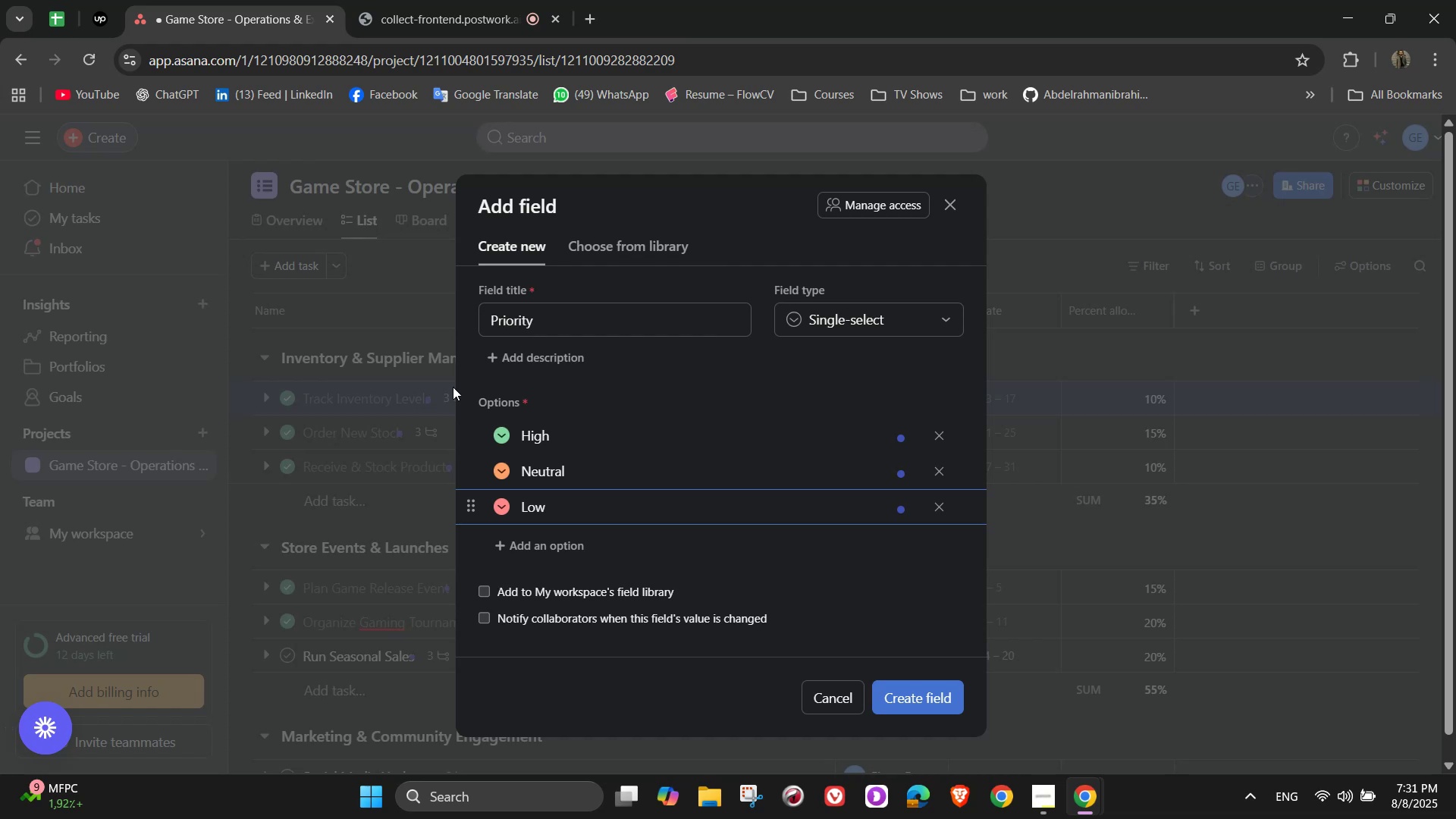 
left_click([949, 701])
 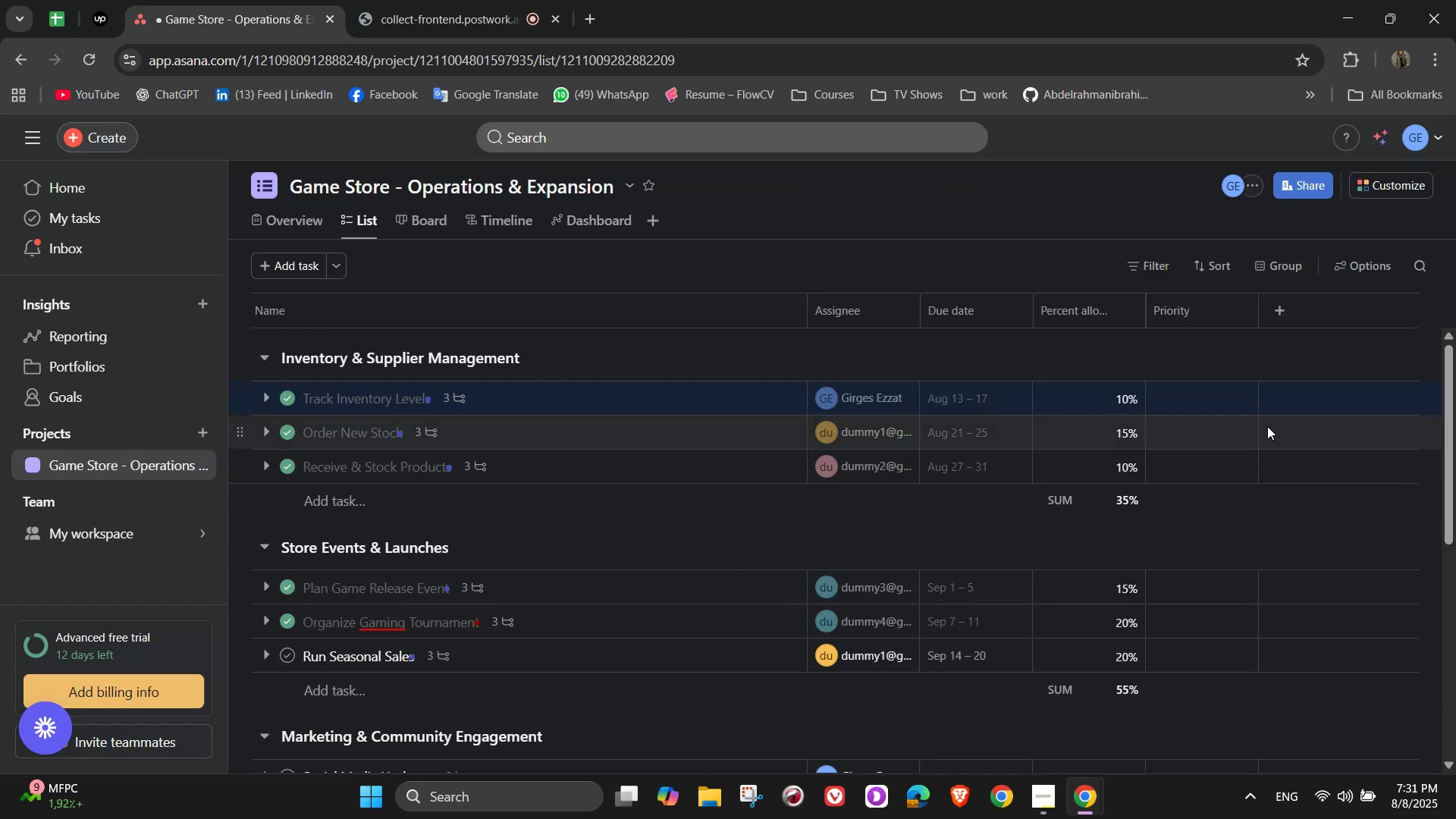 
left_click([1240, 400])
 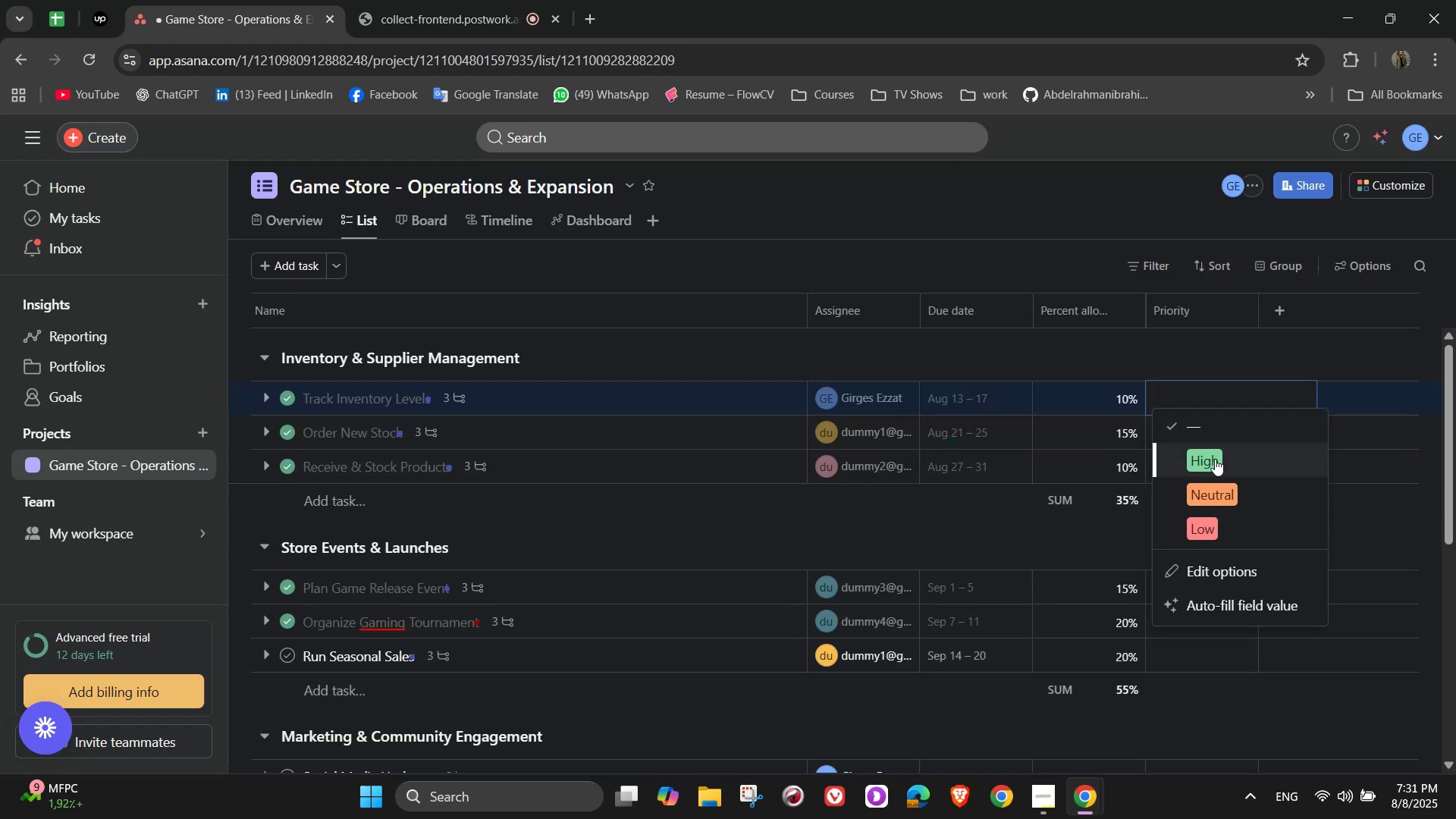 
double_click([1252, 432])
 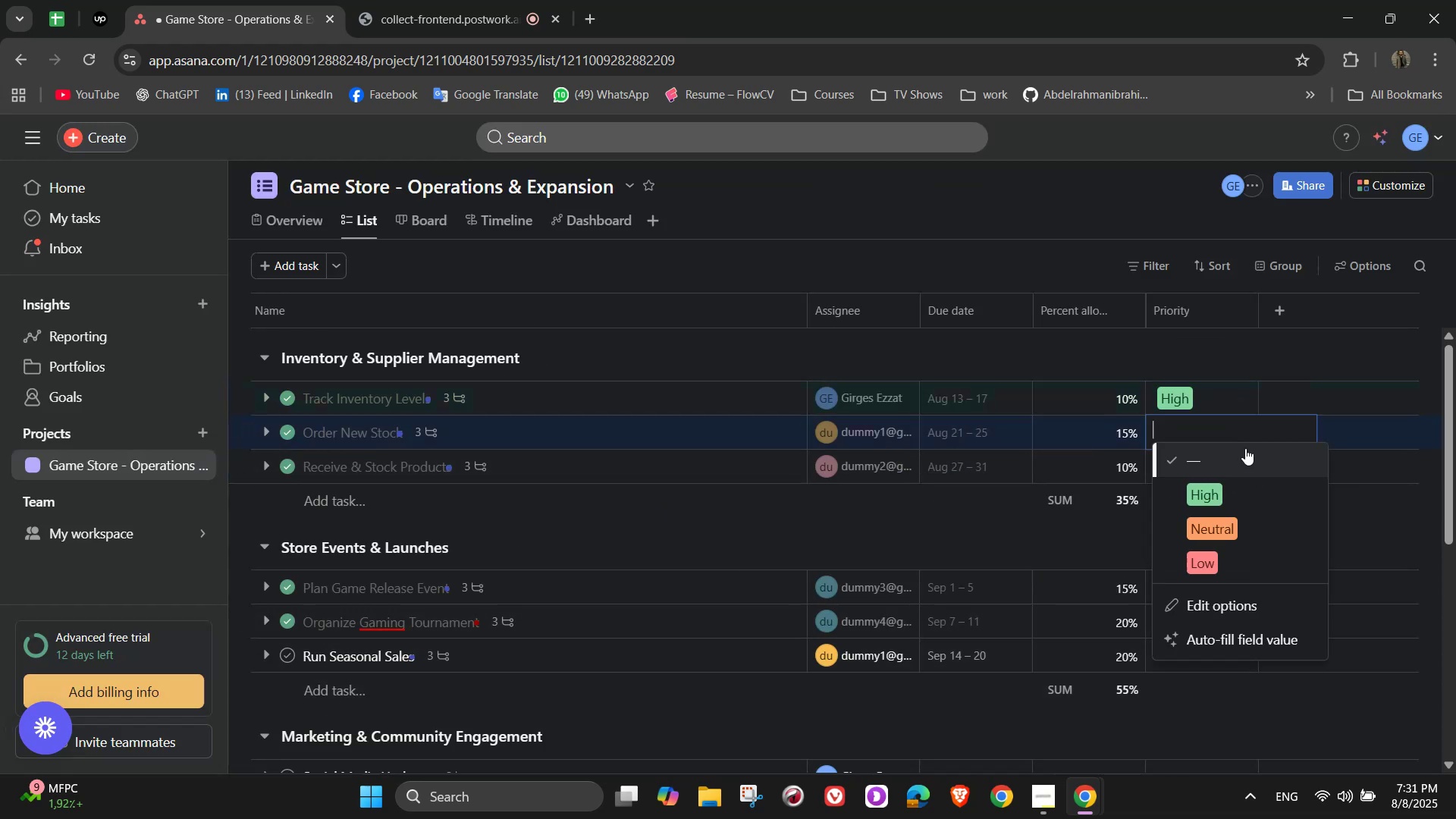 
left_click([1221, 485])
 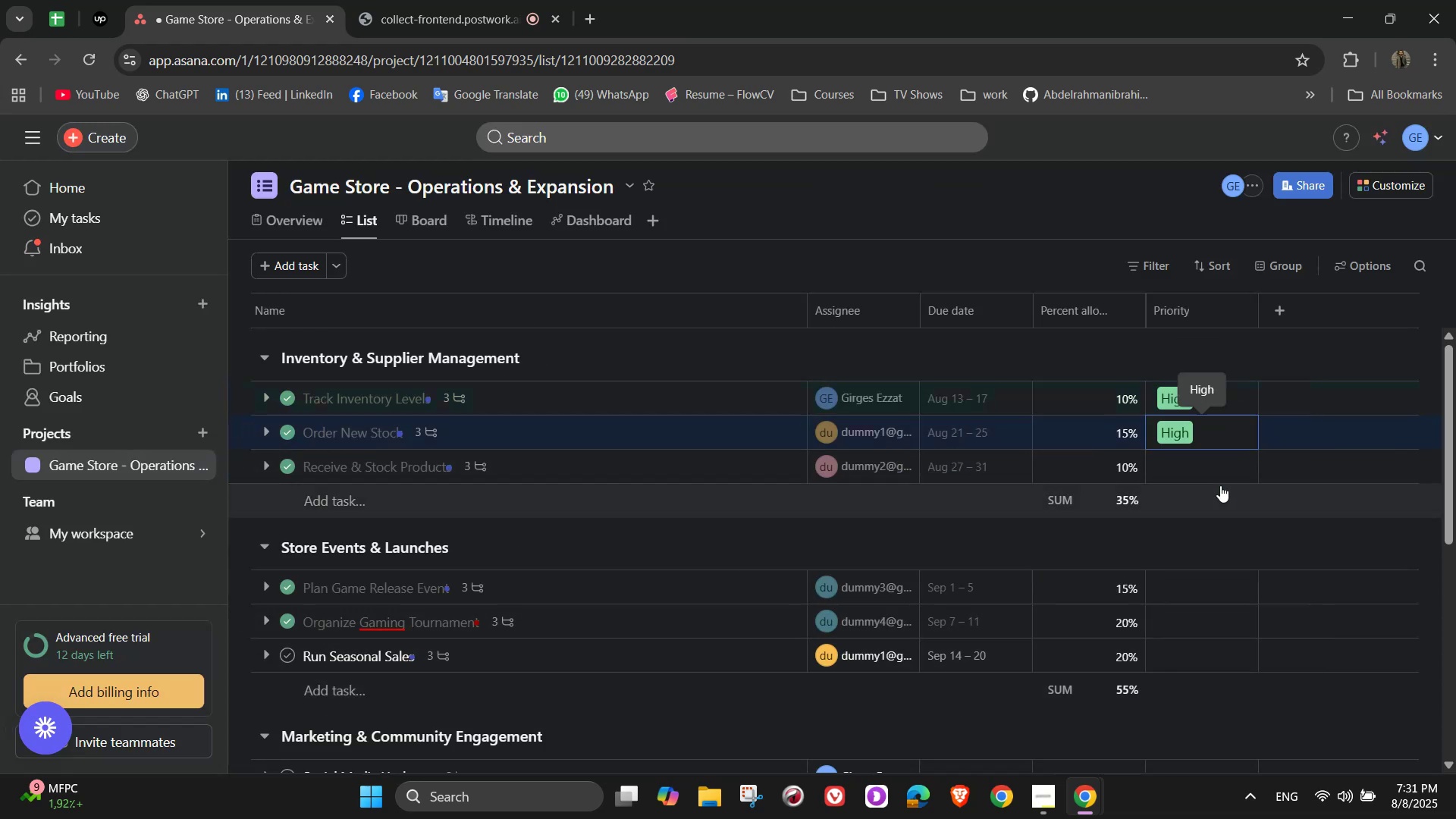 
scroll: coordinate [1235, 499], scroll_direction: down, amount: 1.0
 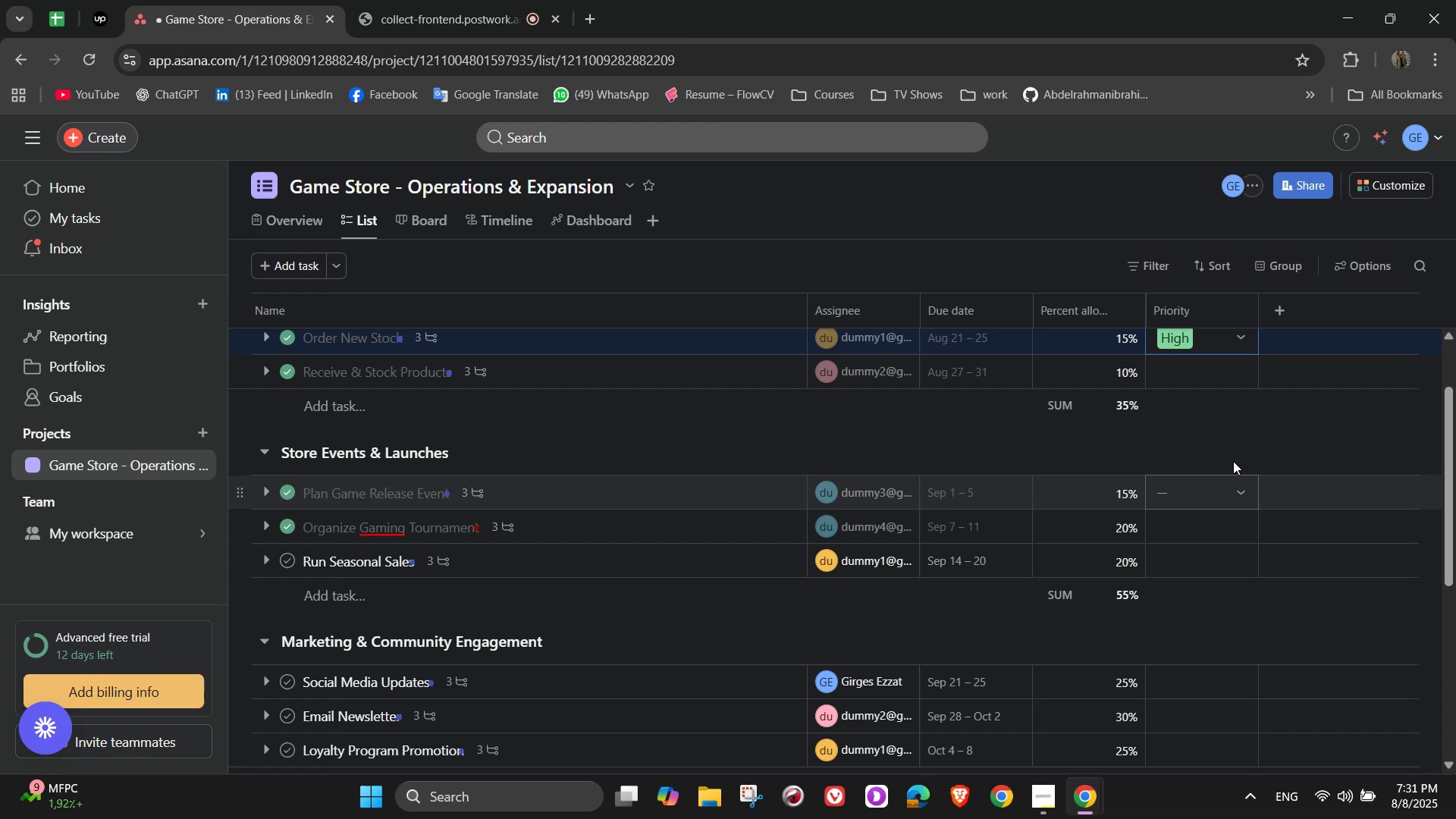 
mouse_move([1232, 410])
 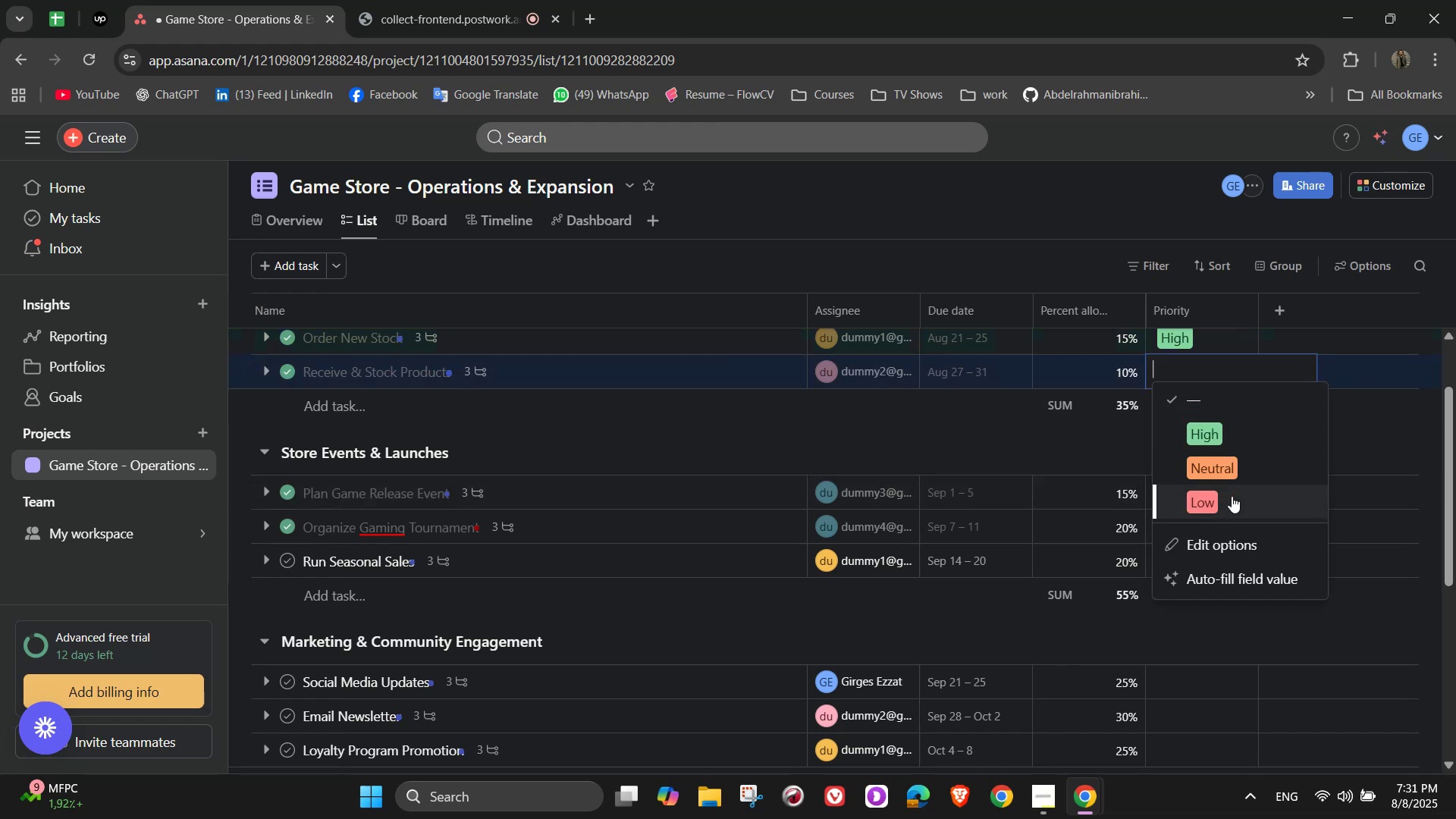 
left_click_drag(start_coordinate=[1232, 496], to_coordinate=[1228, 478])
 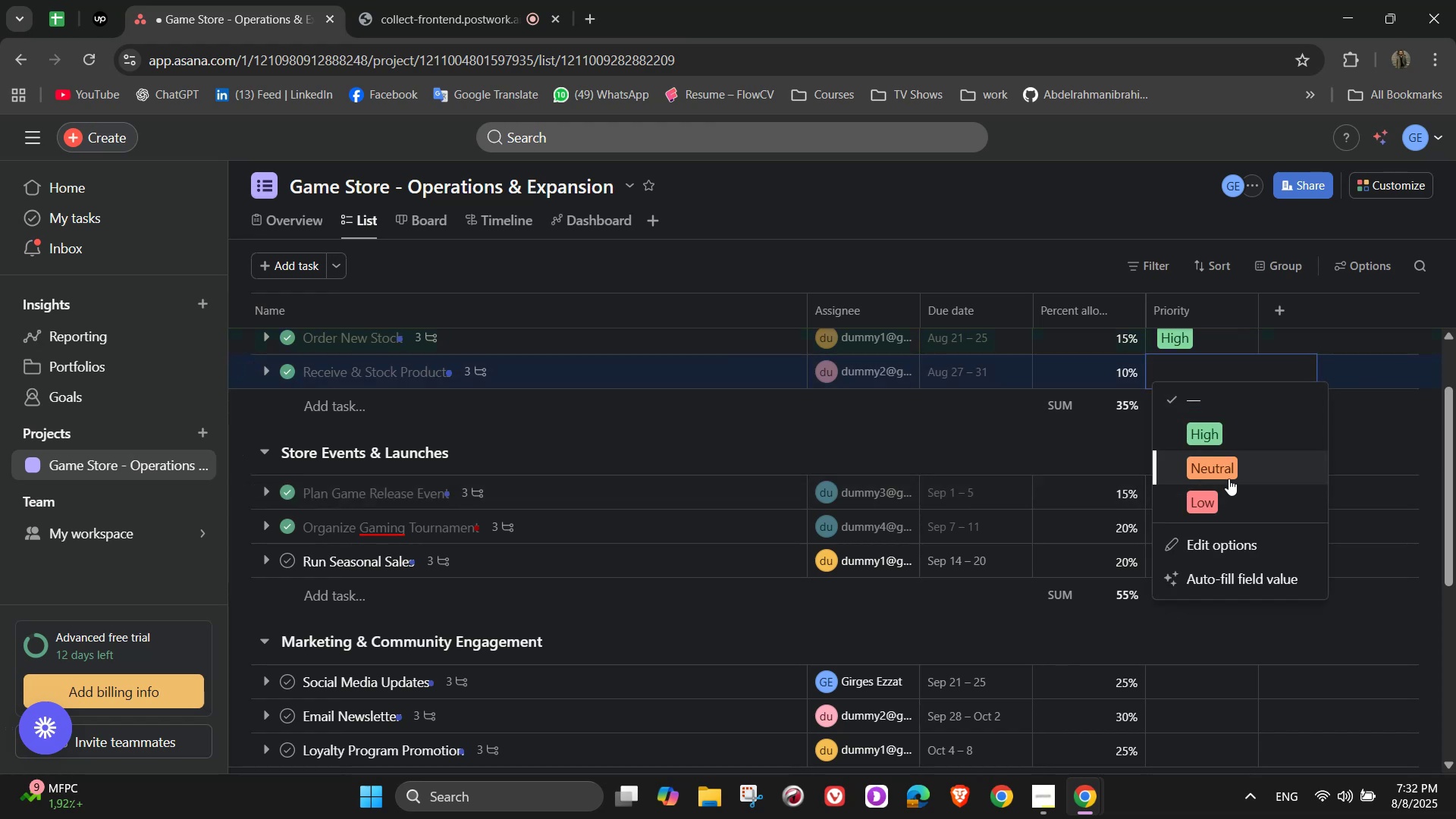 
left_click([1228, 479])
 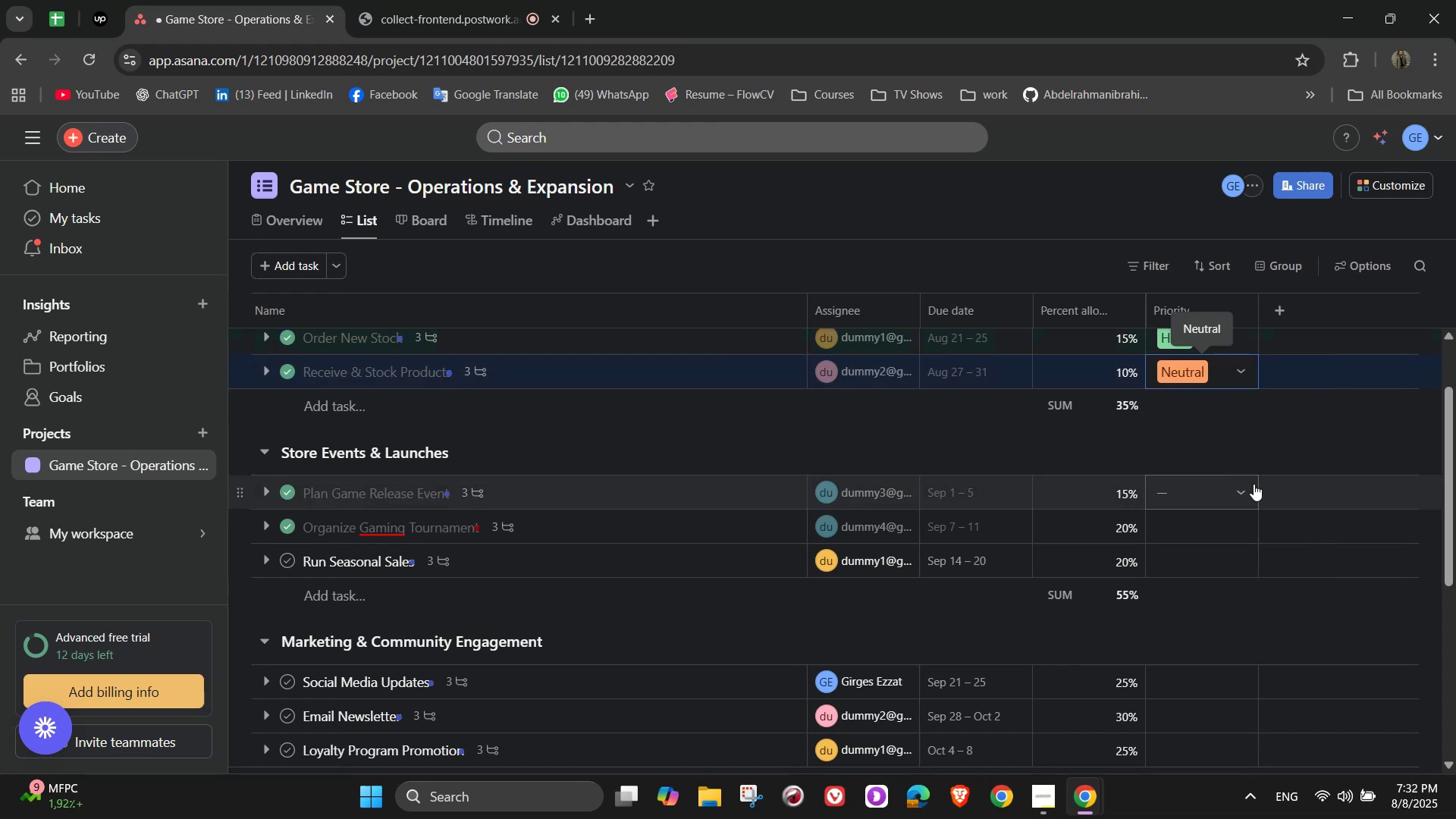 
left_click([1254, 484])
 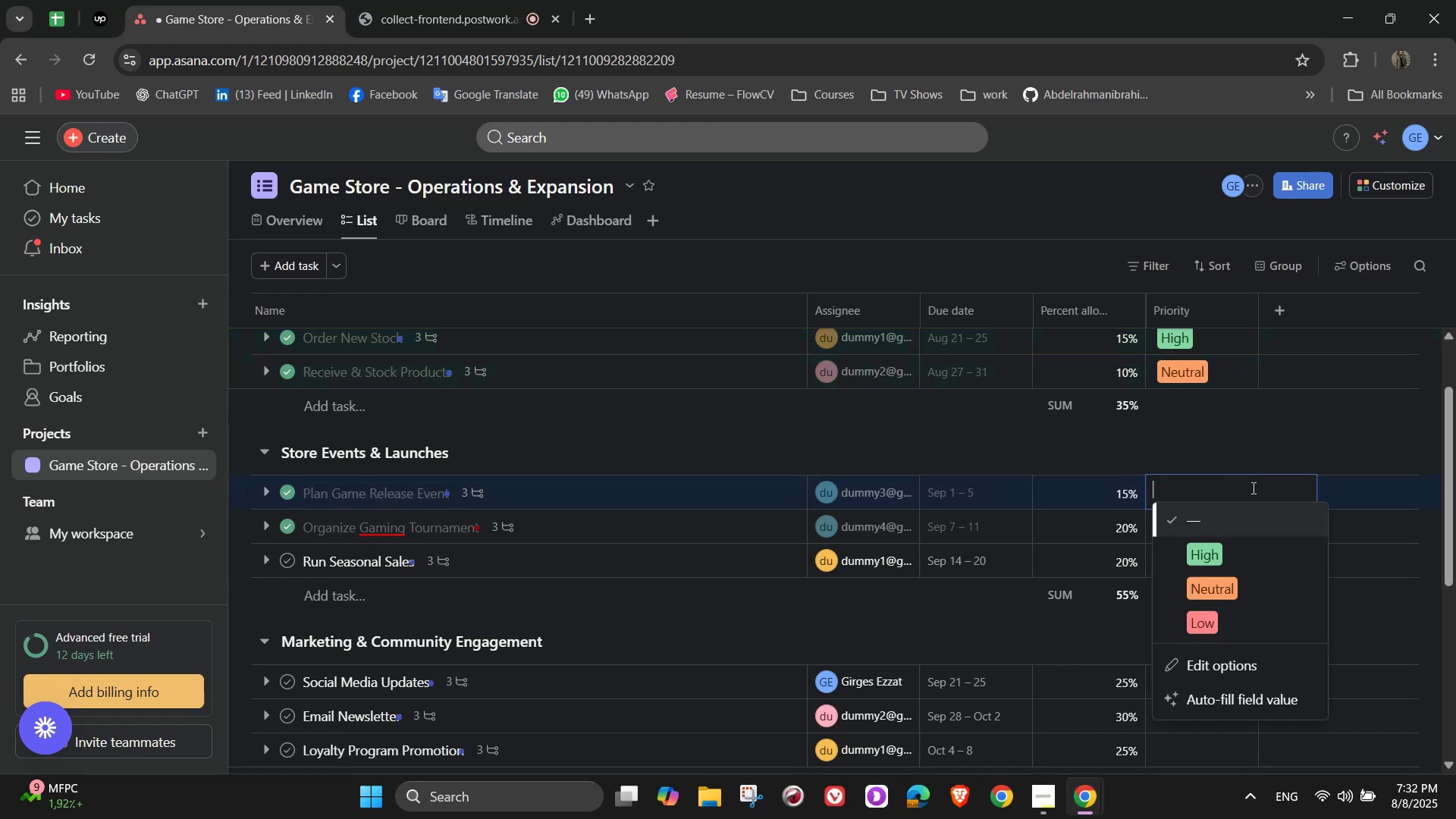 
left_click([1254, 549])
 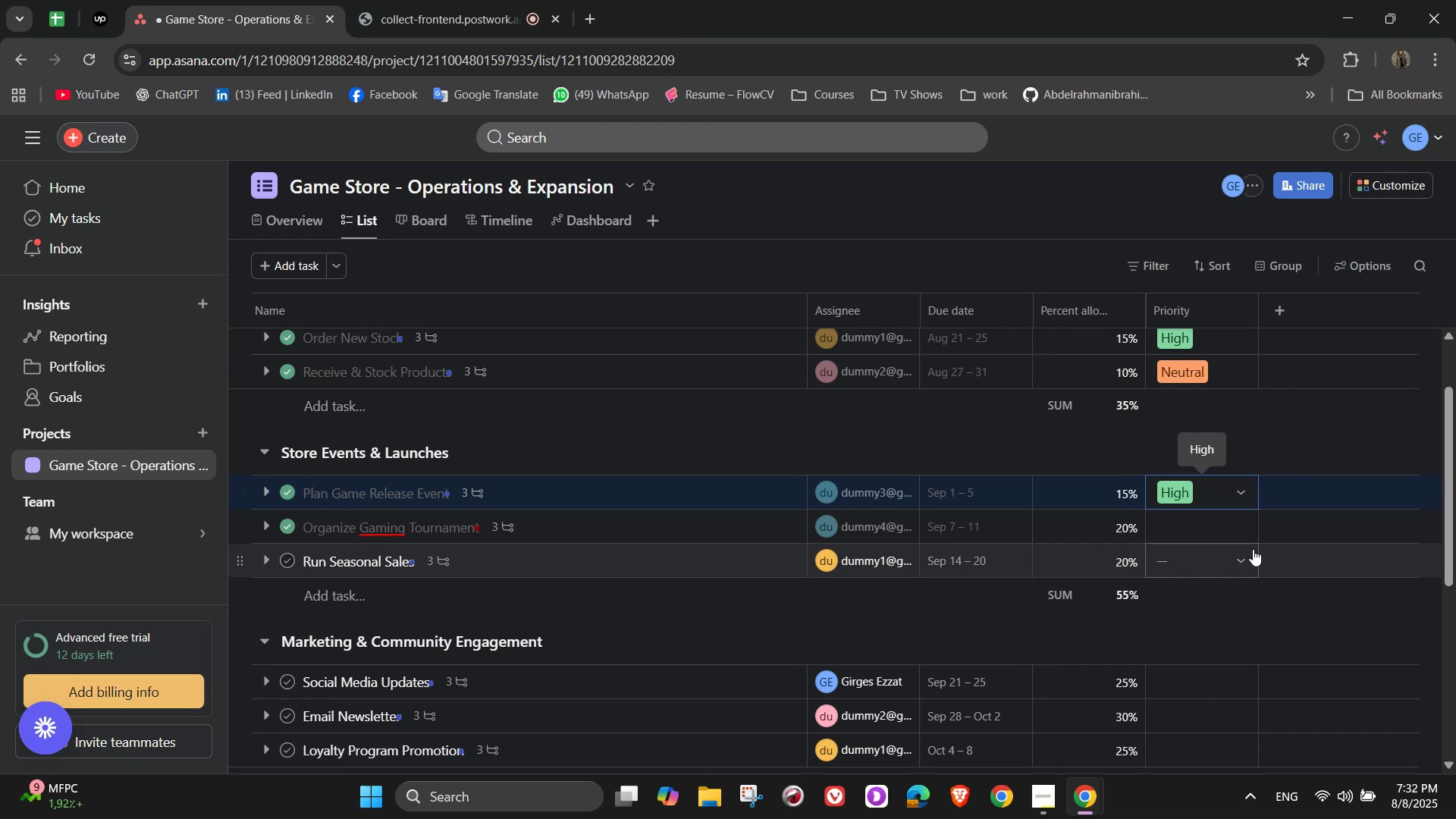 
left_click([1248, 531])
 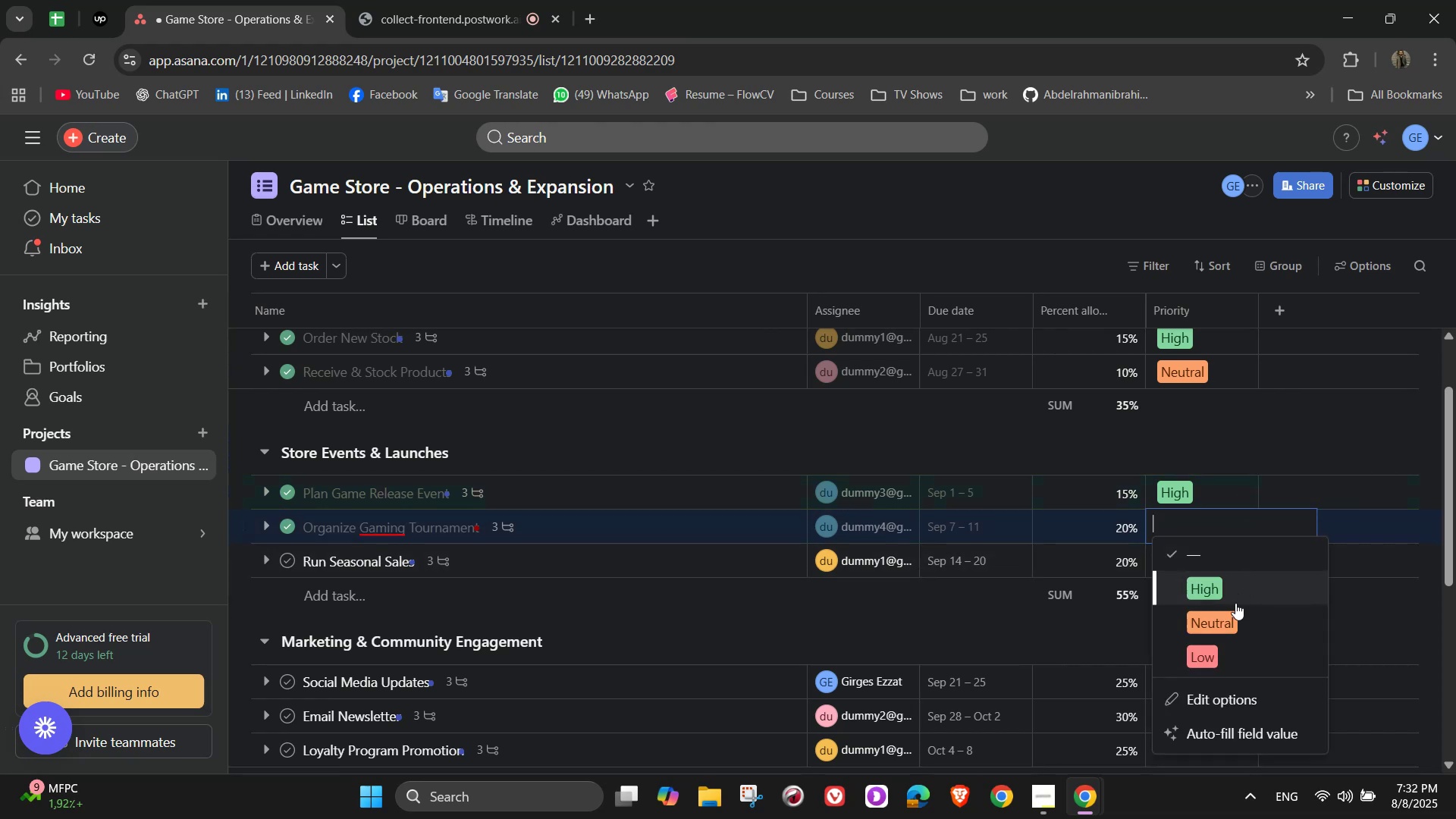 
left_click([1231, 619])
 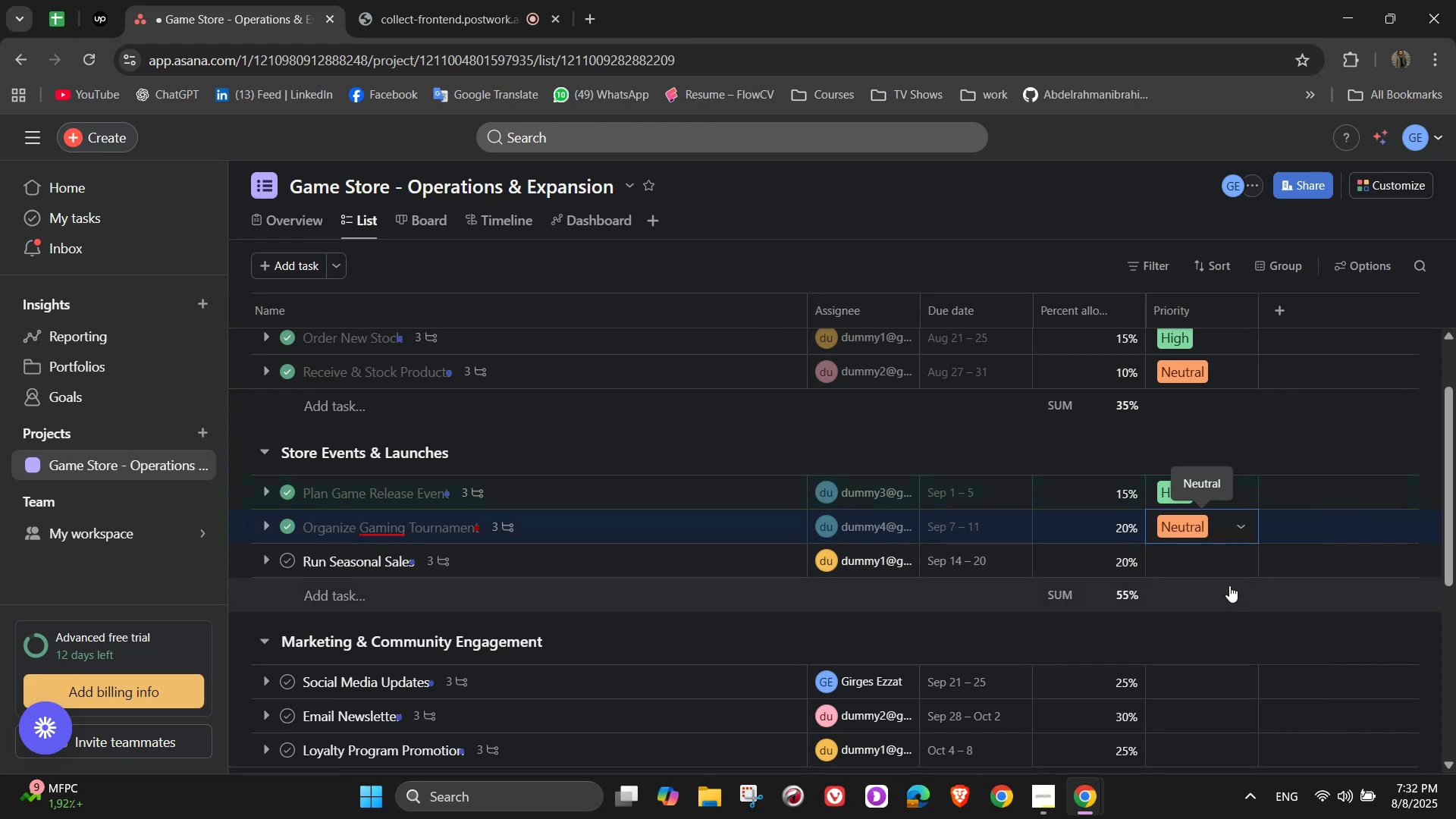 
left_click([1229, 585])
 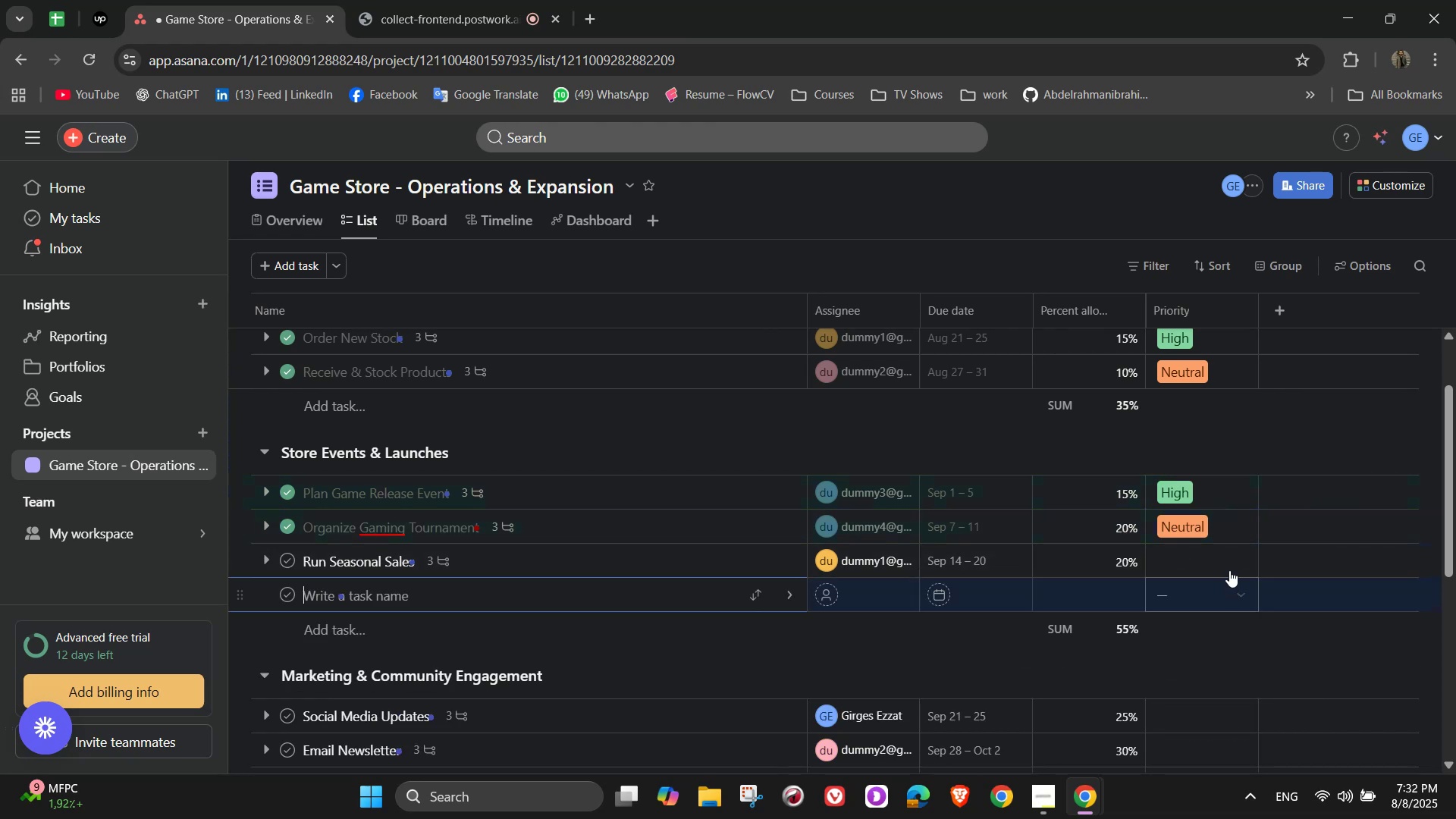 
left_click([1229, 560])
 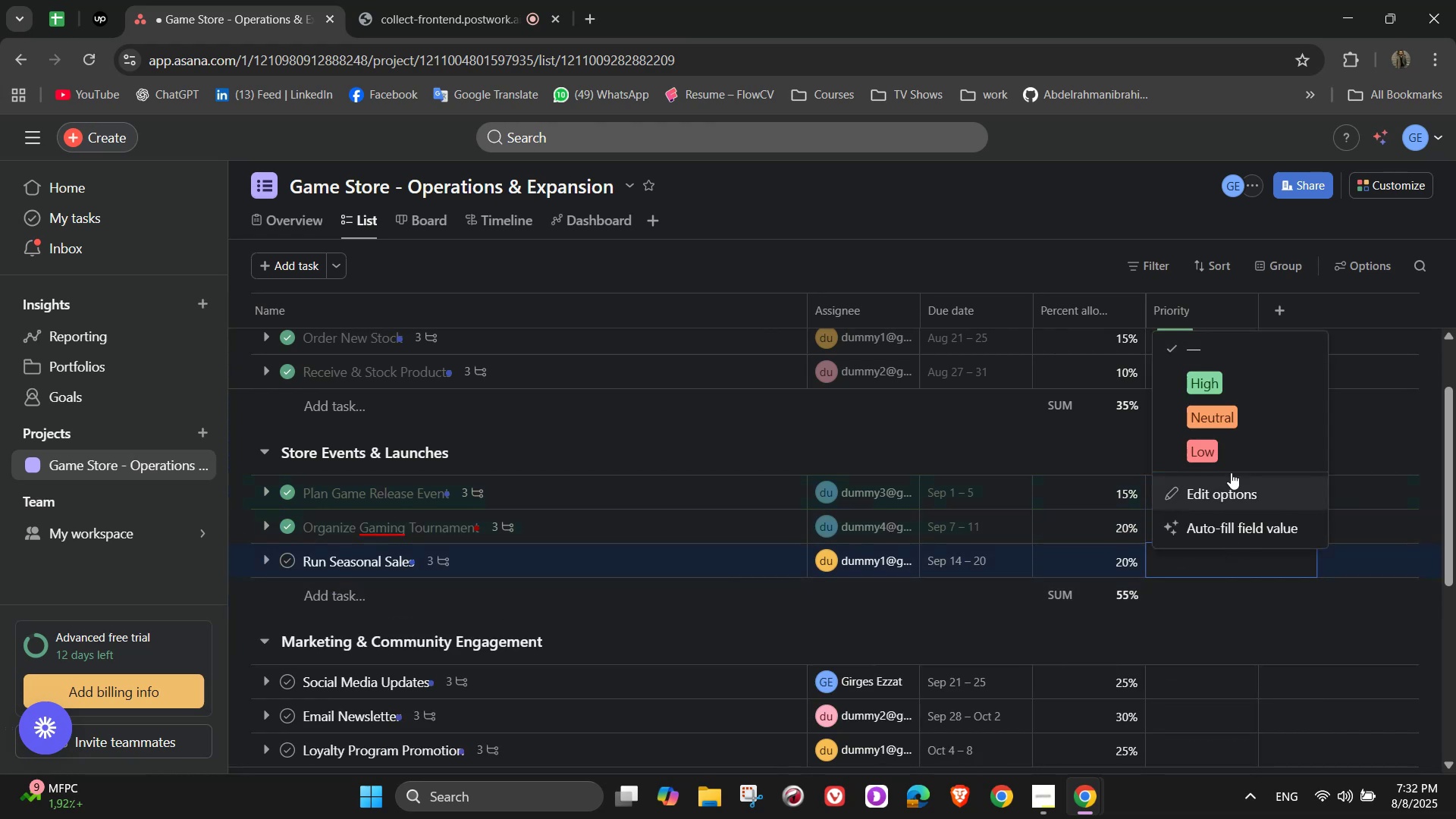 
left_click([1231, 459])
 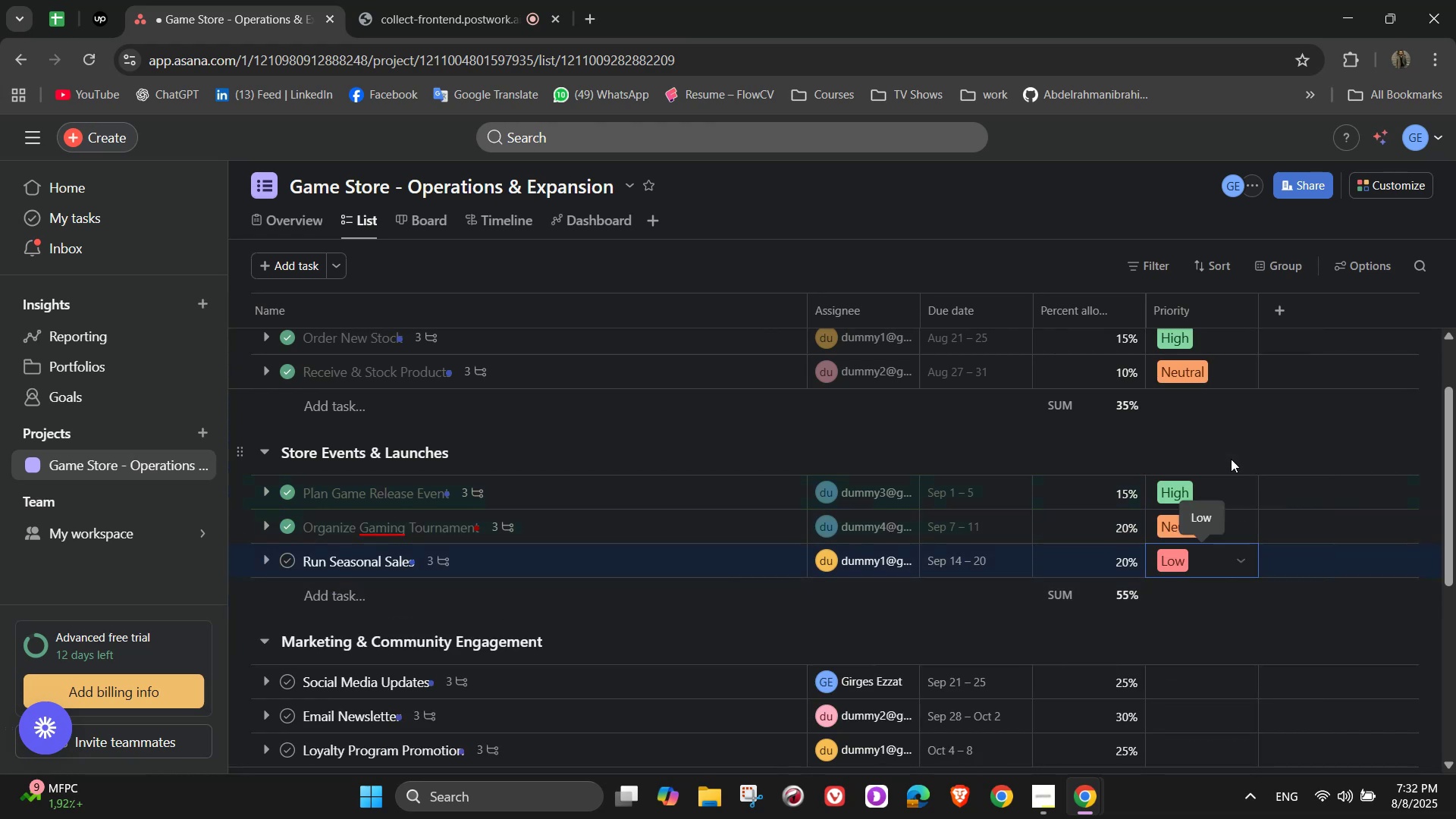 
mouse_move([1232, 528])
 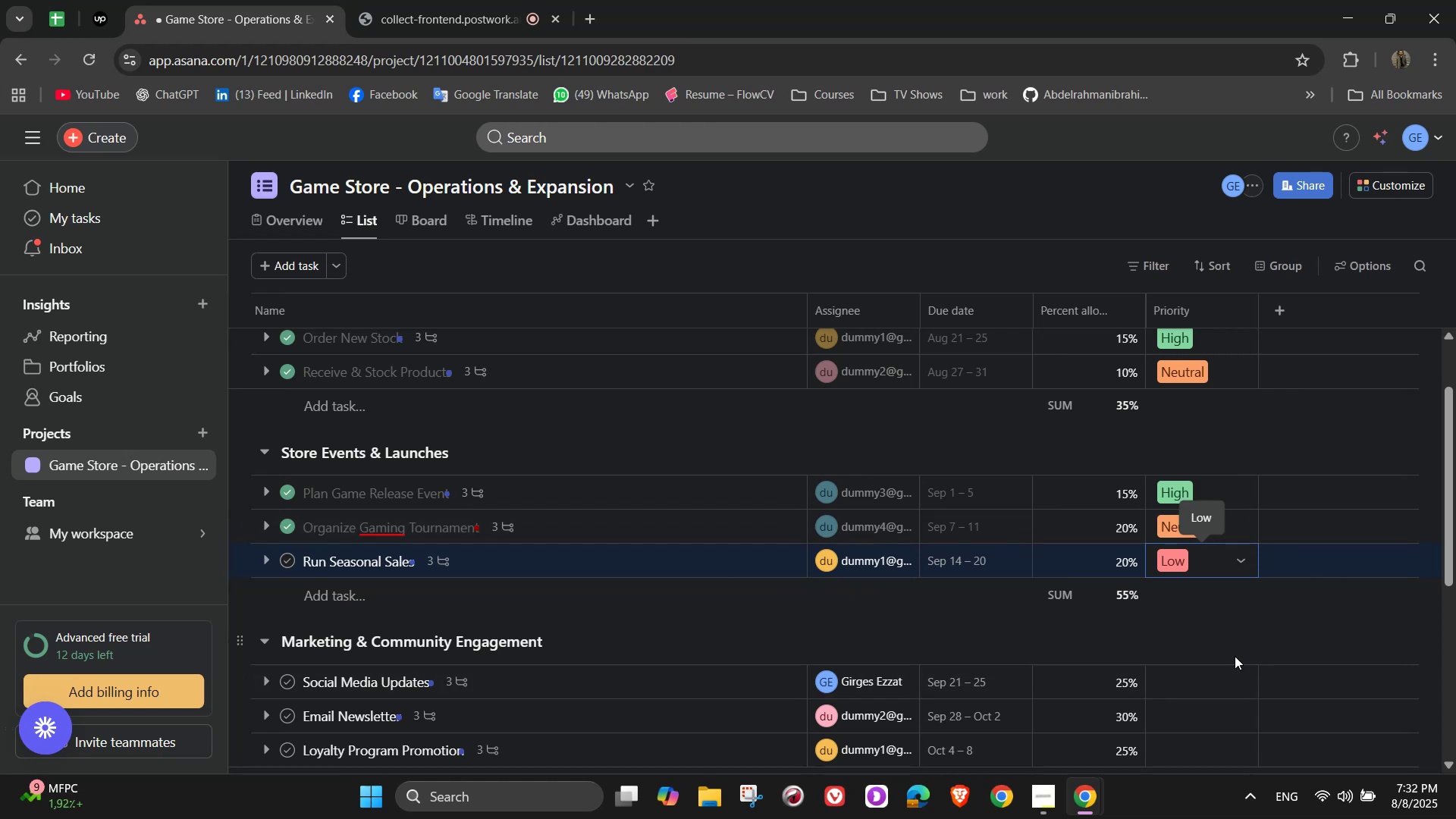 
left_click([1230, 672])
 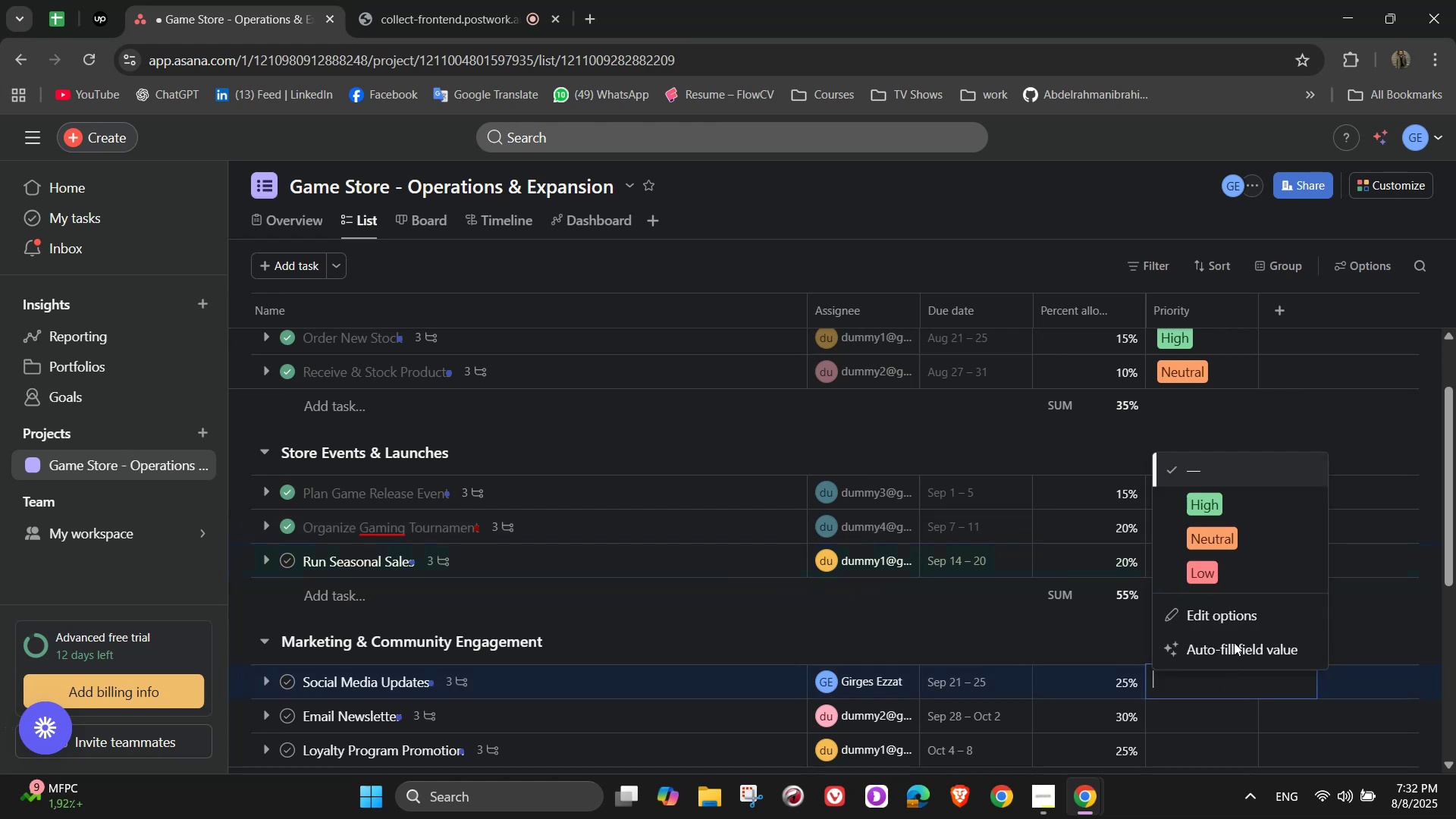 
scroll: coordinate [1237, 632], scroll_direction: down, amount: 1.0
 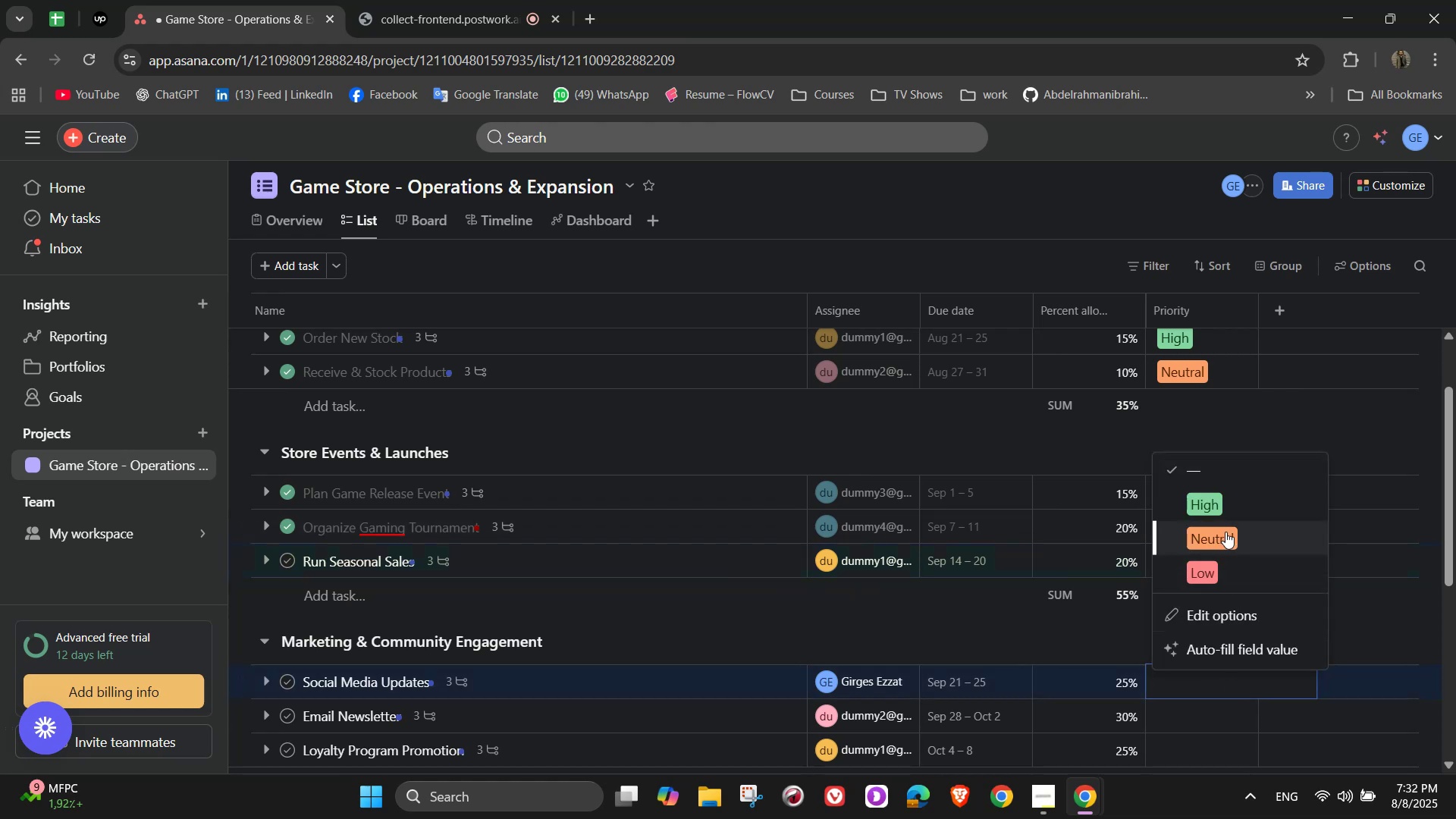 
left_click([1217, 506])
 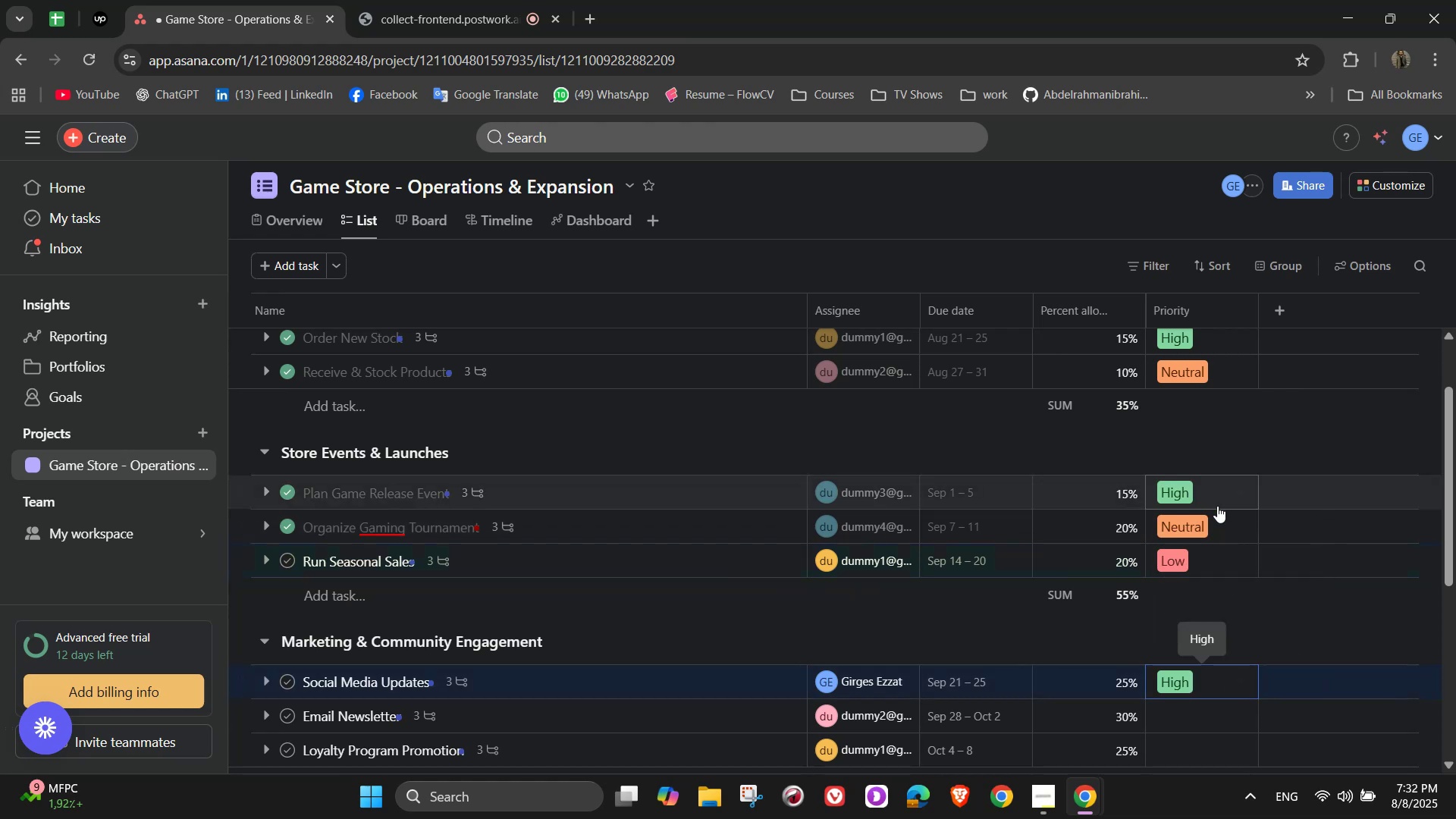 
scroll: coordinate [1238, 588], scroll_direction: down, amount: 2.0
 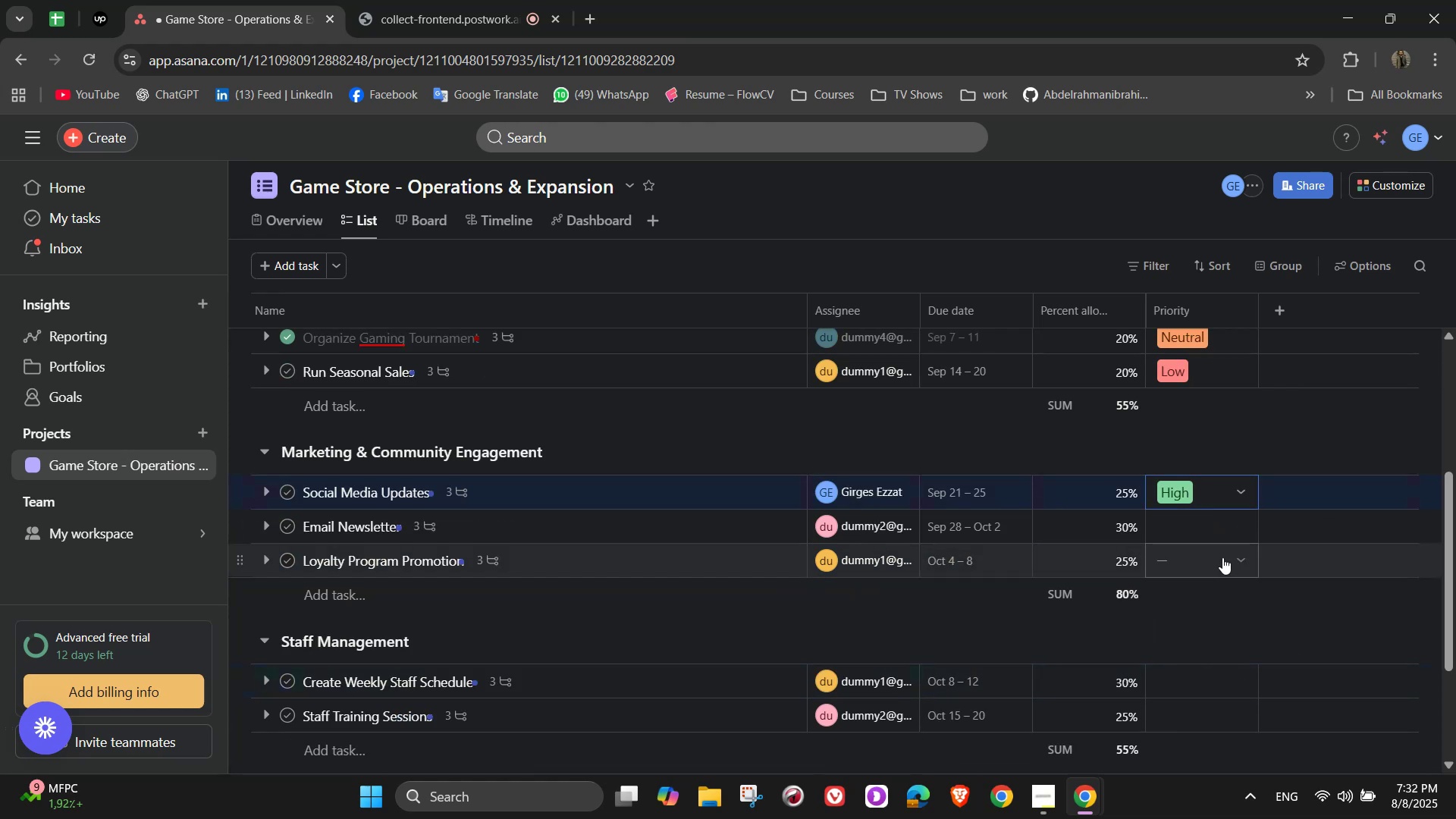 
left_click([1221, 539])
 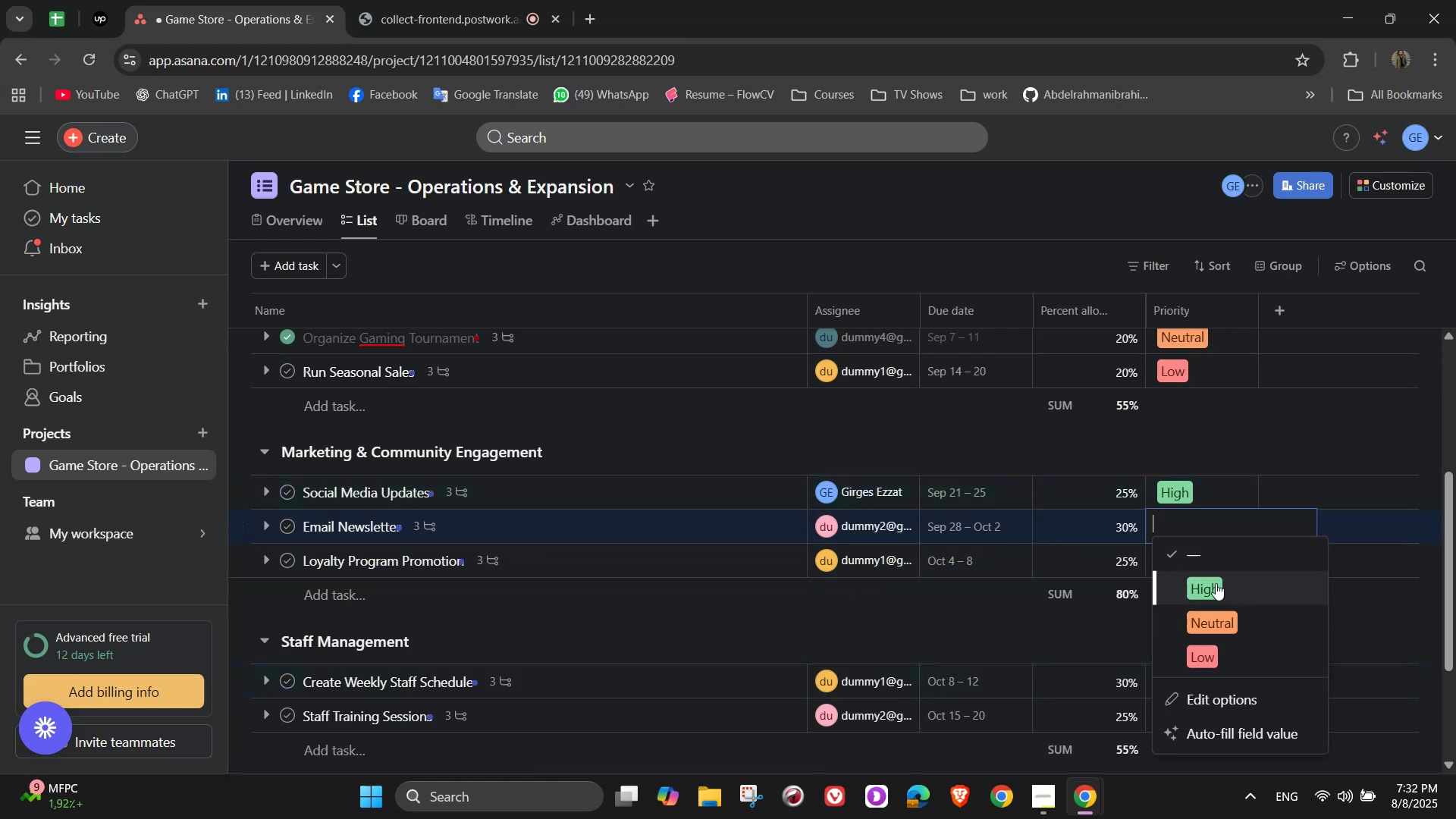 
left_click([1227, 623])
 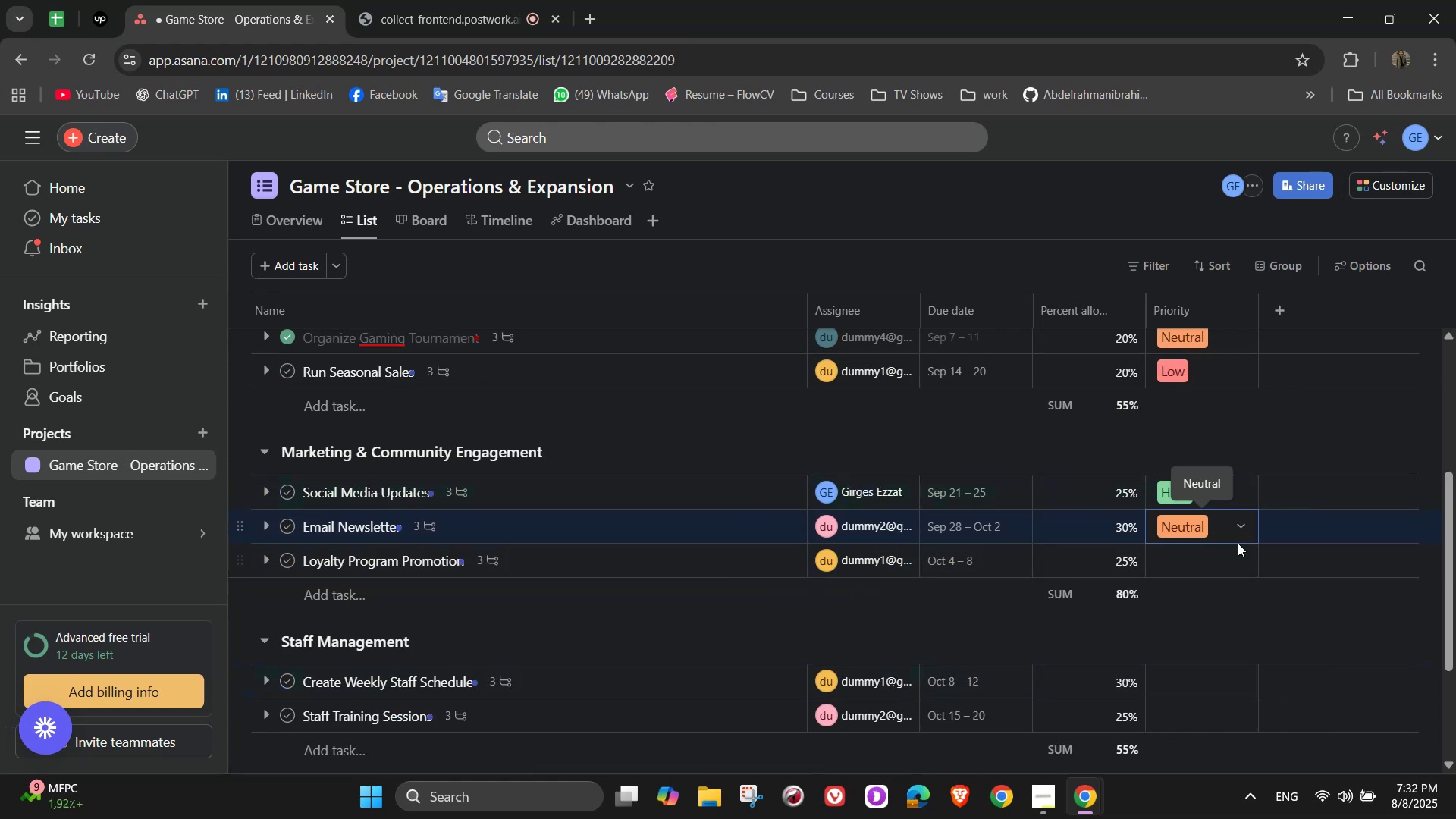 
left_click([1229, 564])
 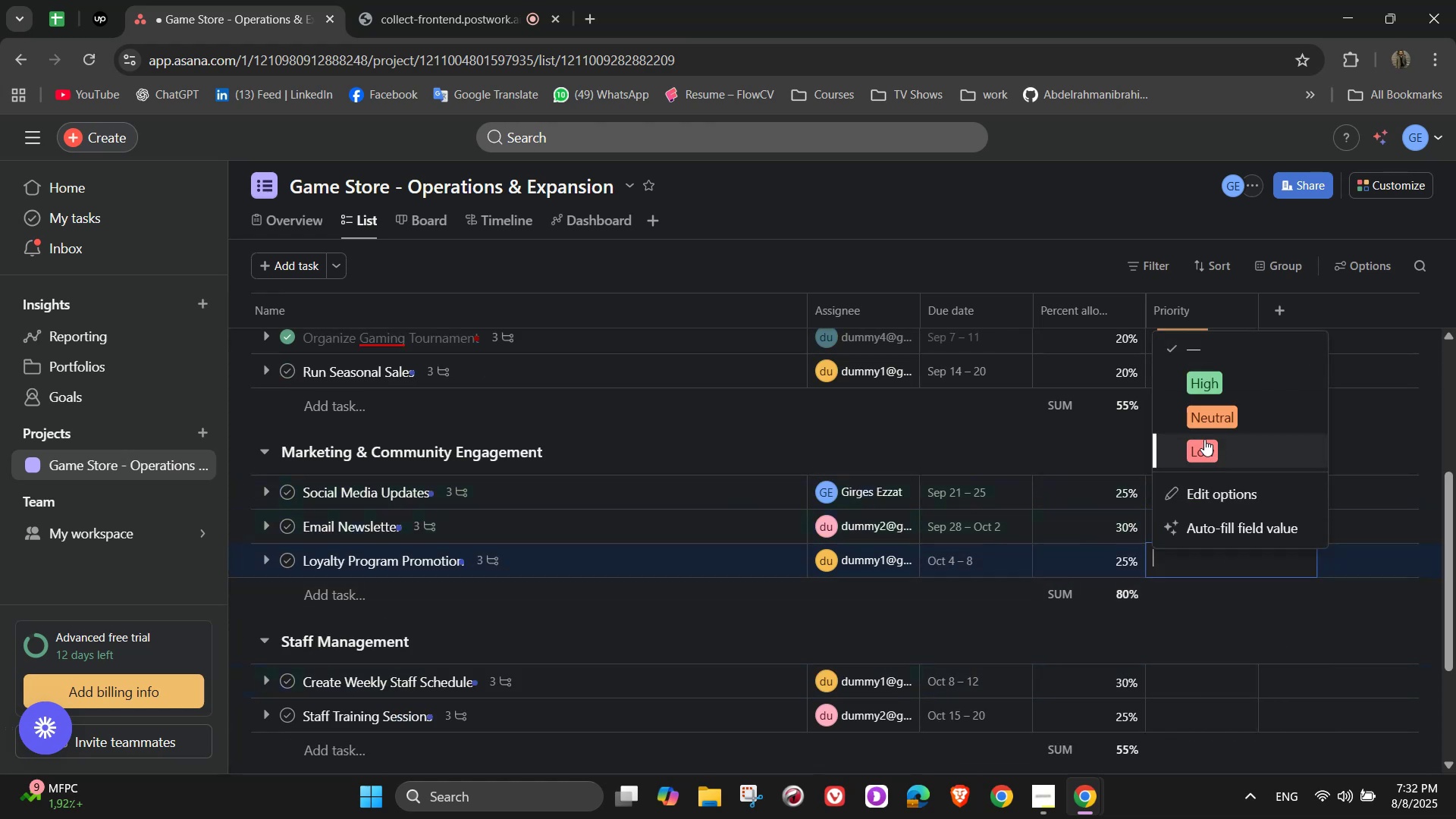 
left_click([1203, 420])
 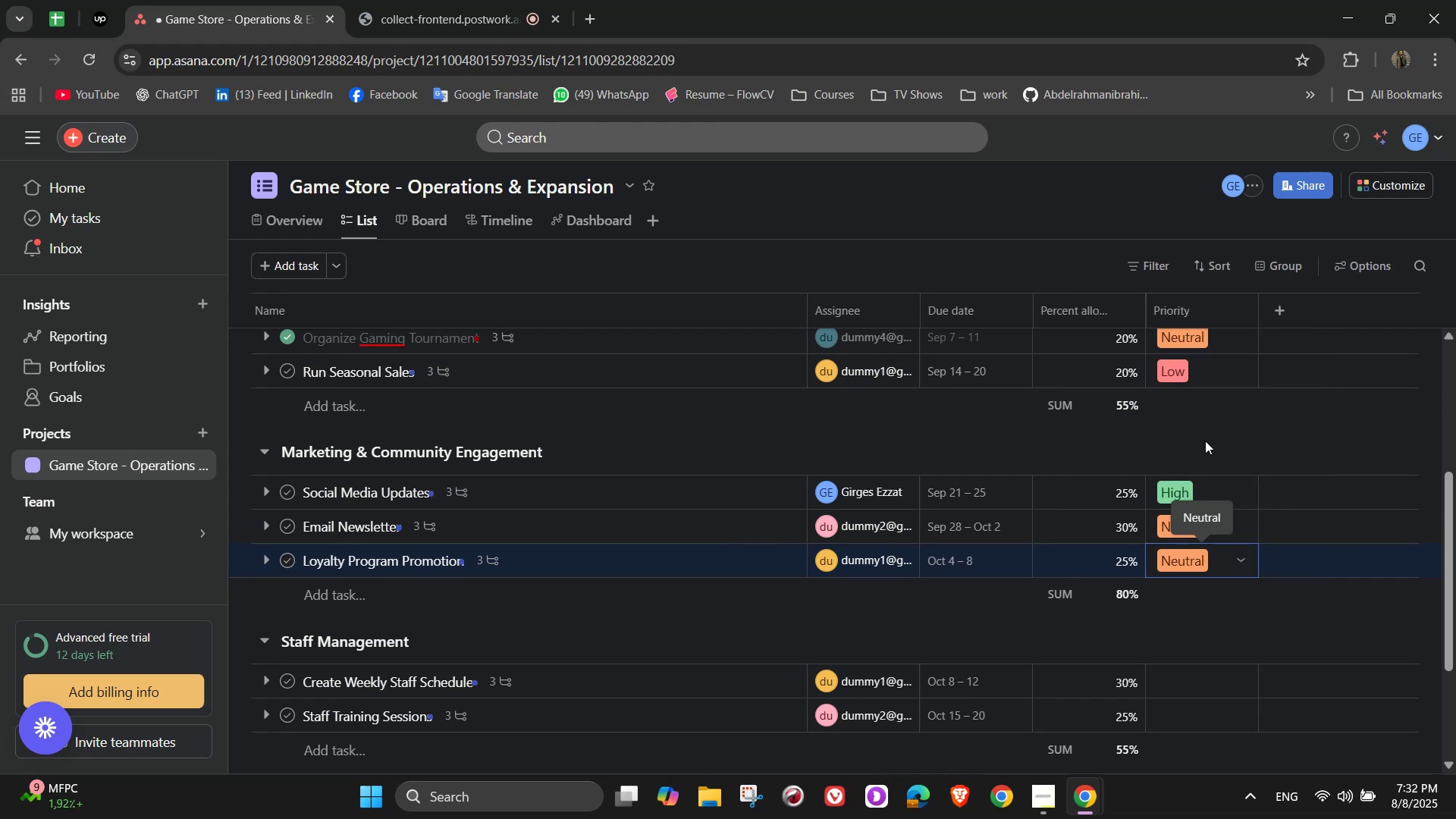 
scroll: coordinate [1221, 577], scroll_direction: down, amount: 2.0
 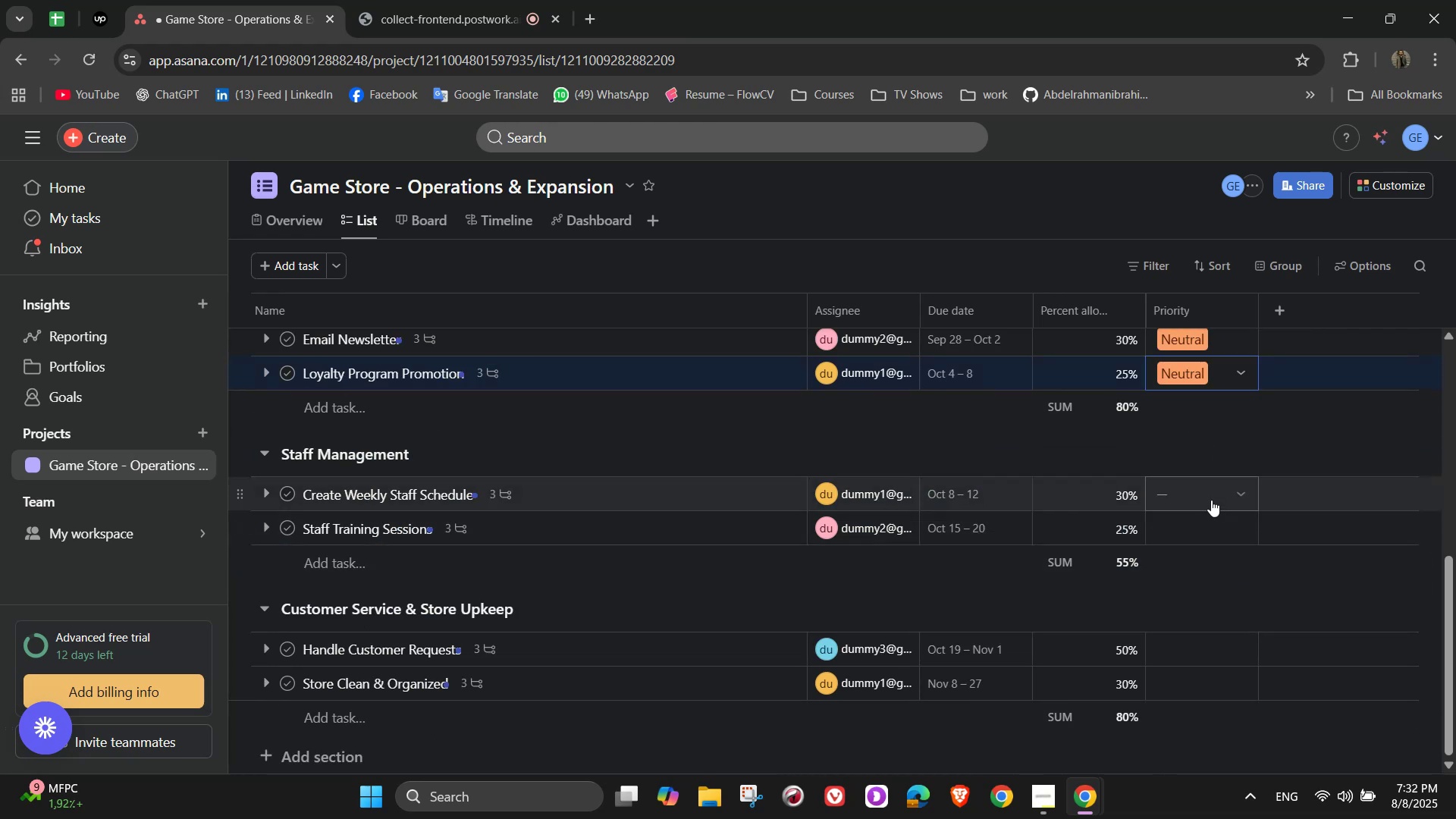 
left_click([1211, 500])
 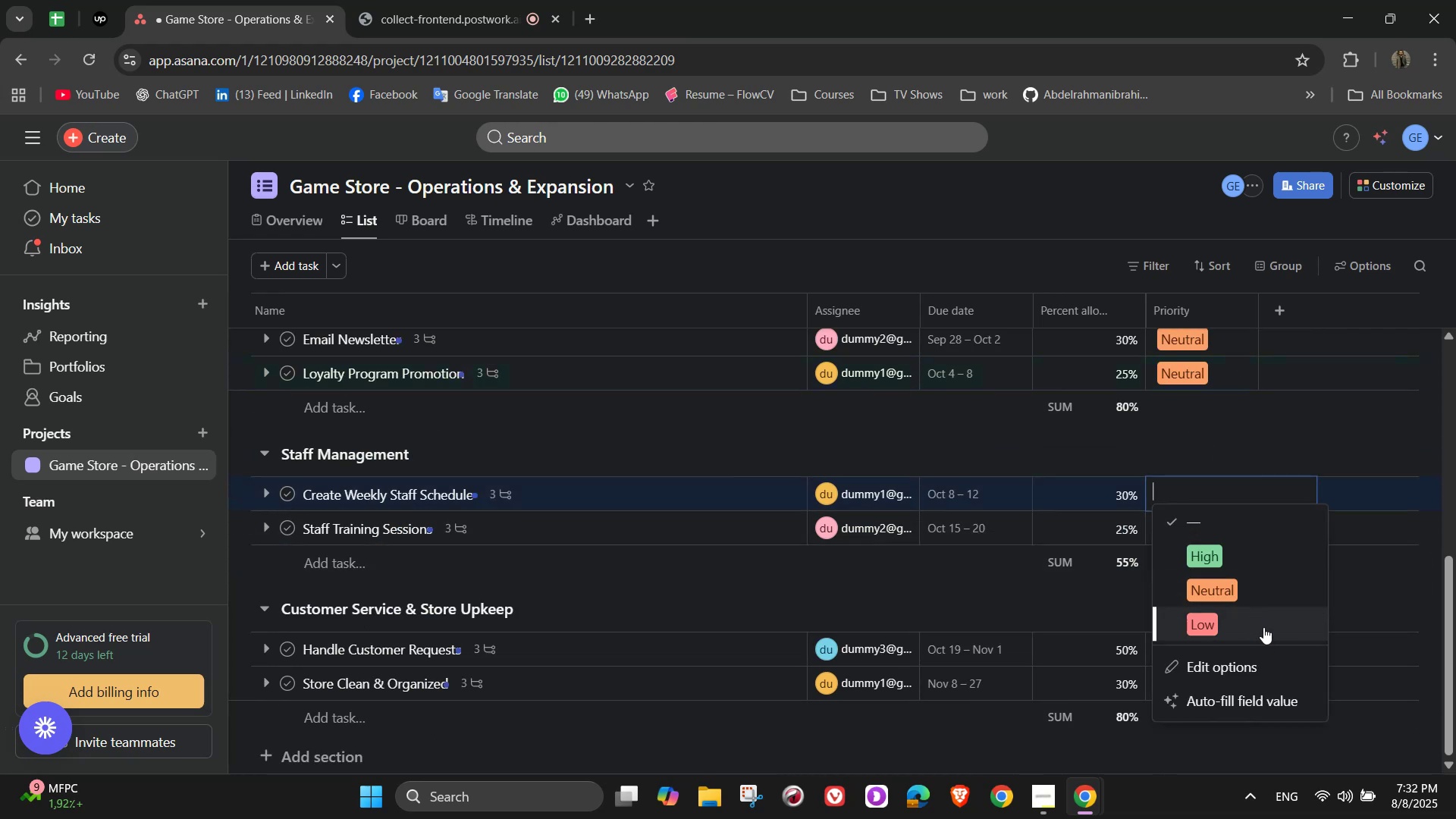 
left_click([1263, 626])
 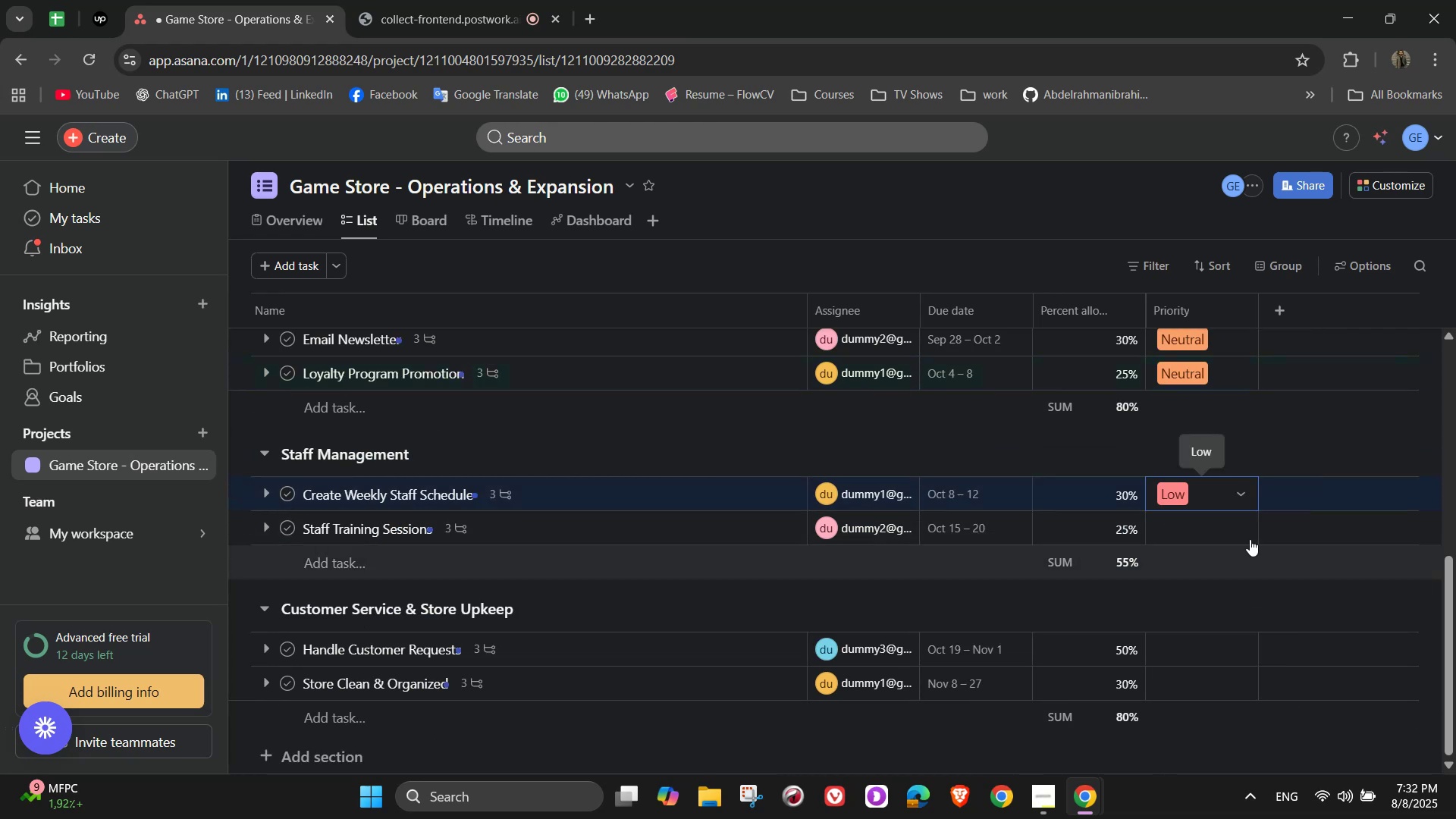 
left_click([1249, 535])
 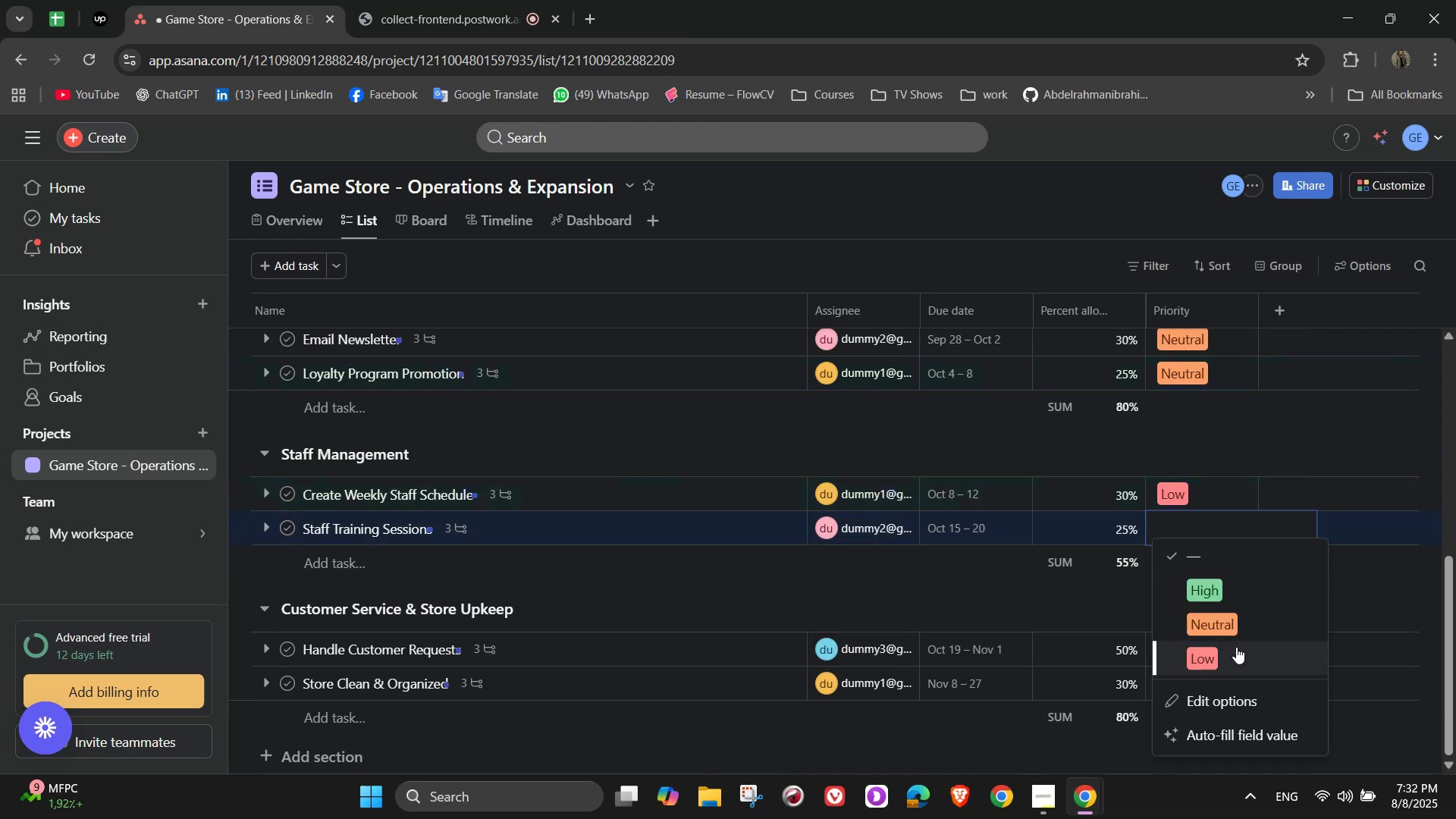 
left_click([1236, 647])
 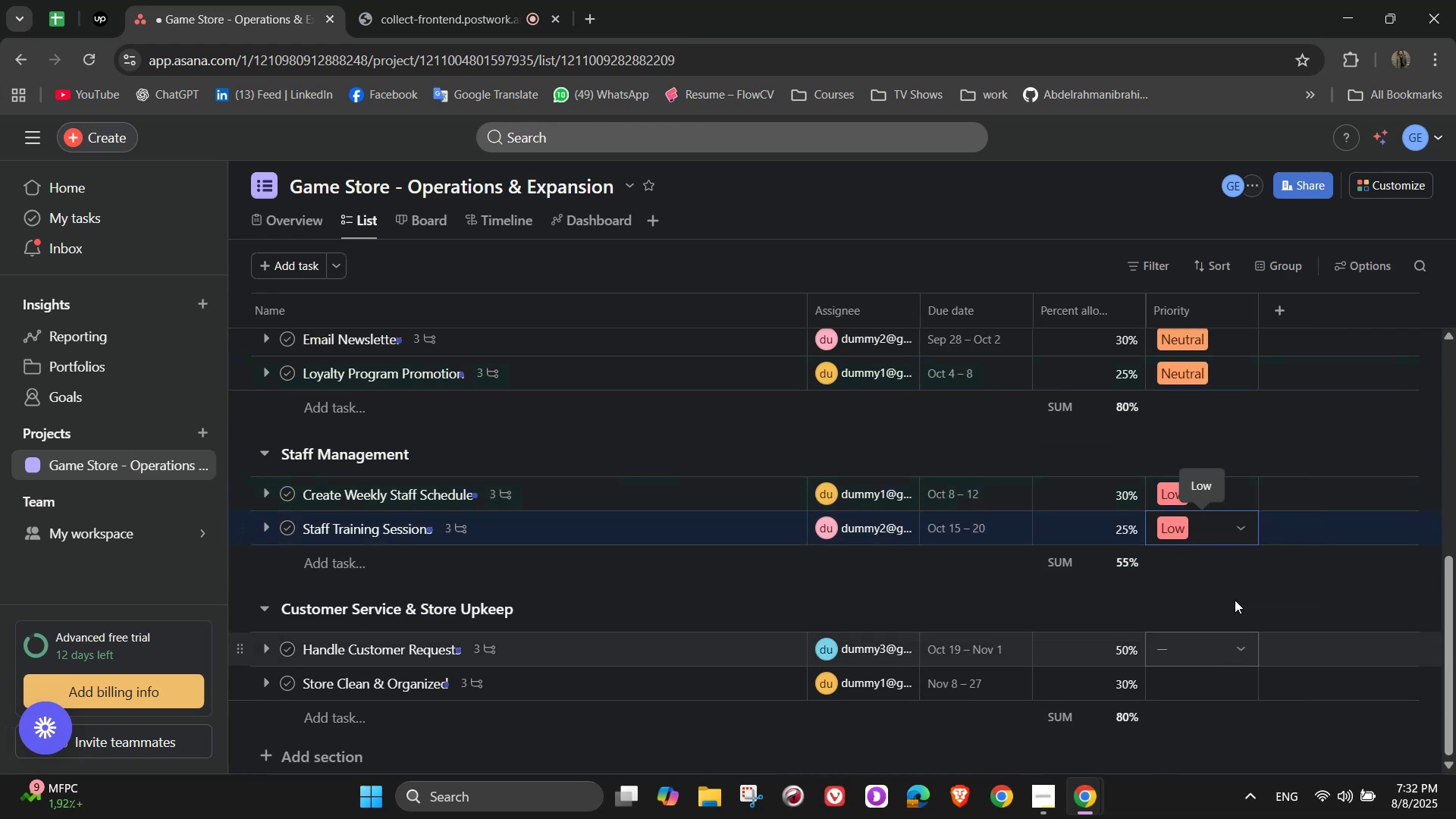 
scroll: coordinate [1235, 567], scroll_direction: down, amount: 1.0
 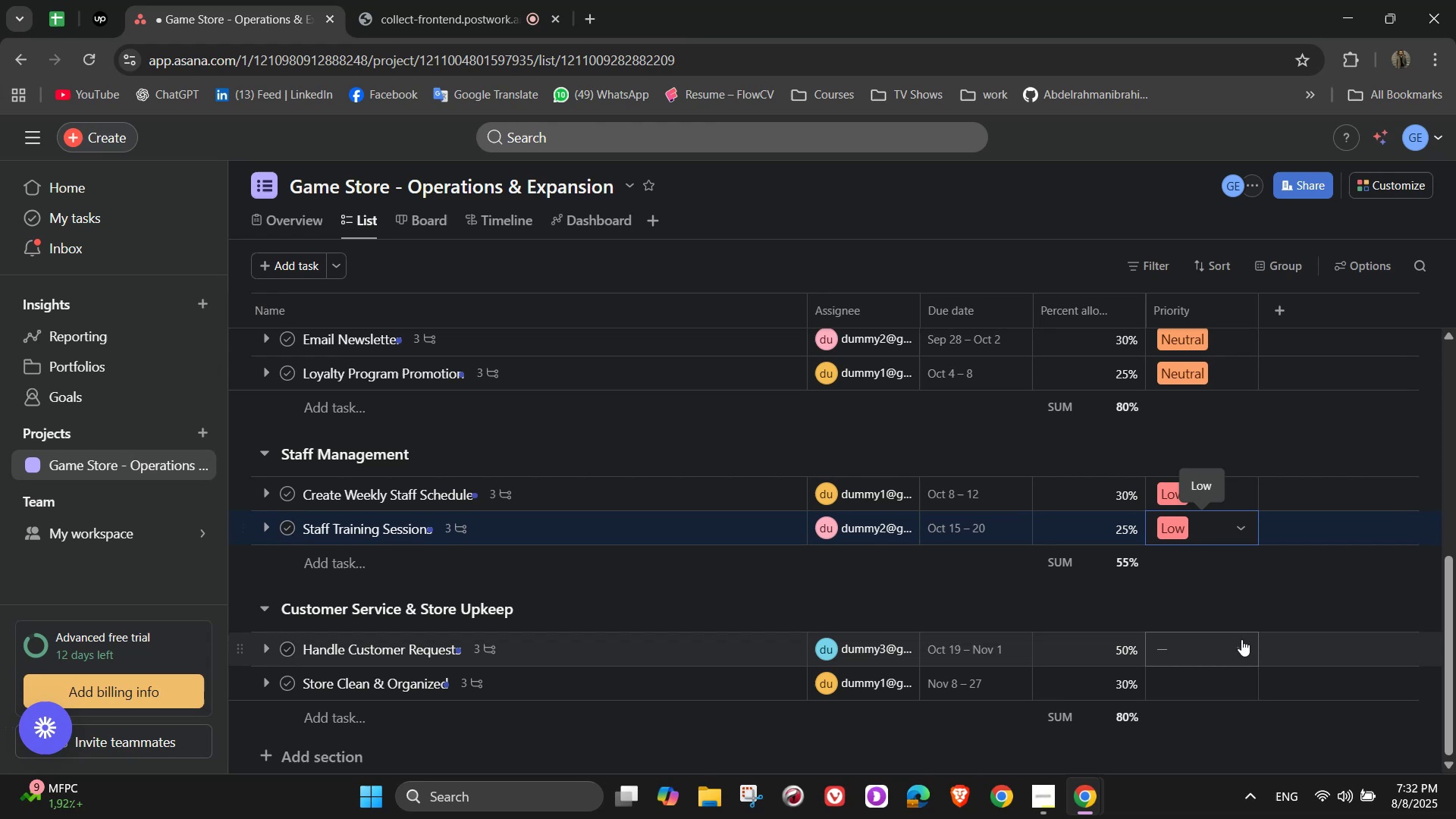 
left_click([1242, 651])
 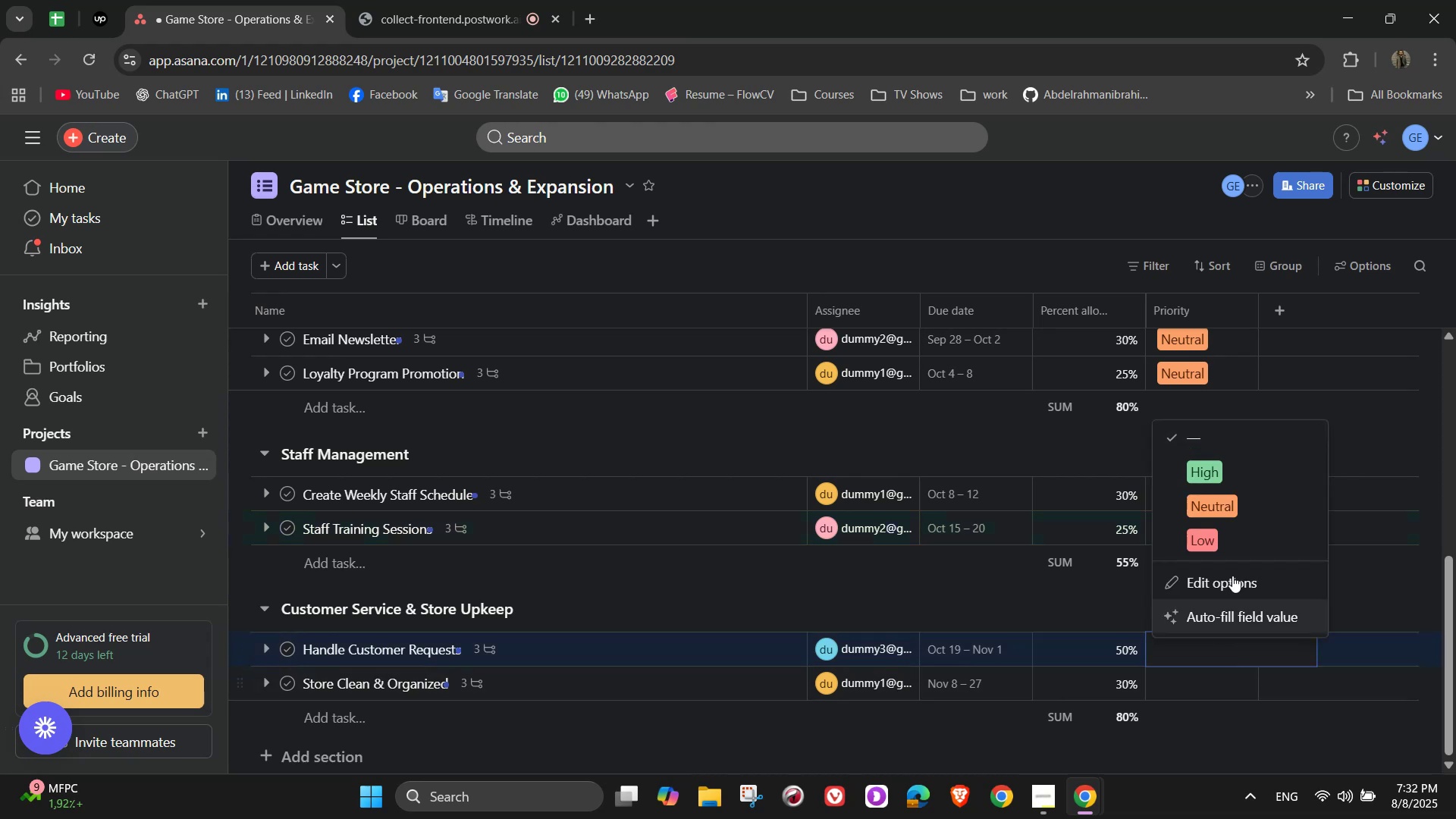 
left_click([1241, 541])
 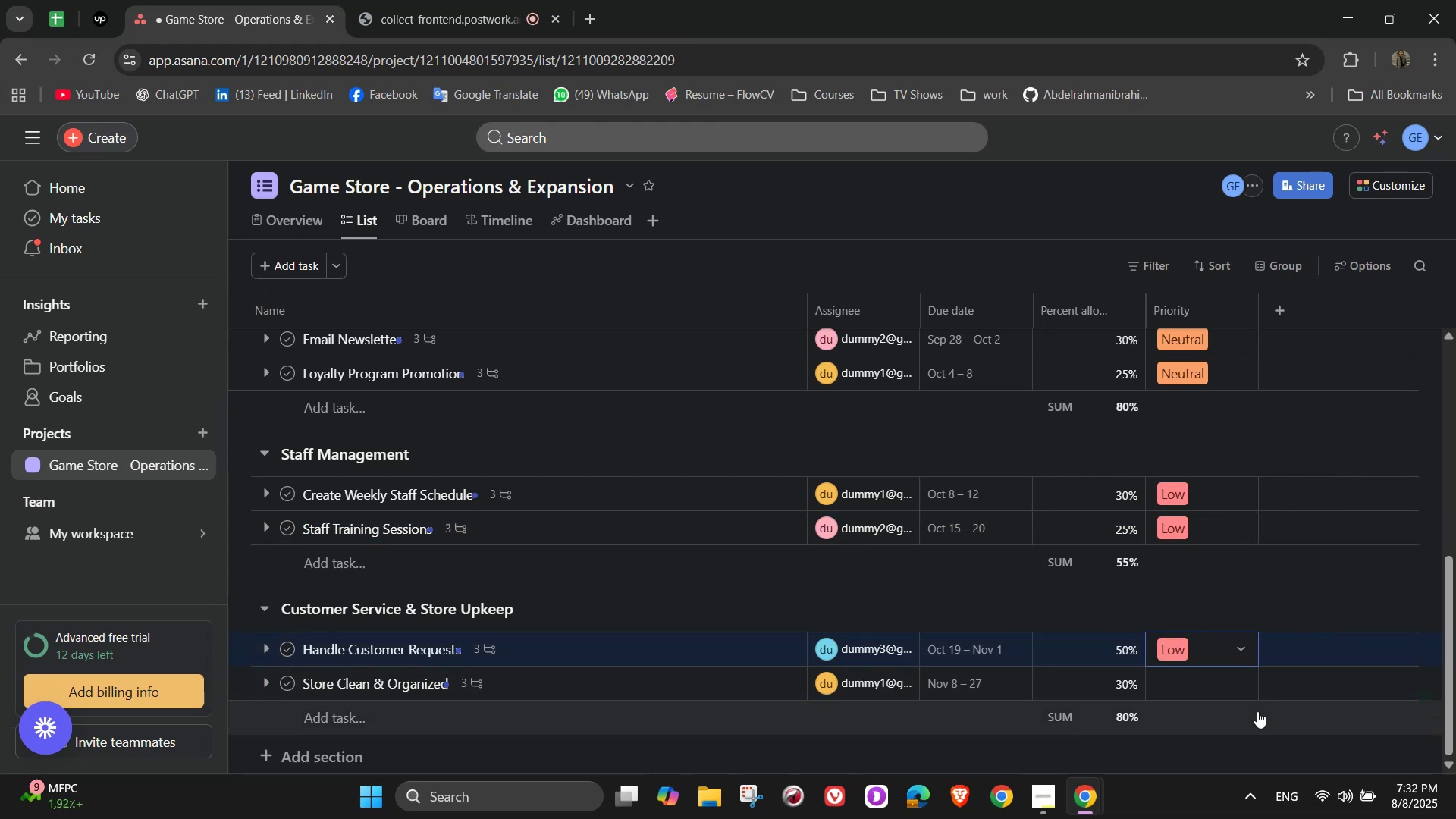 
left_click([1246, 684])
 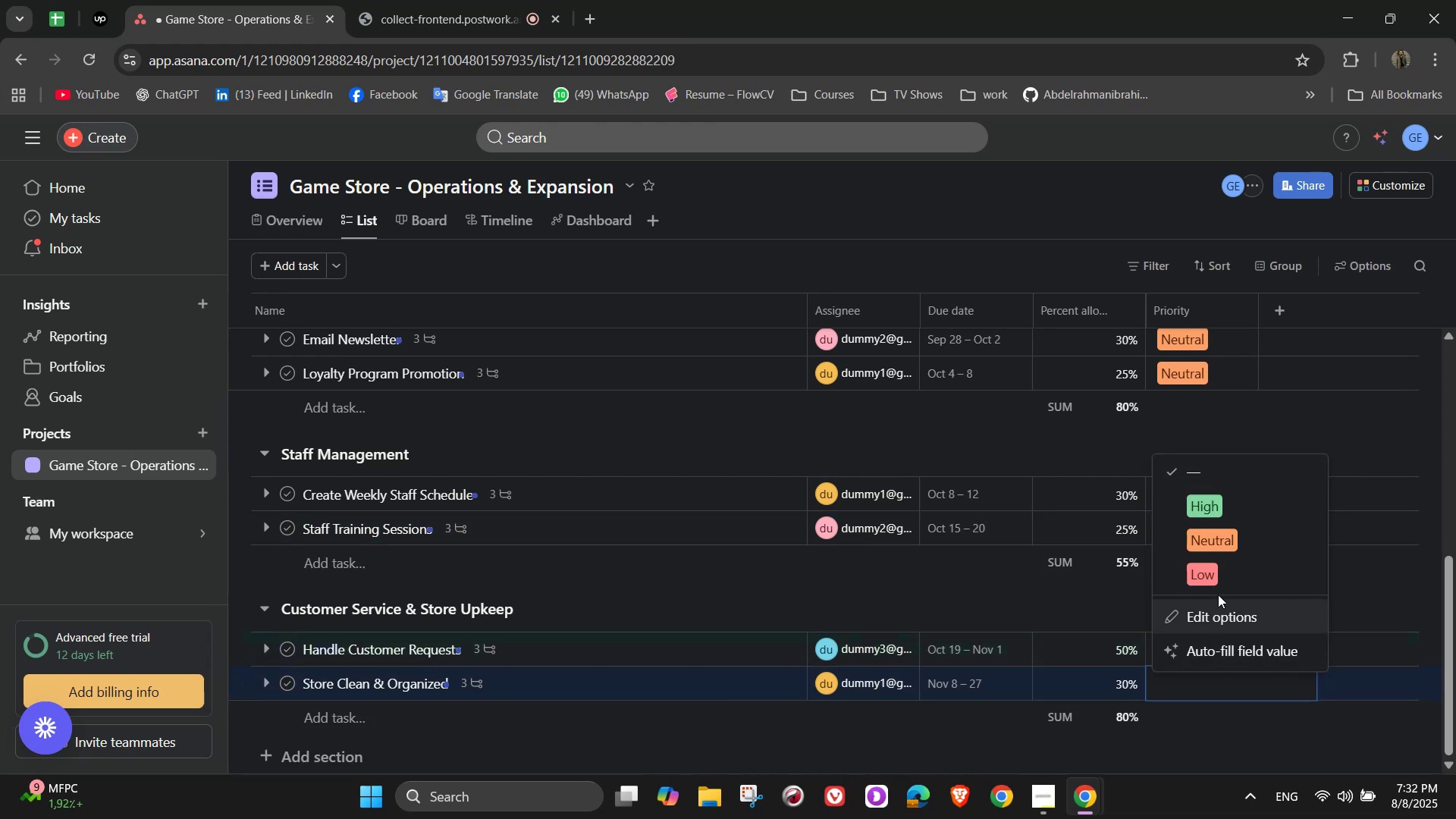 
left_click([1221, 583])
 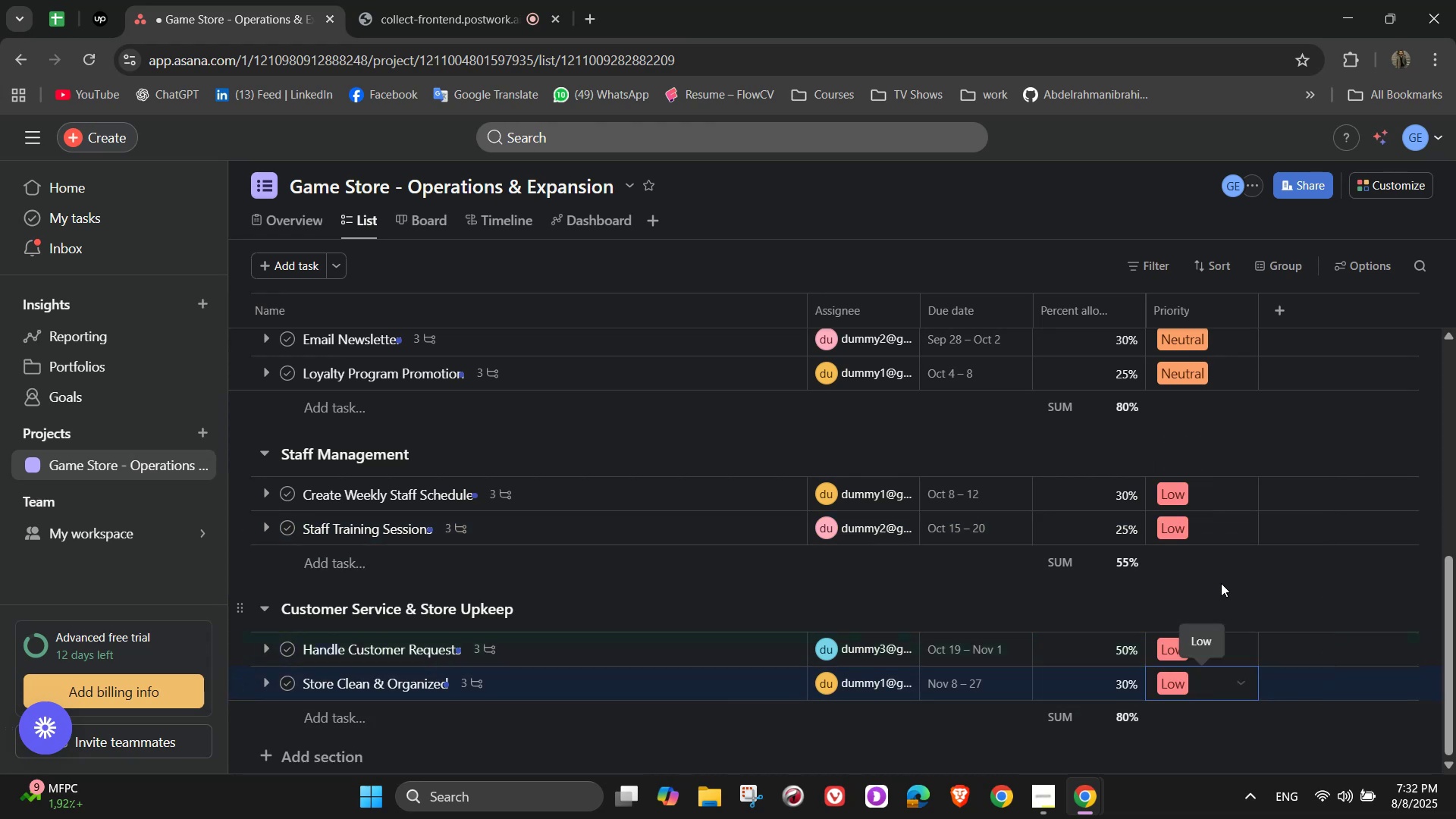 
scroll: coordinate [1228, 626], scroll_direction: up, amount: 15.0
 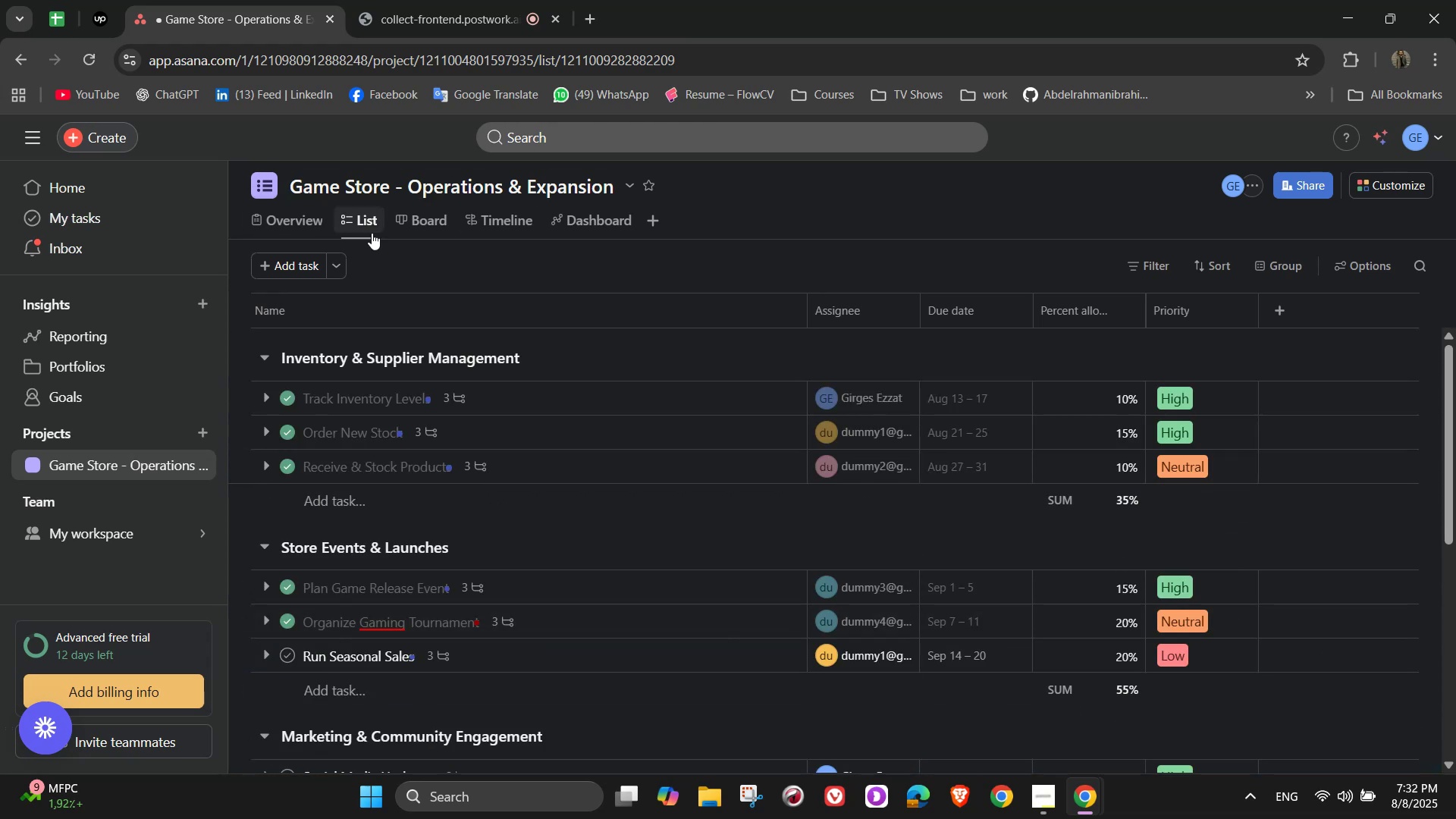 
left_click([404, 227])
 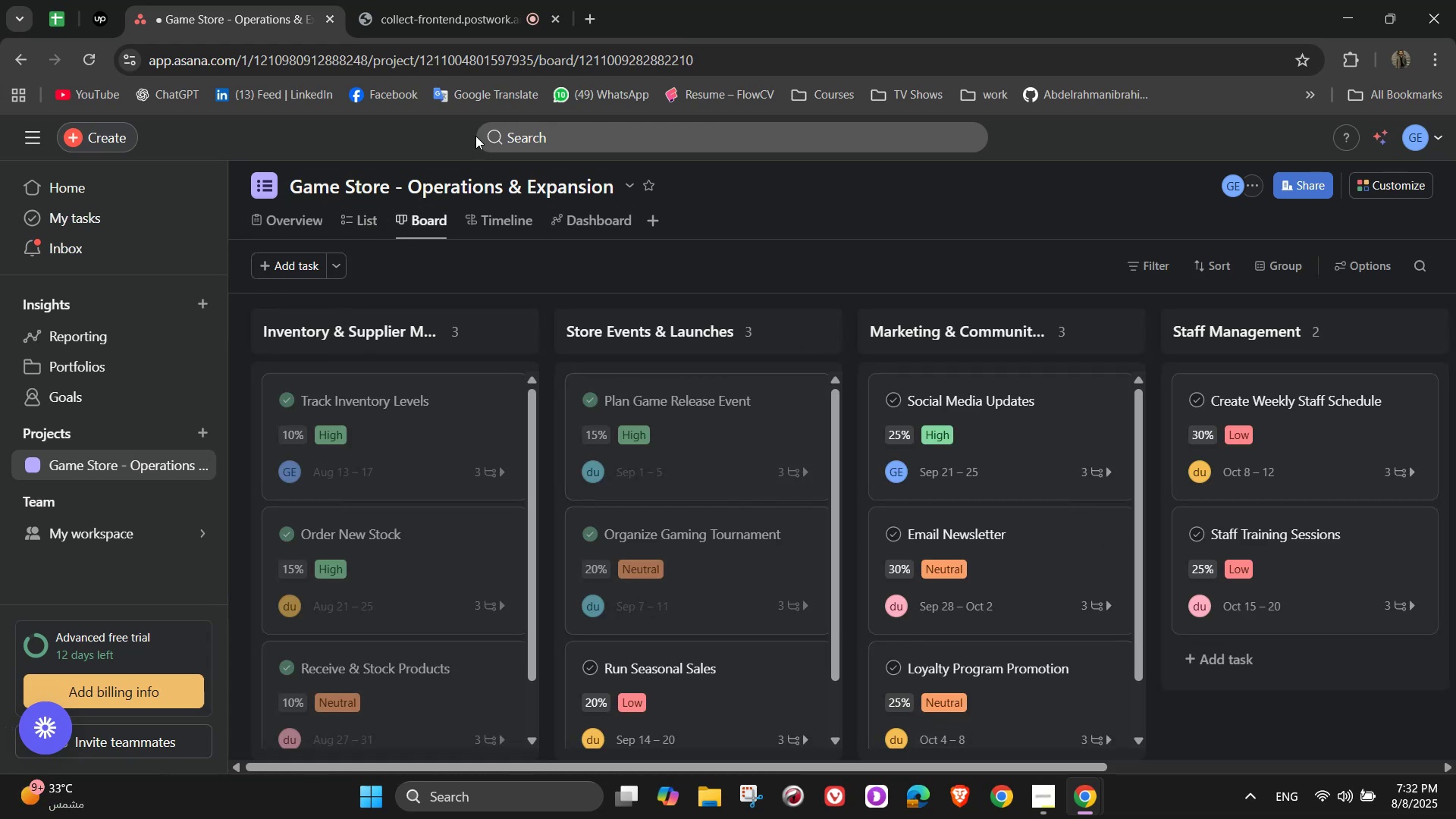 
double_click([485, 231])
 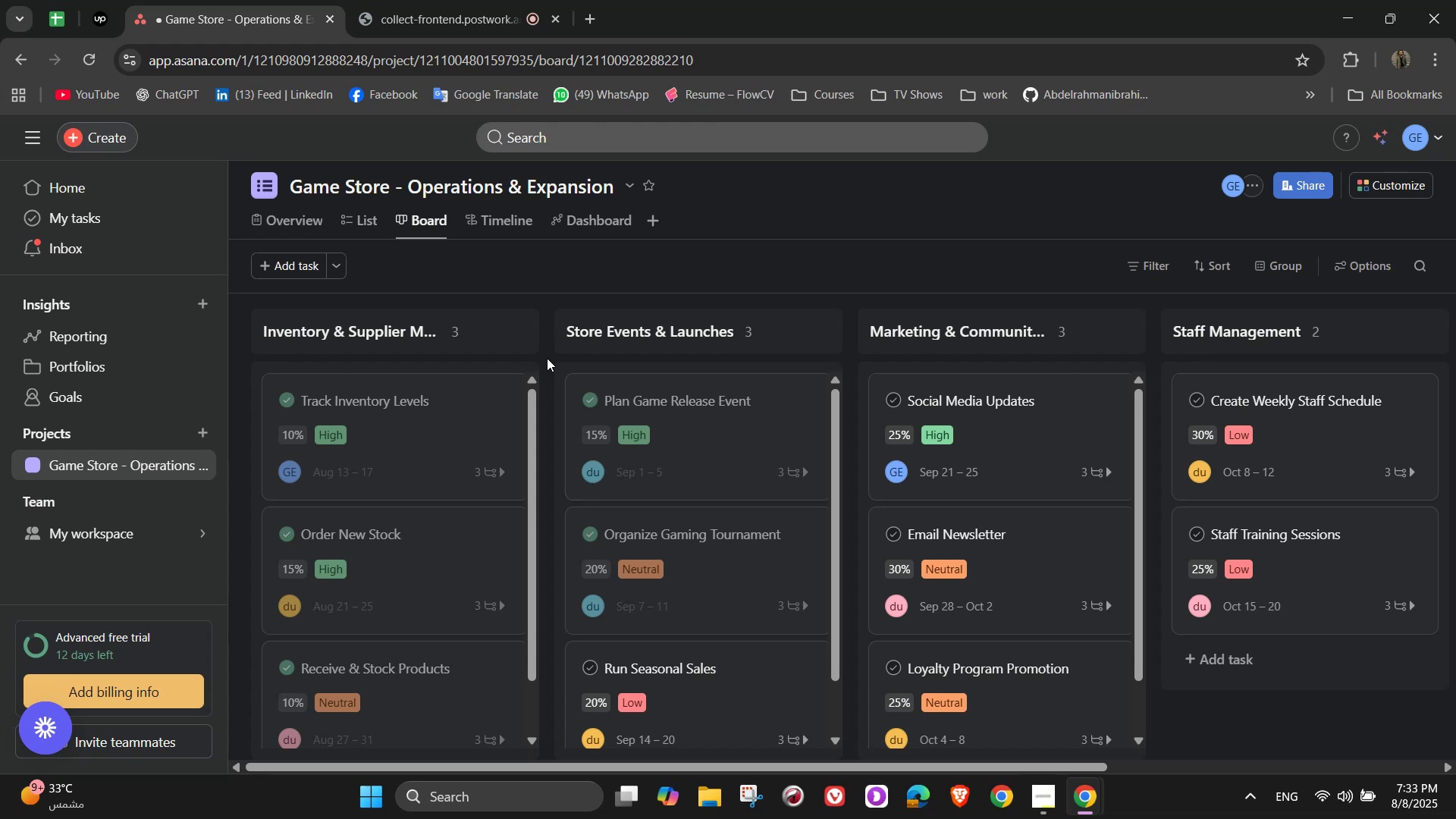 
wait(26.67)
 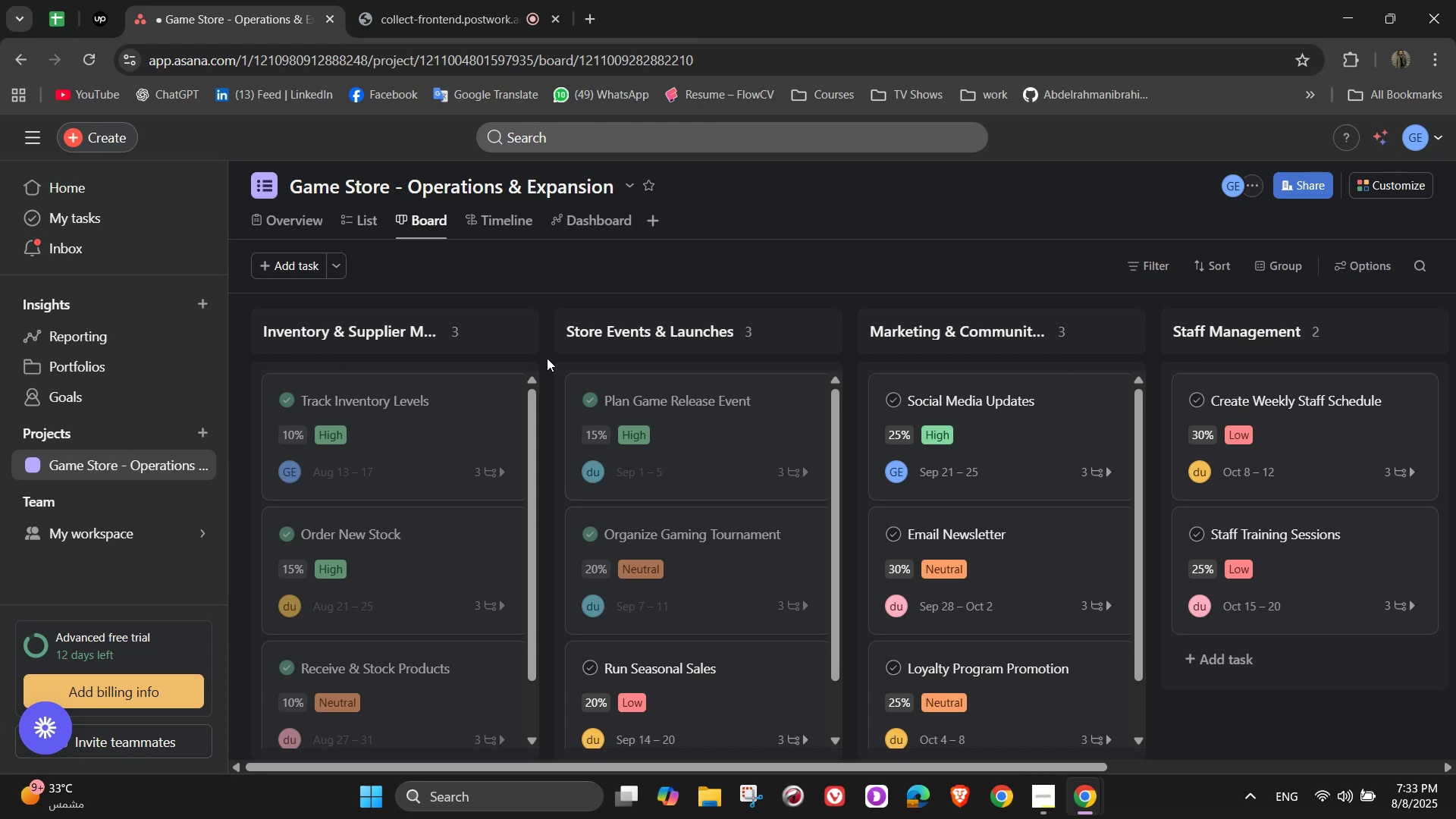 
left_click([511, 216])
 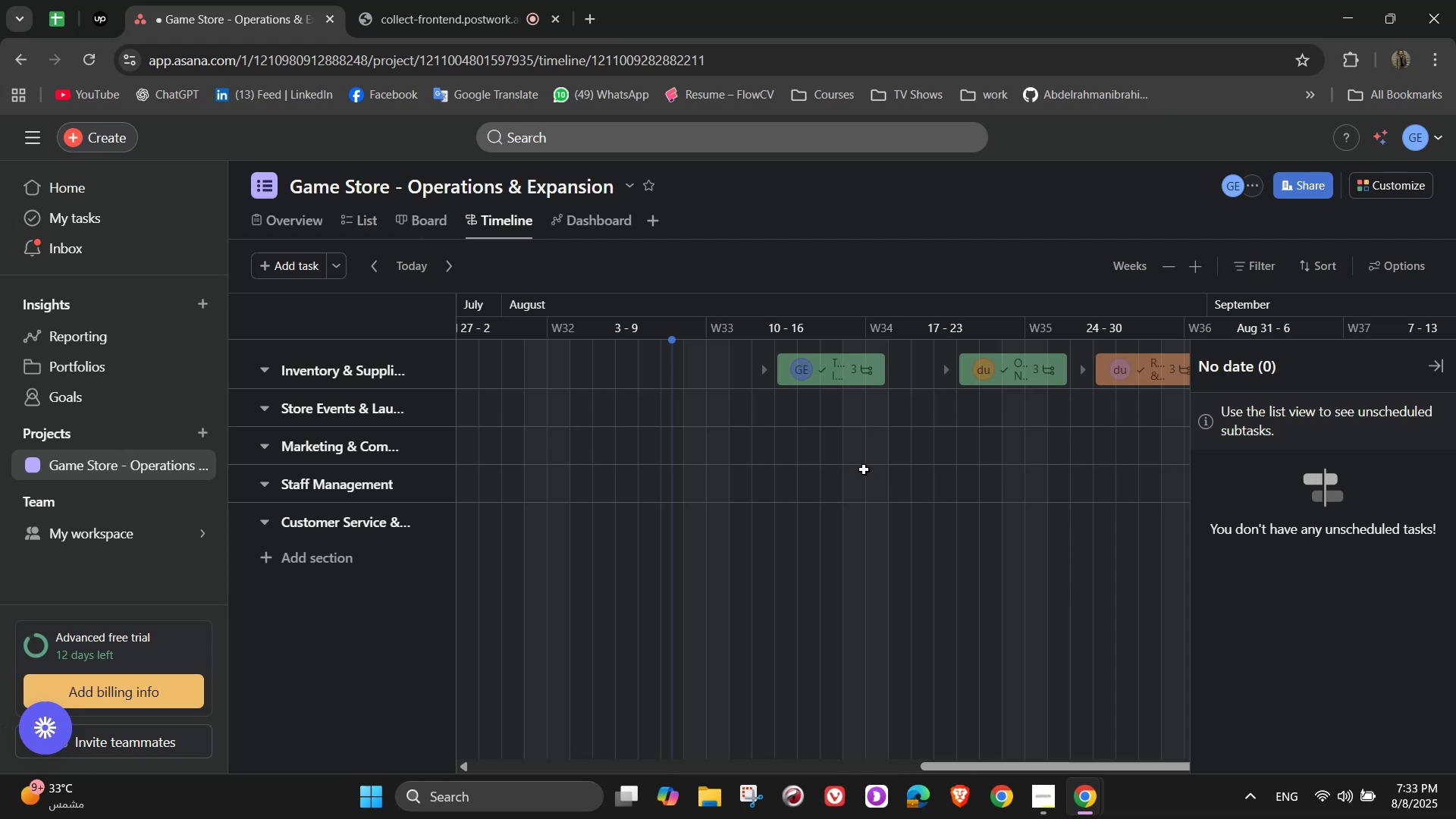 
wait(7.03)
 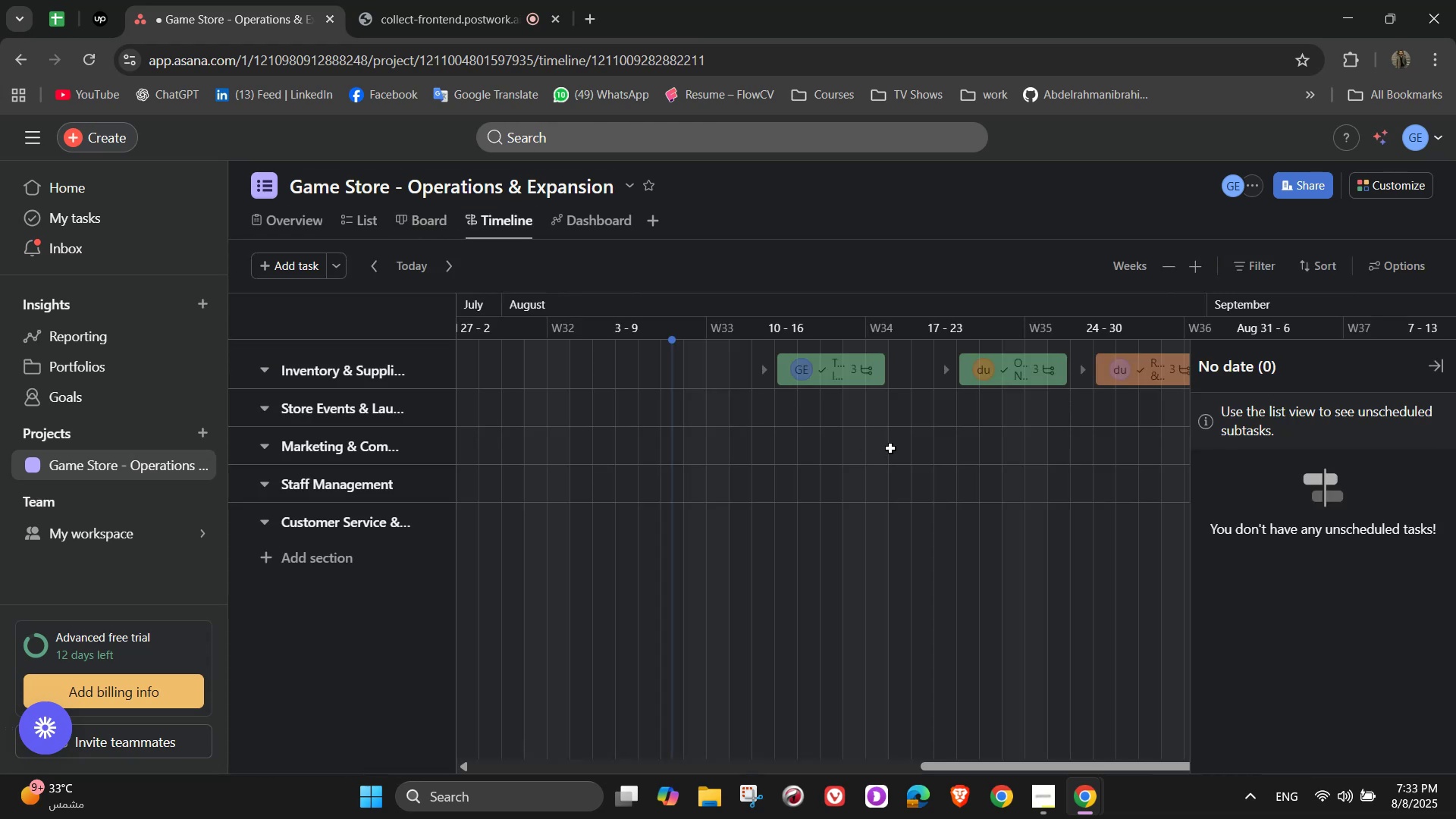 
left_click_drag(start_coordinate=[1006, 767], to_coordinate=[1172, 740])
 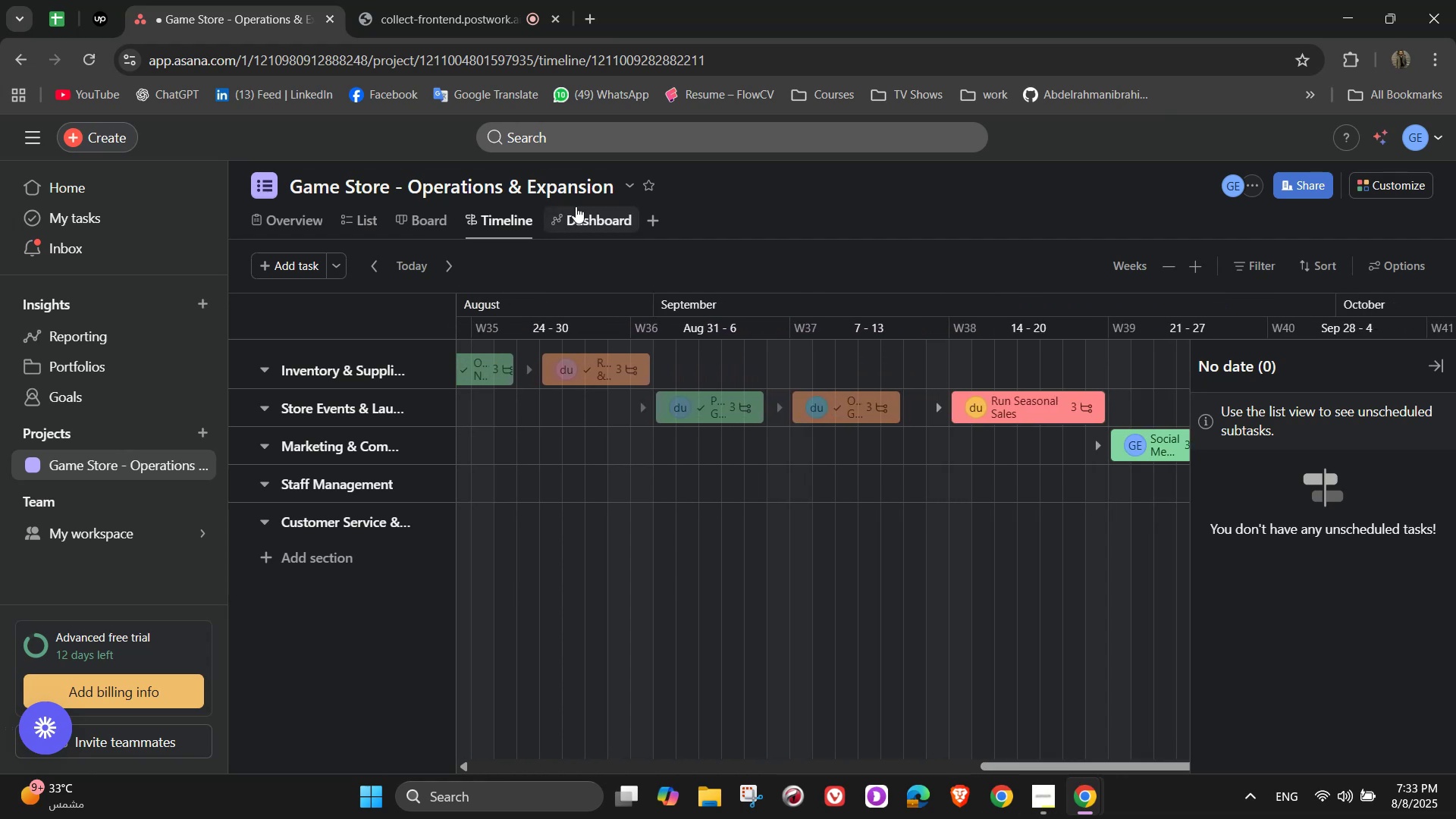 
left_click([577, 209])
 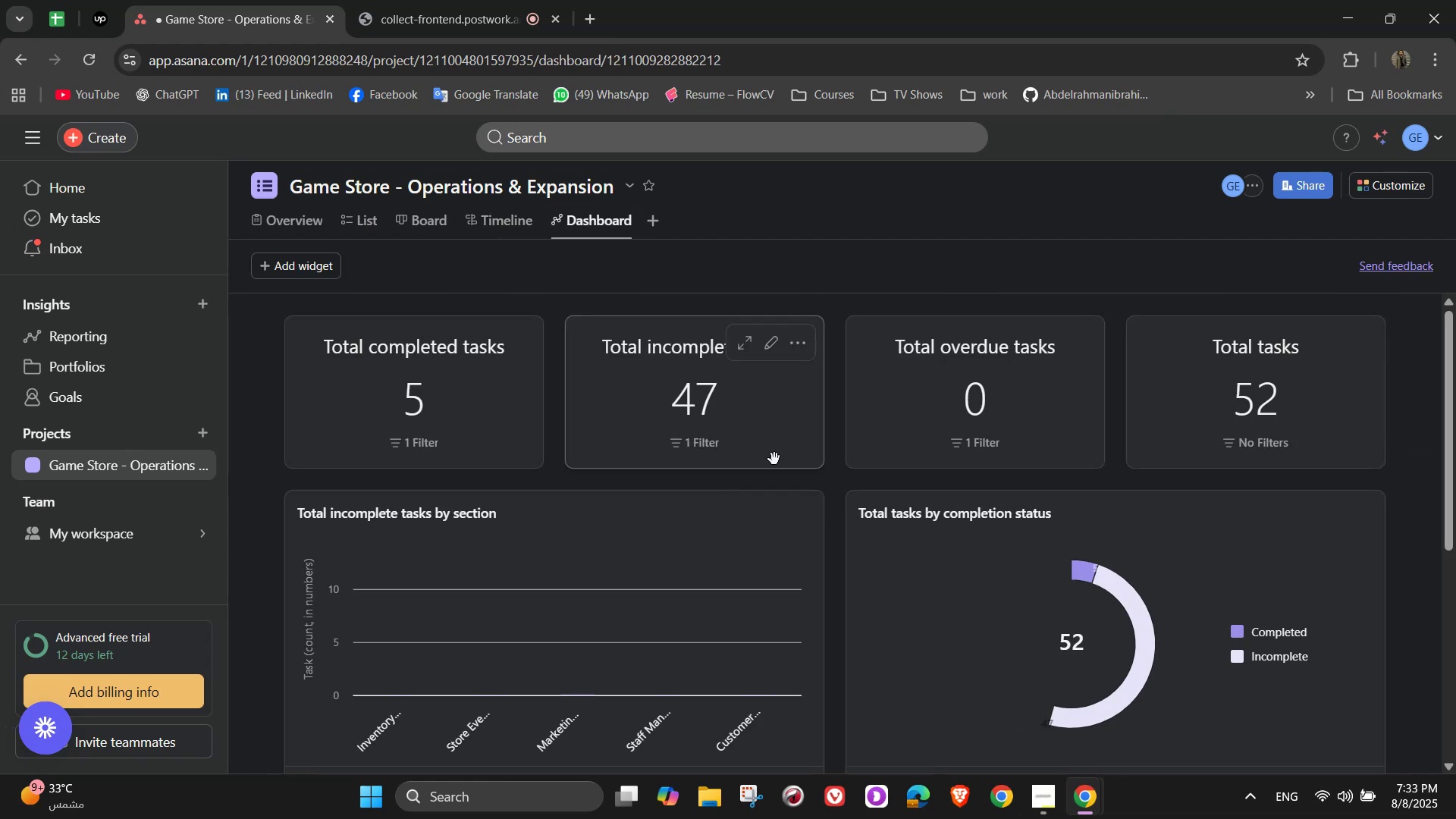 
scroll: coordinate [876, 479], scroll_direction: down, amount: 3.0
 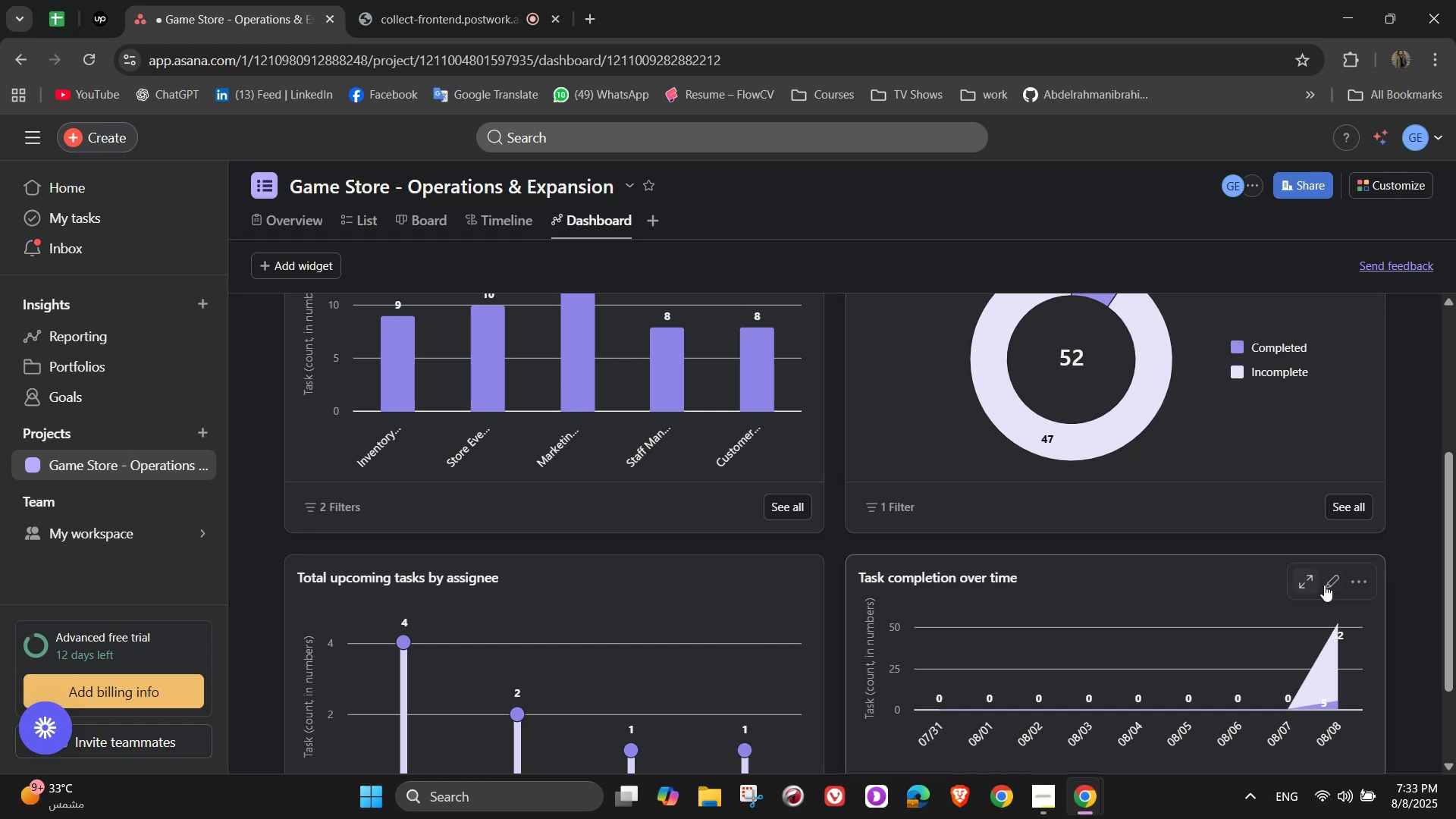 
left_click([1326, 582])
 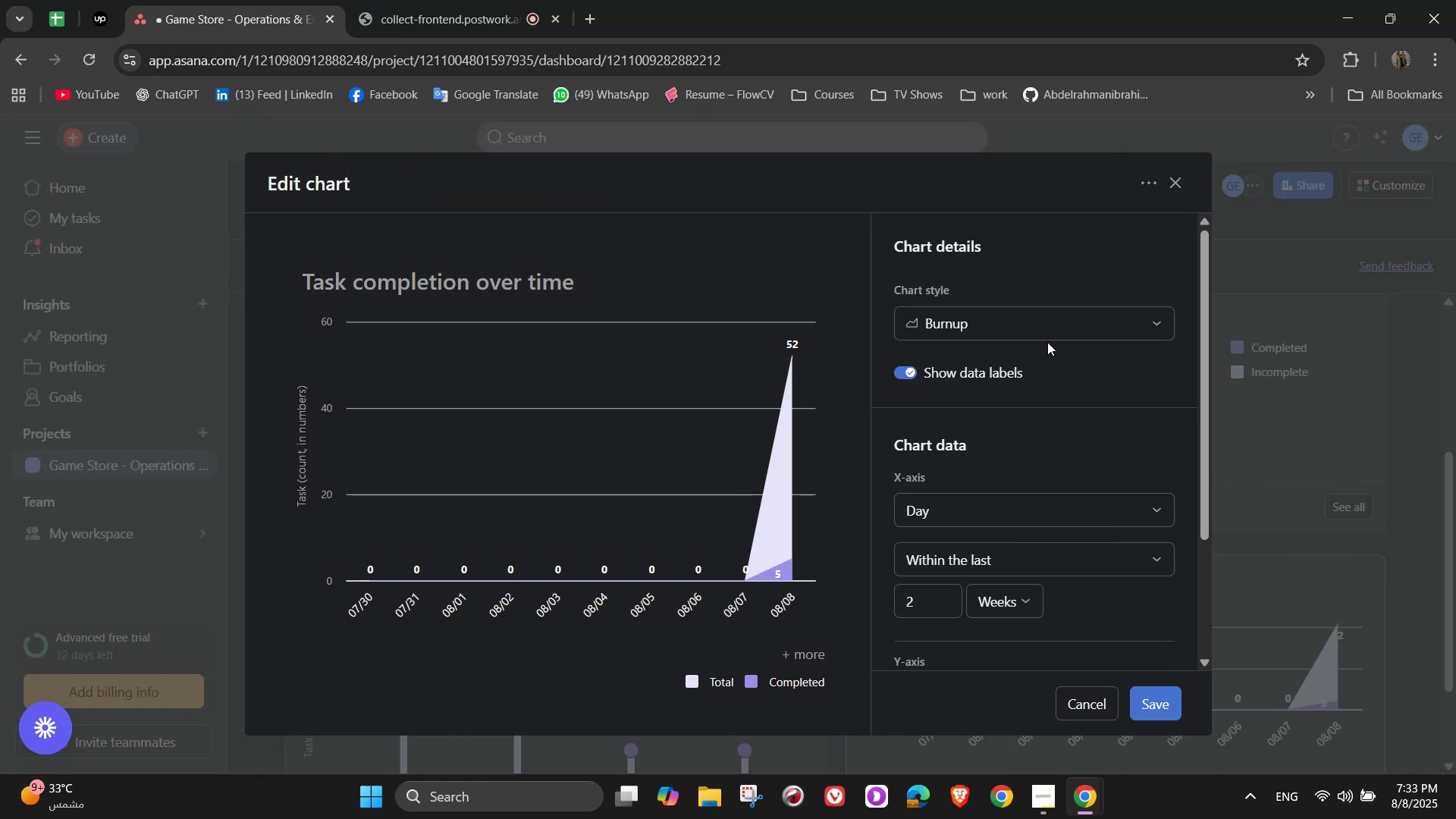 
left_click([1048, 327])
 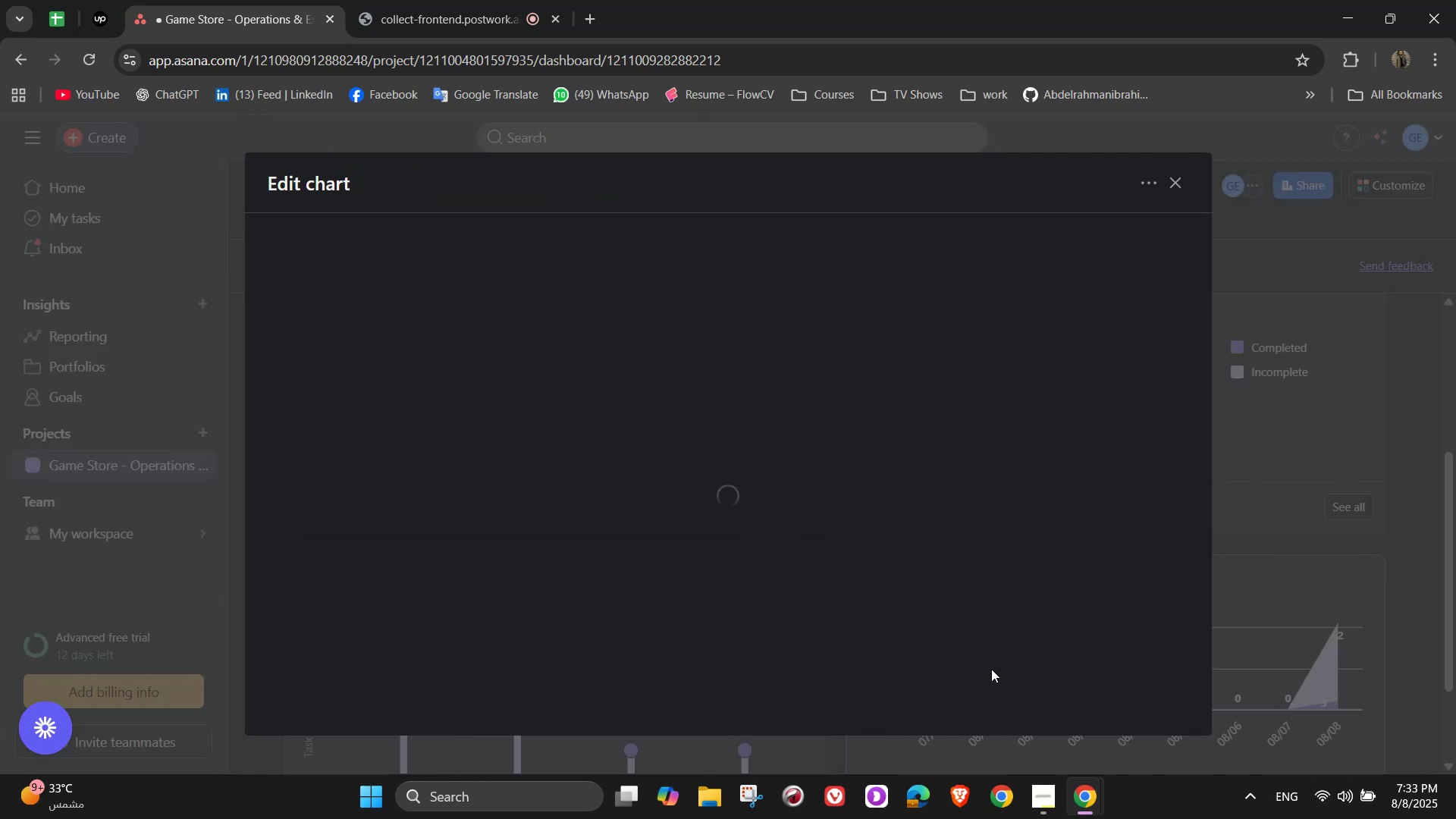 
left_click([1062, 331])
 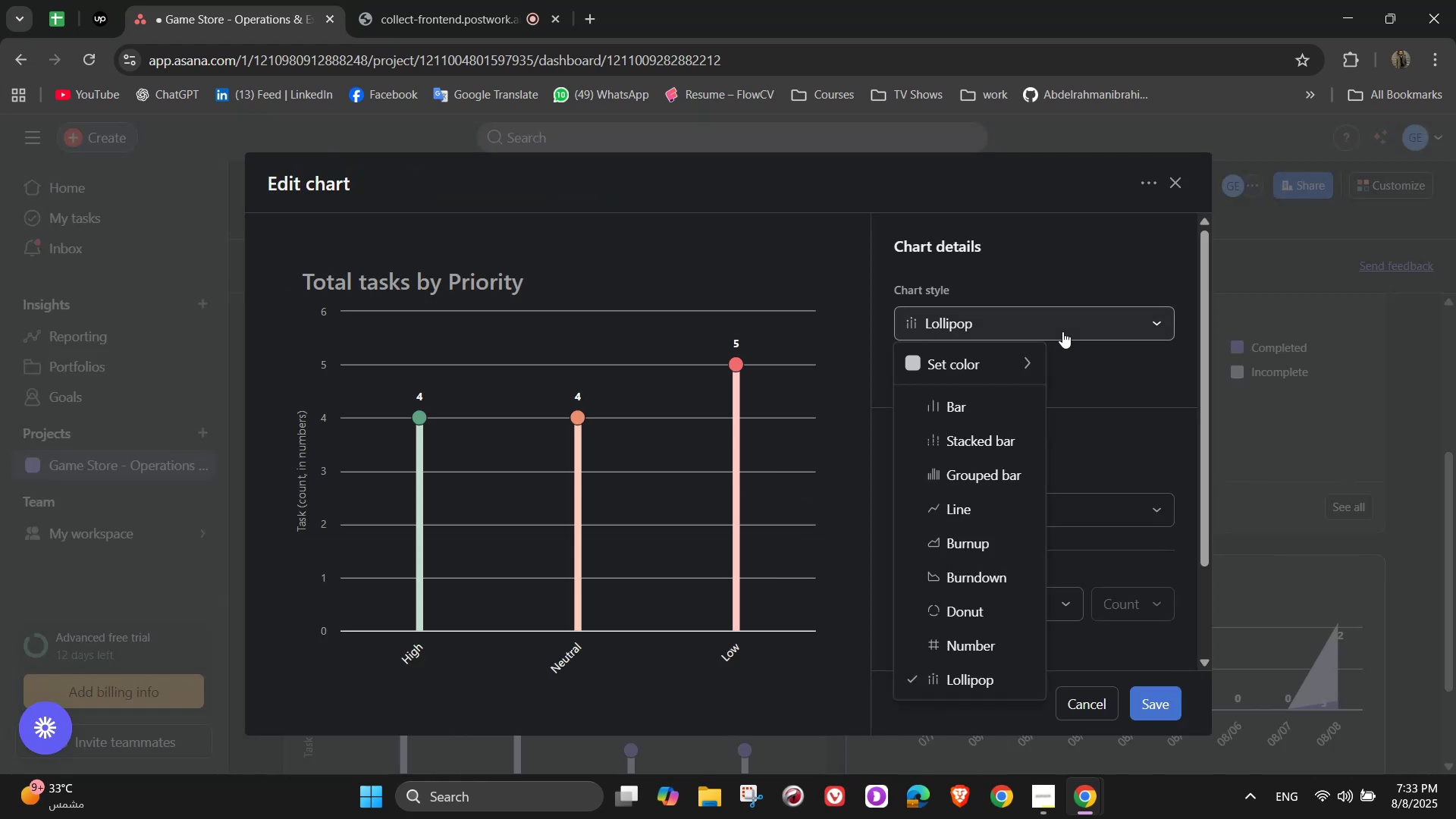 
left_click([1062, 331])
 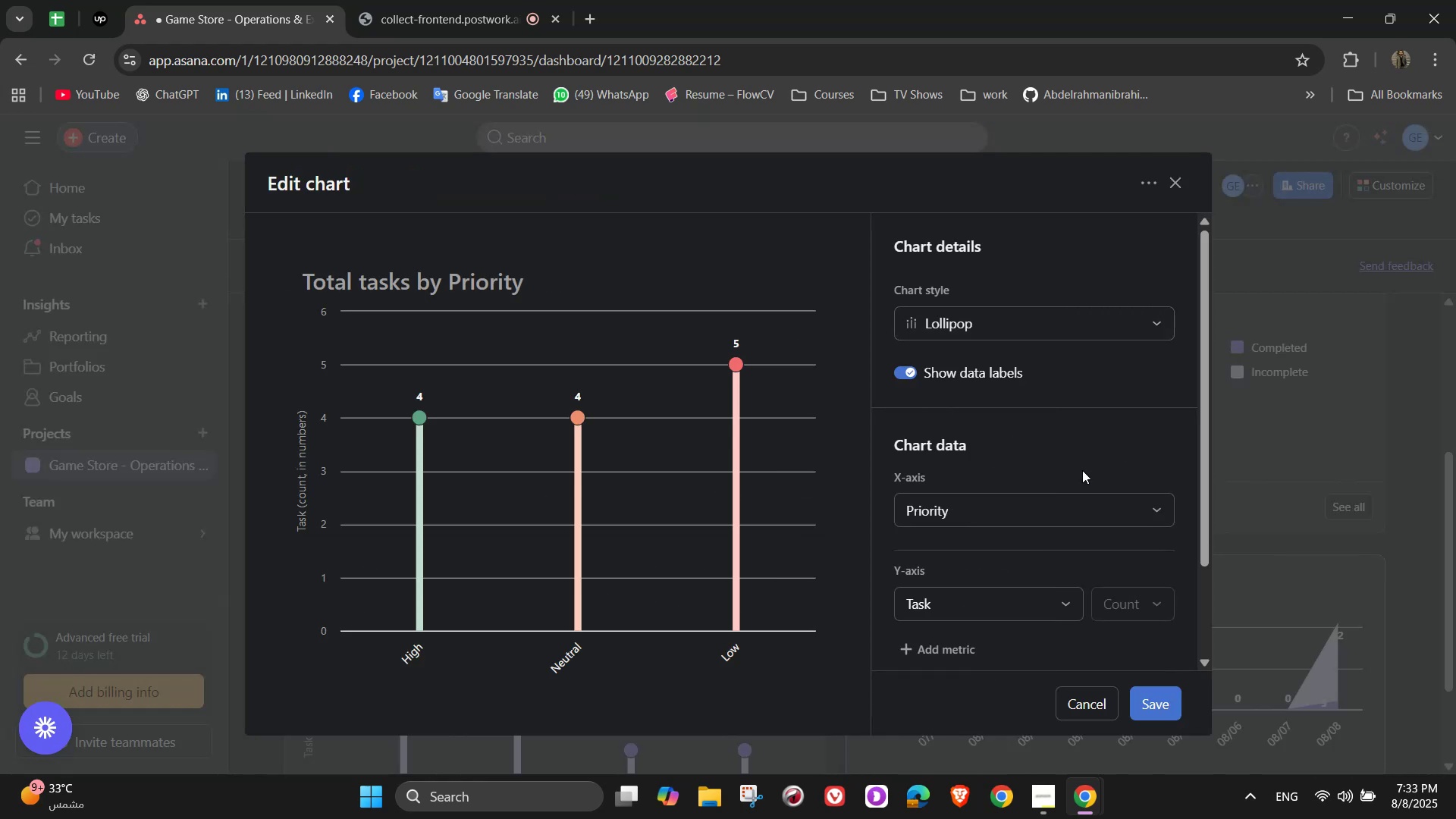 
scroll: coordinate [1075, 532], scroll_direction: down, amount: 6.0
 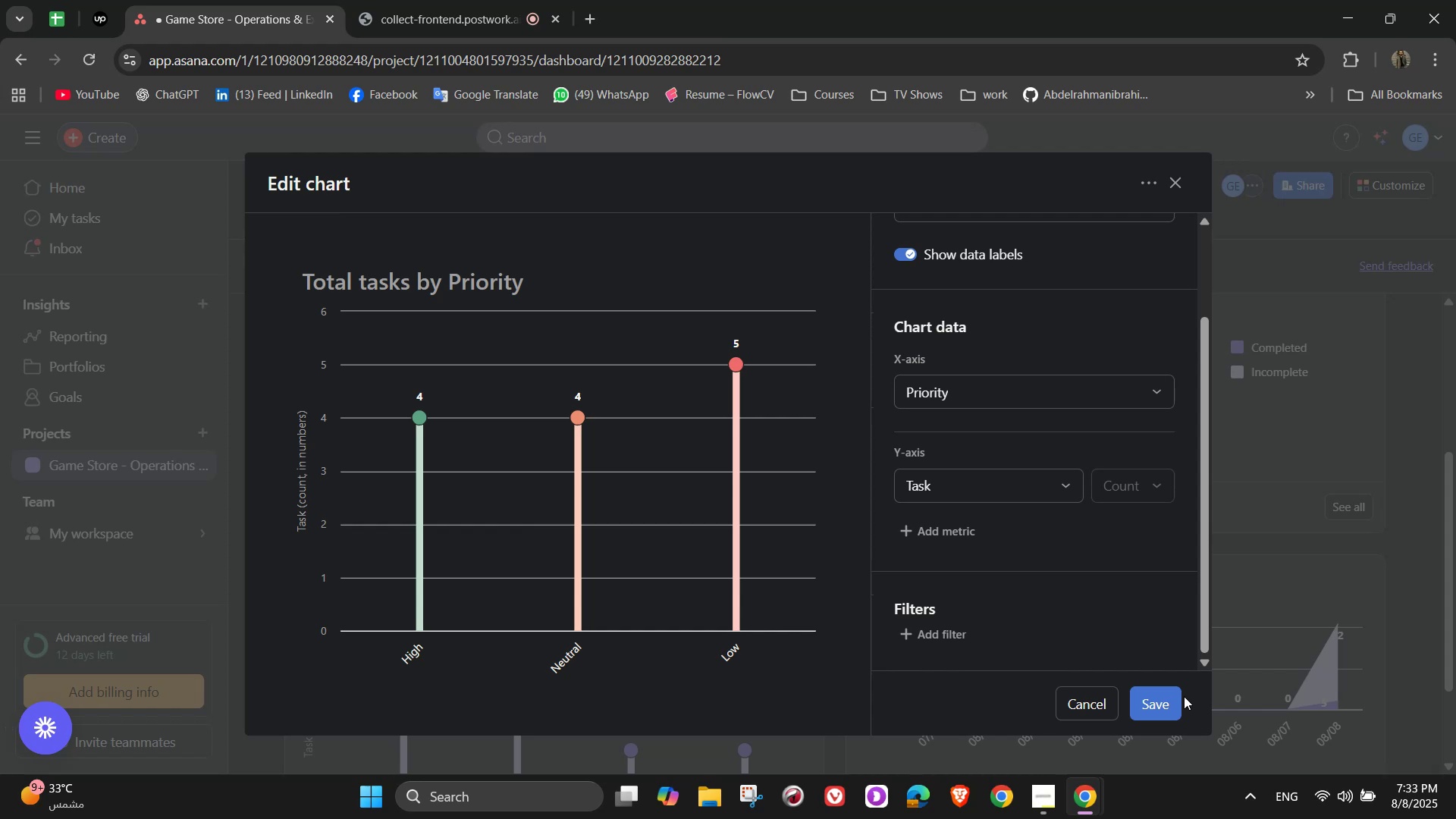 
double_click([1174, 699])
 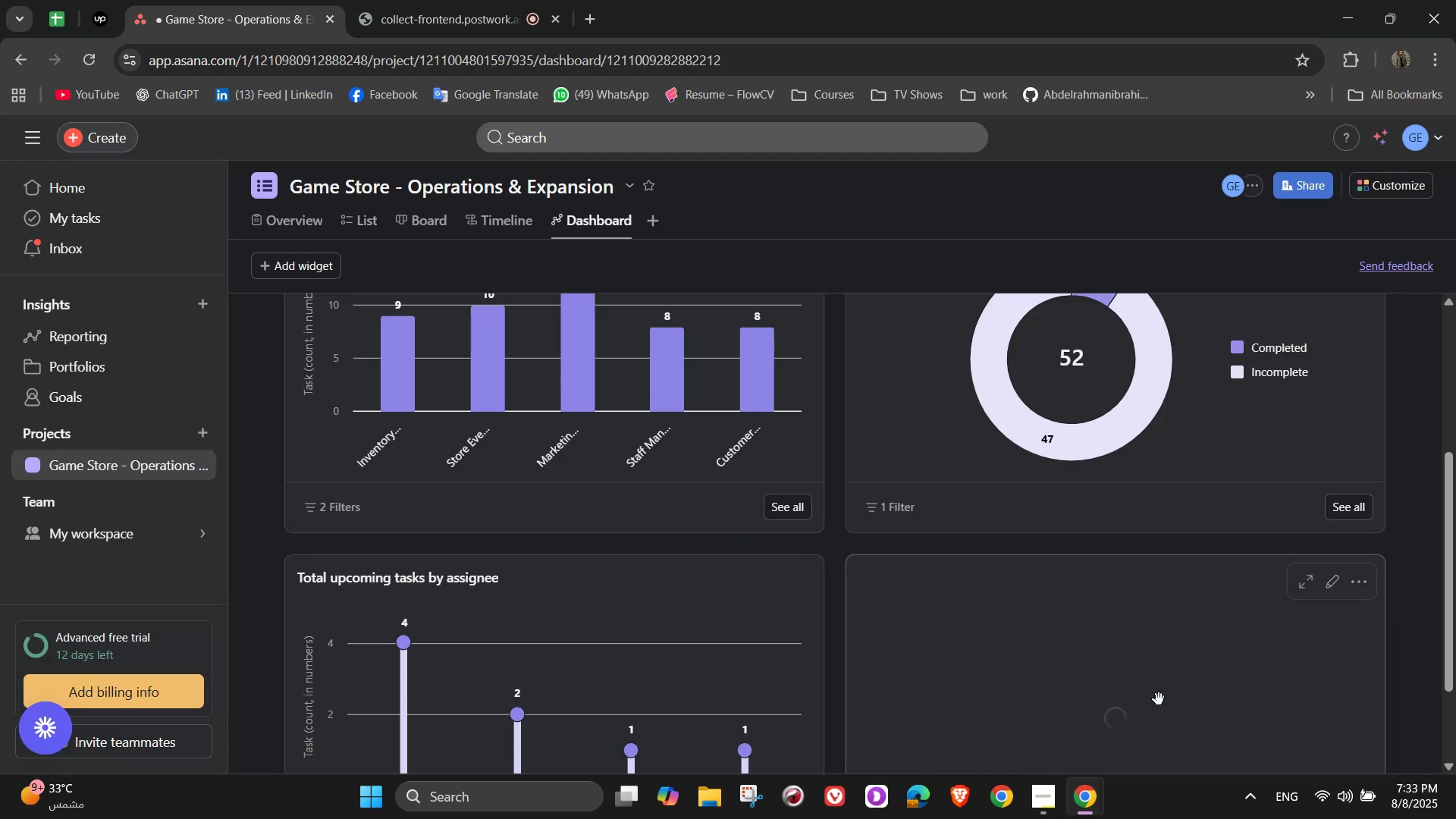 
scroll: coordinate [921, 654], scroll_direction: down, amount: 4.0
 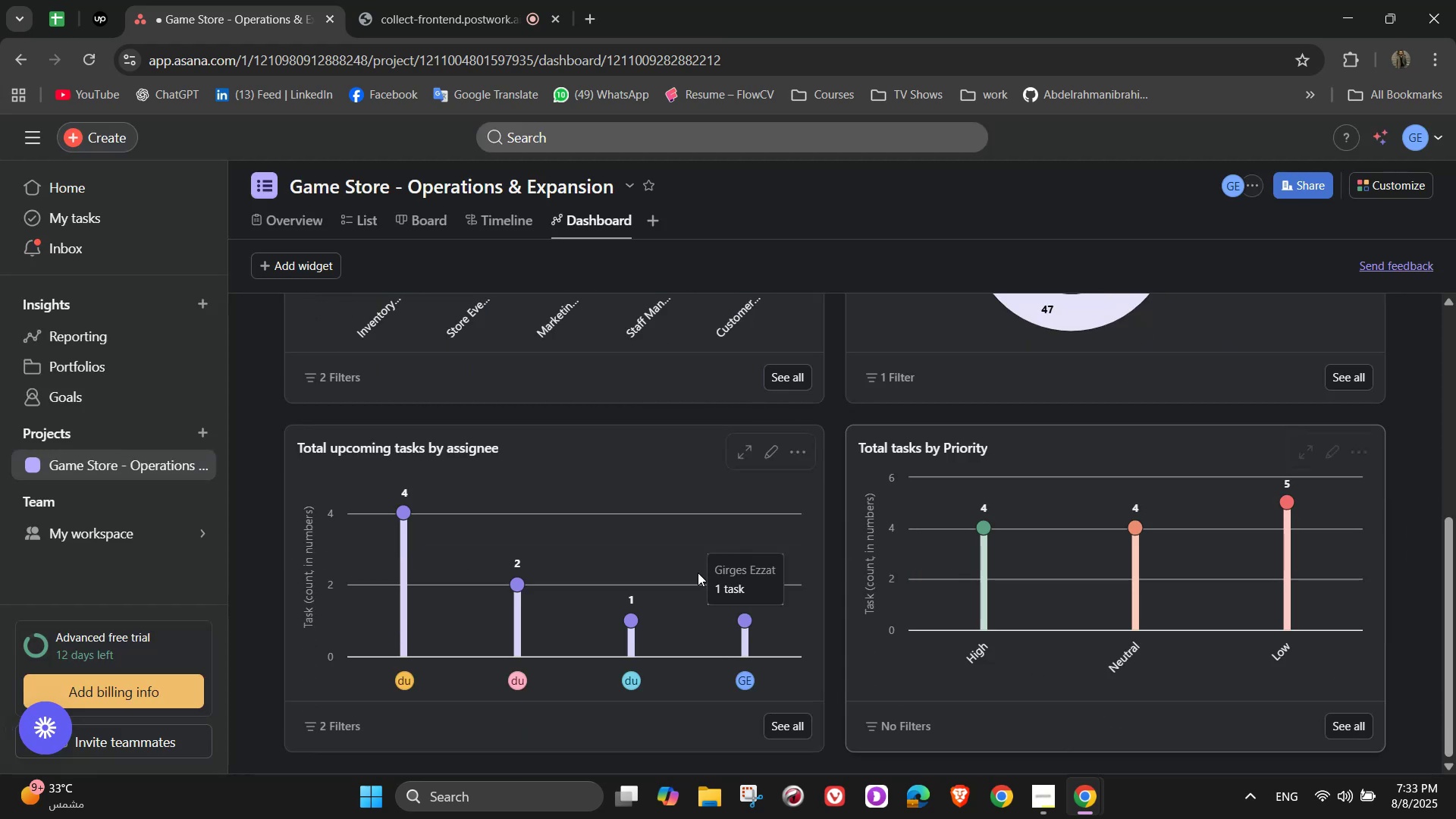 
scroll: coordinate [689, 674], scroll_direction: up, amount: 2.0
 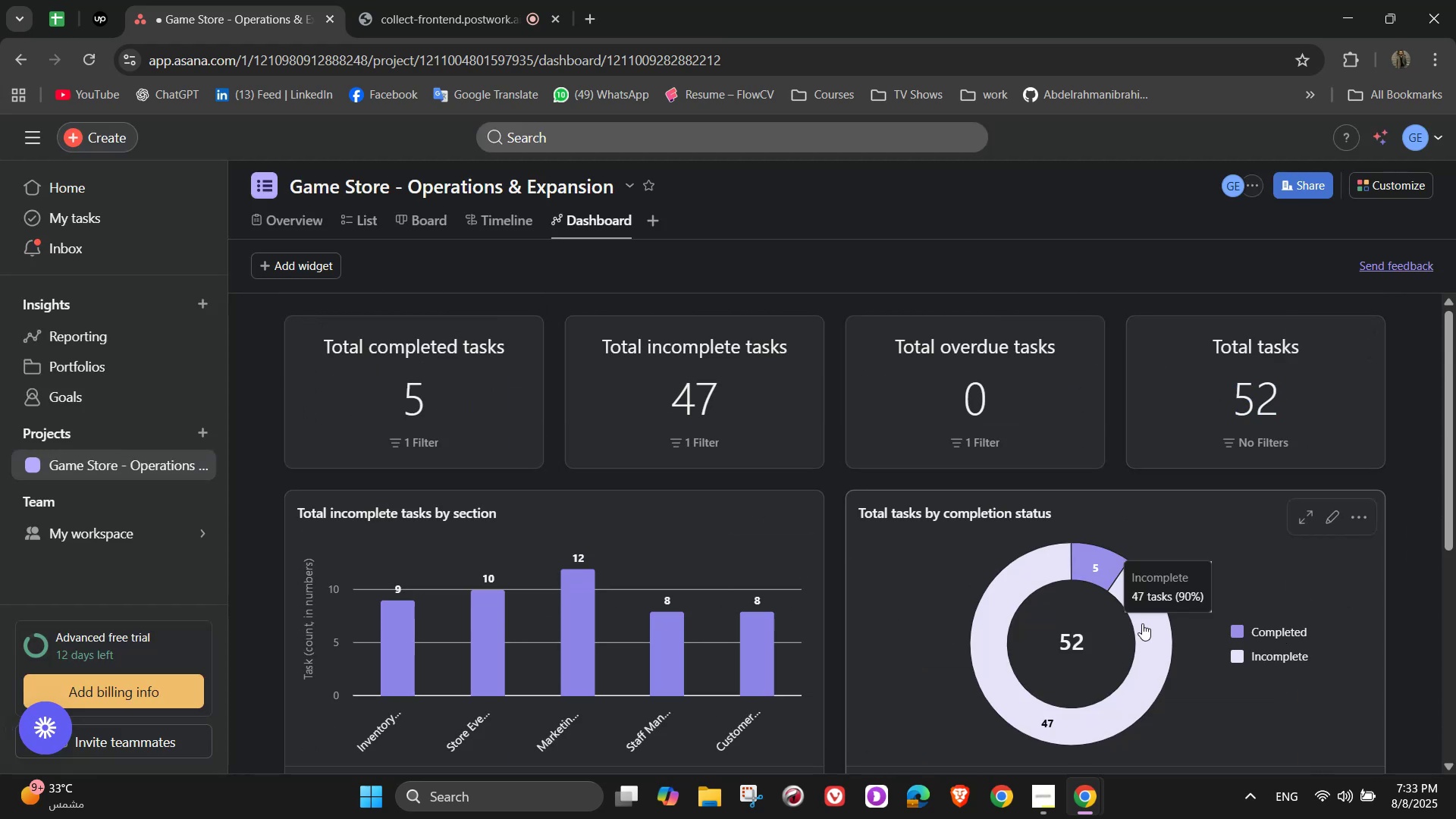 
left_click([780, 509])
 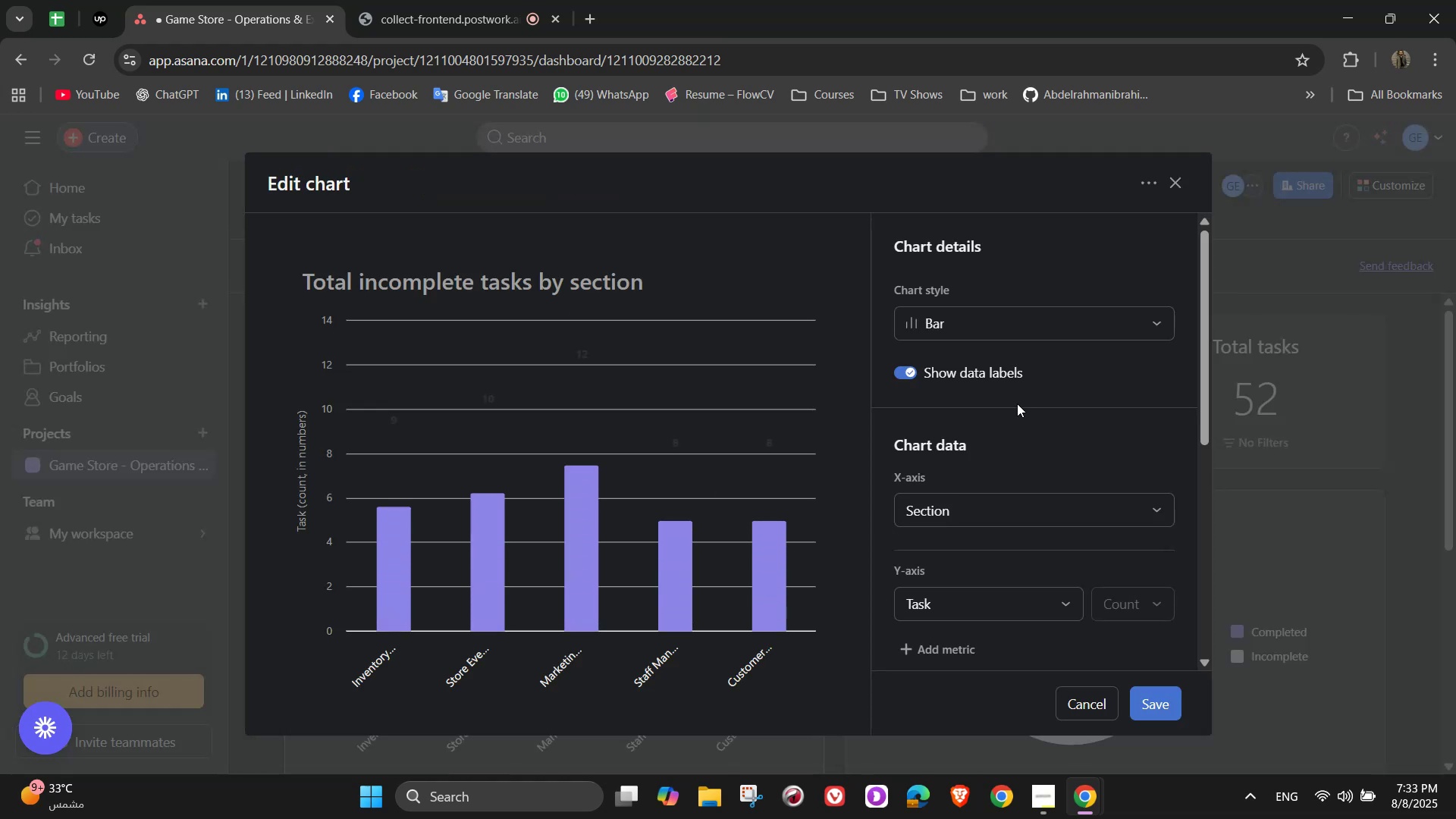 
left_click([1004, 325])
 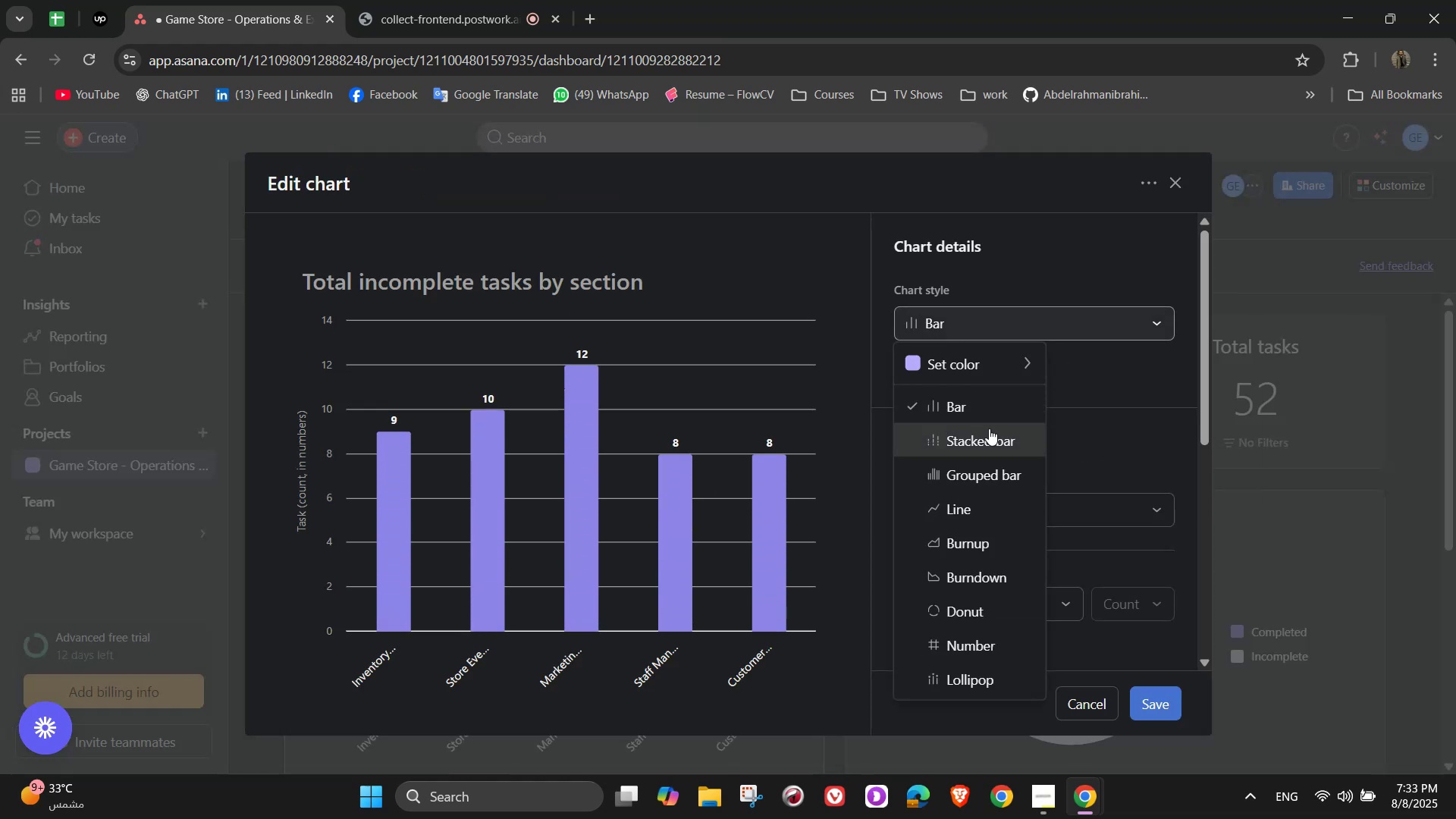 
left_click([988, 435])
 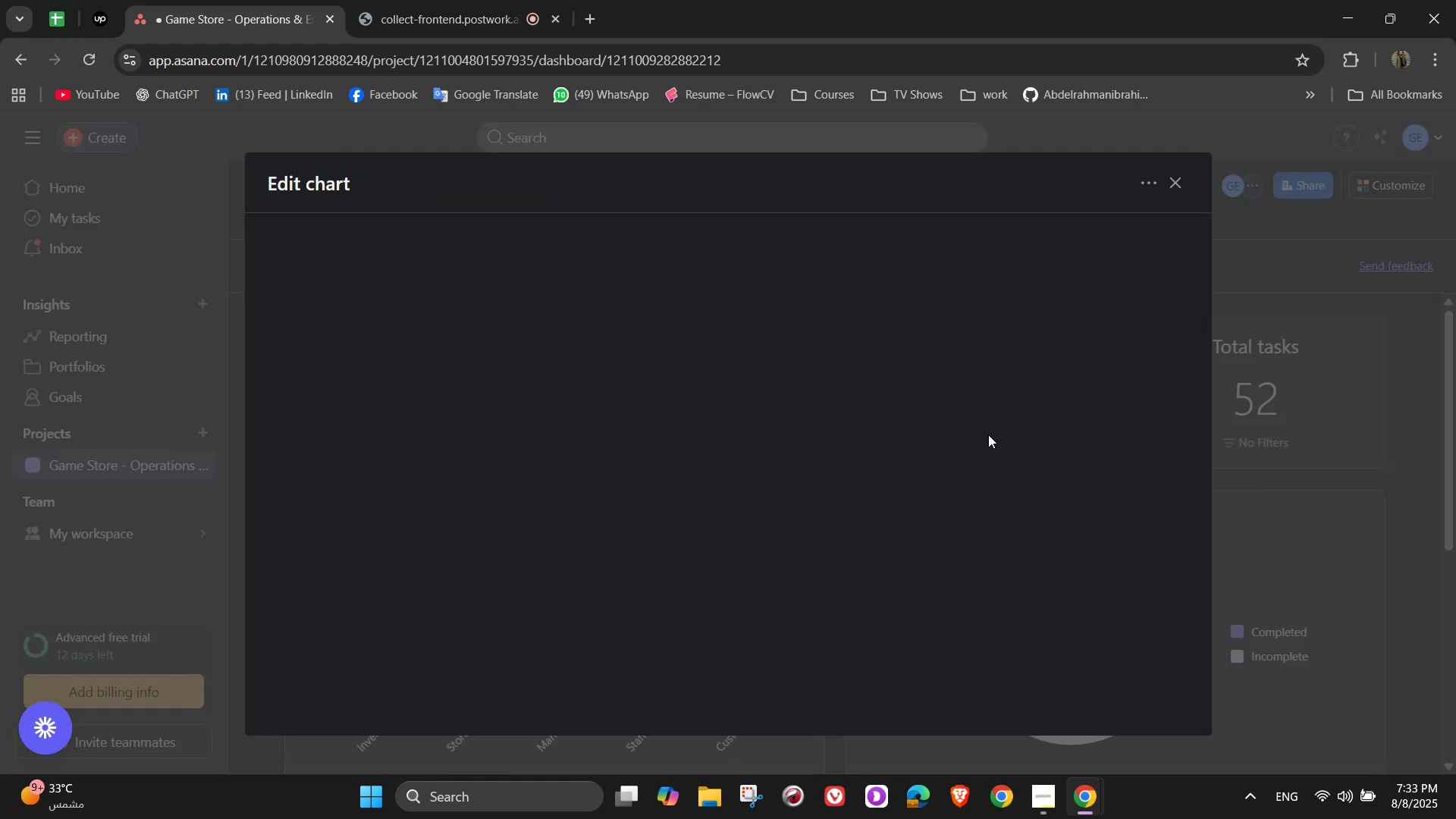 
mouse_move([1100, 519])
 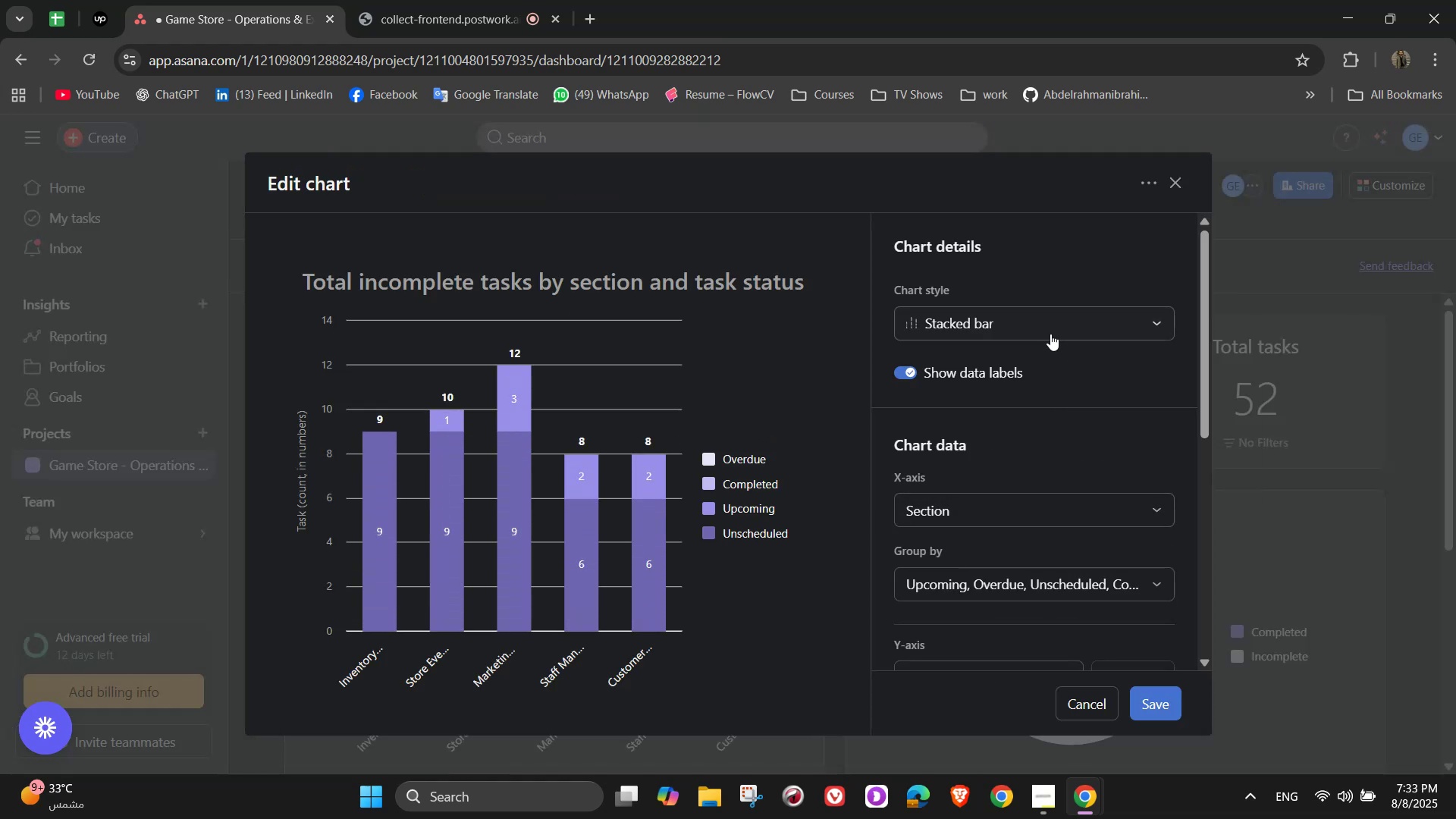 
left_click([1050, 334])
 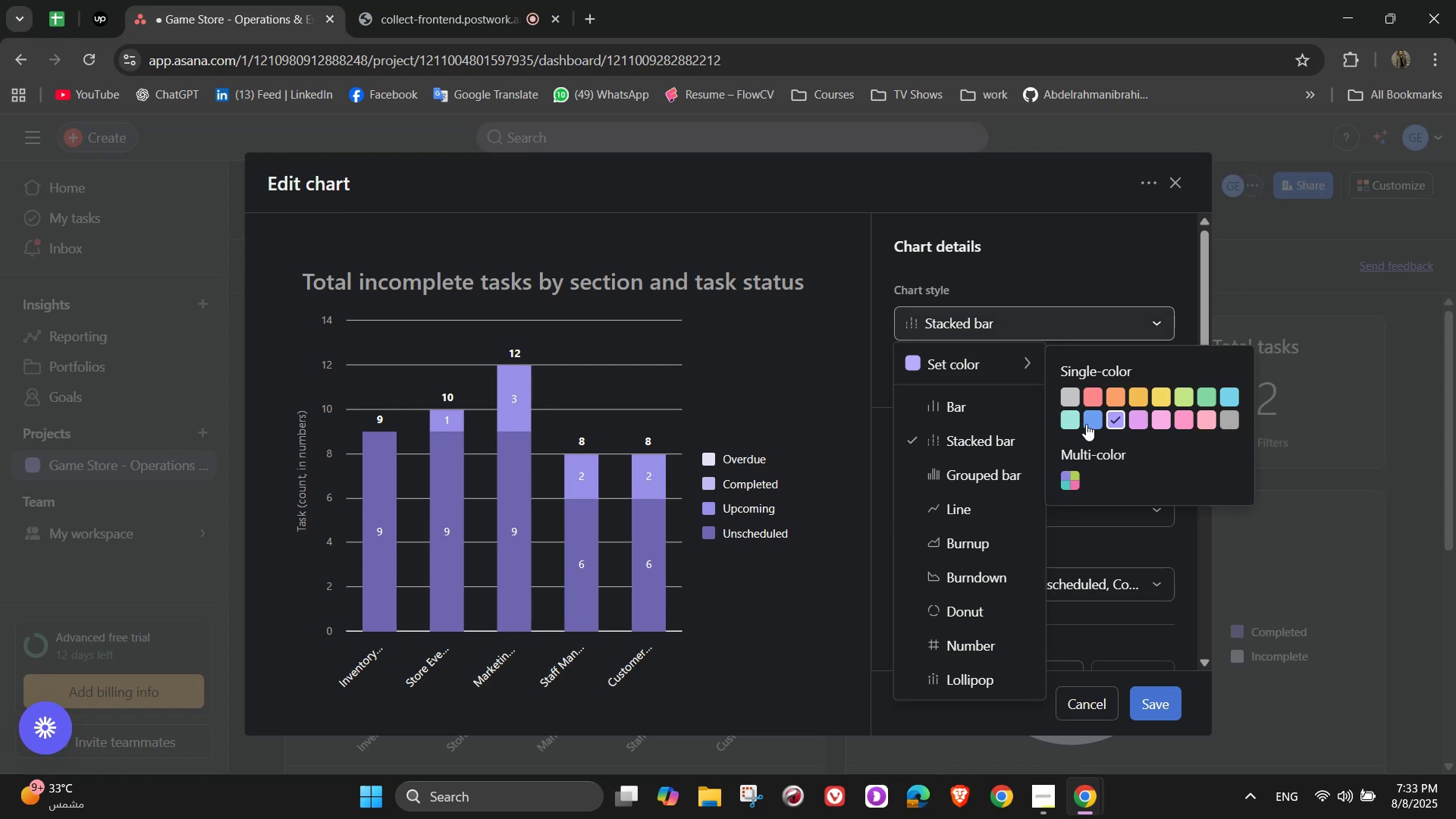 
left_click([1166, 395])
 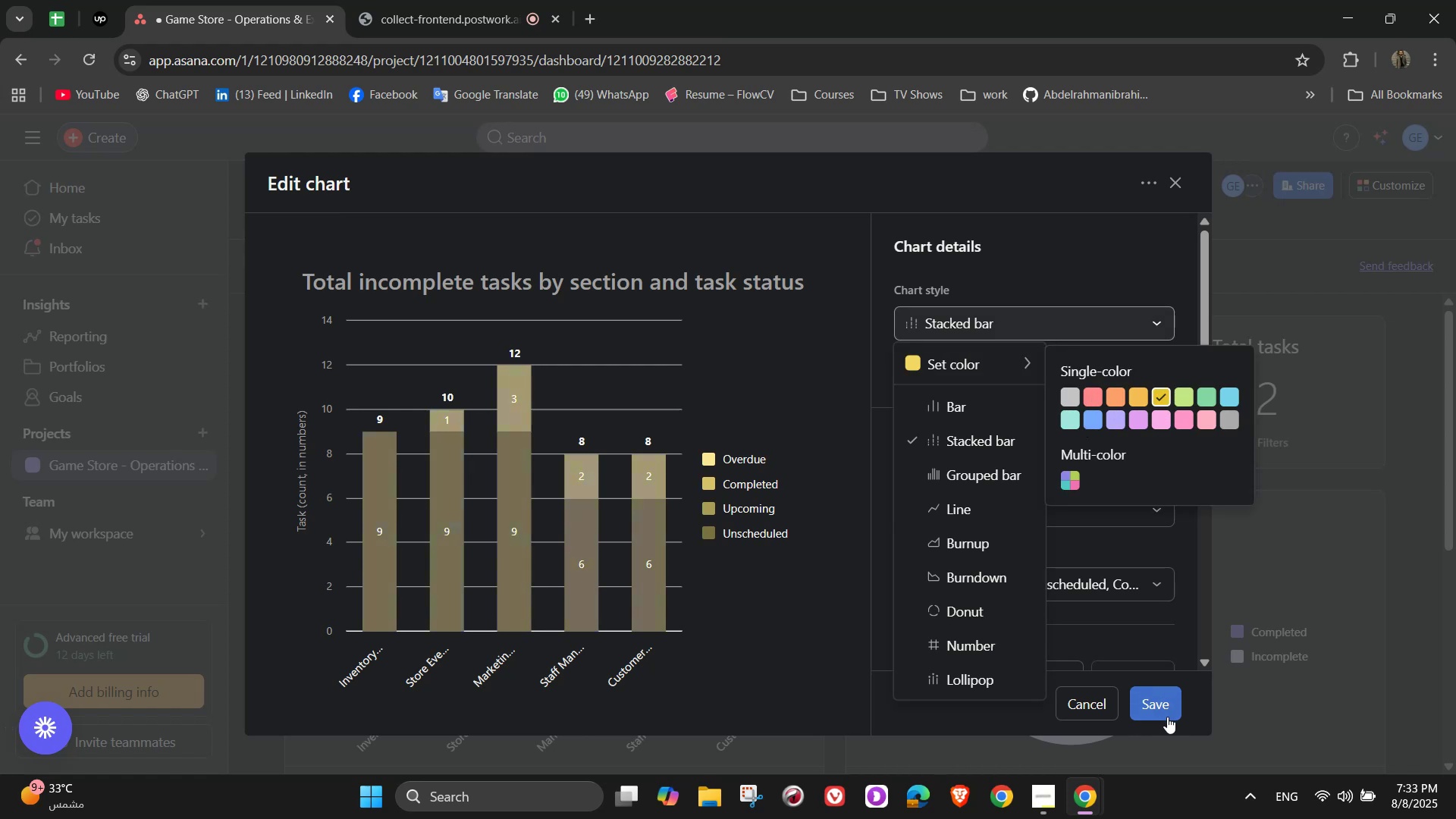 
left_click([1153, 706])
 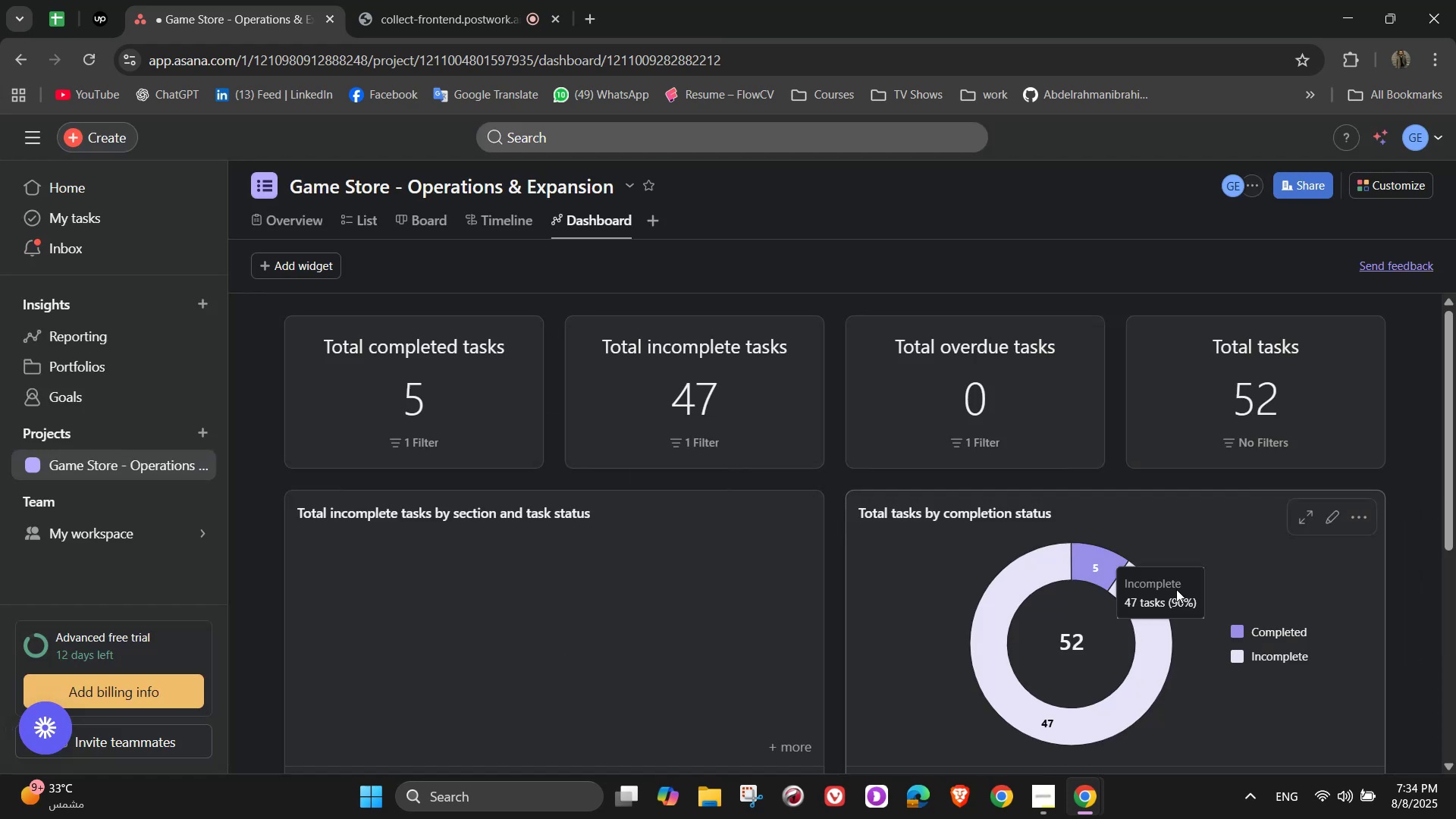 
scroll: coordinate [1205, 556], scroll_direction: down, amount: 3.0
 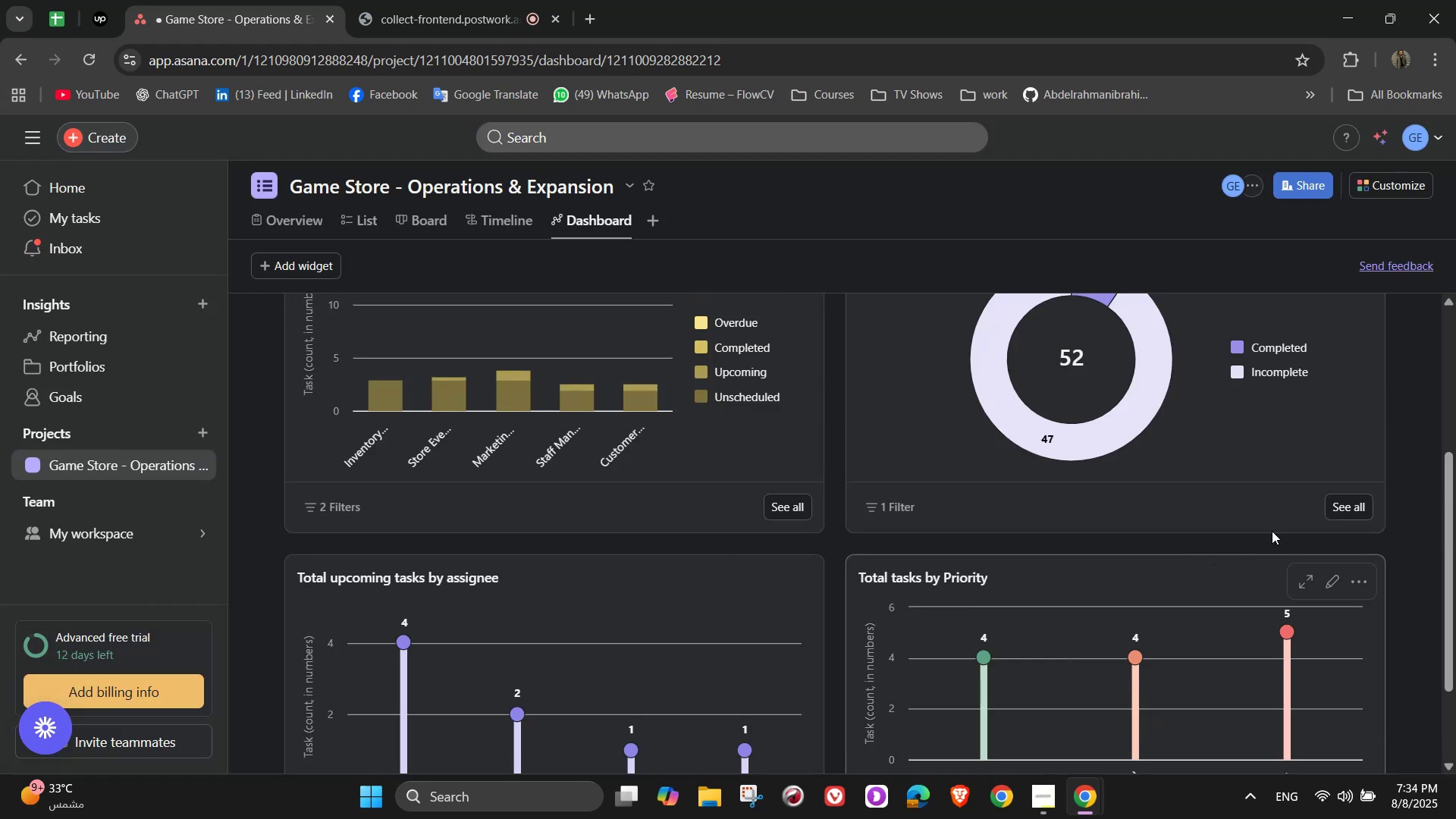 
scroll: coordinate [1306, 510], scroll_direction: up, amount: 1.0
 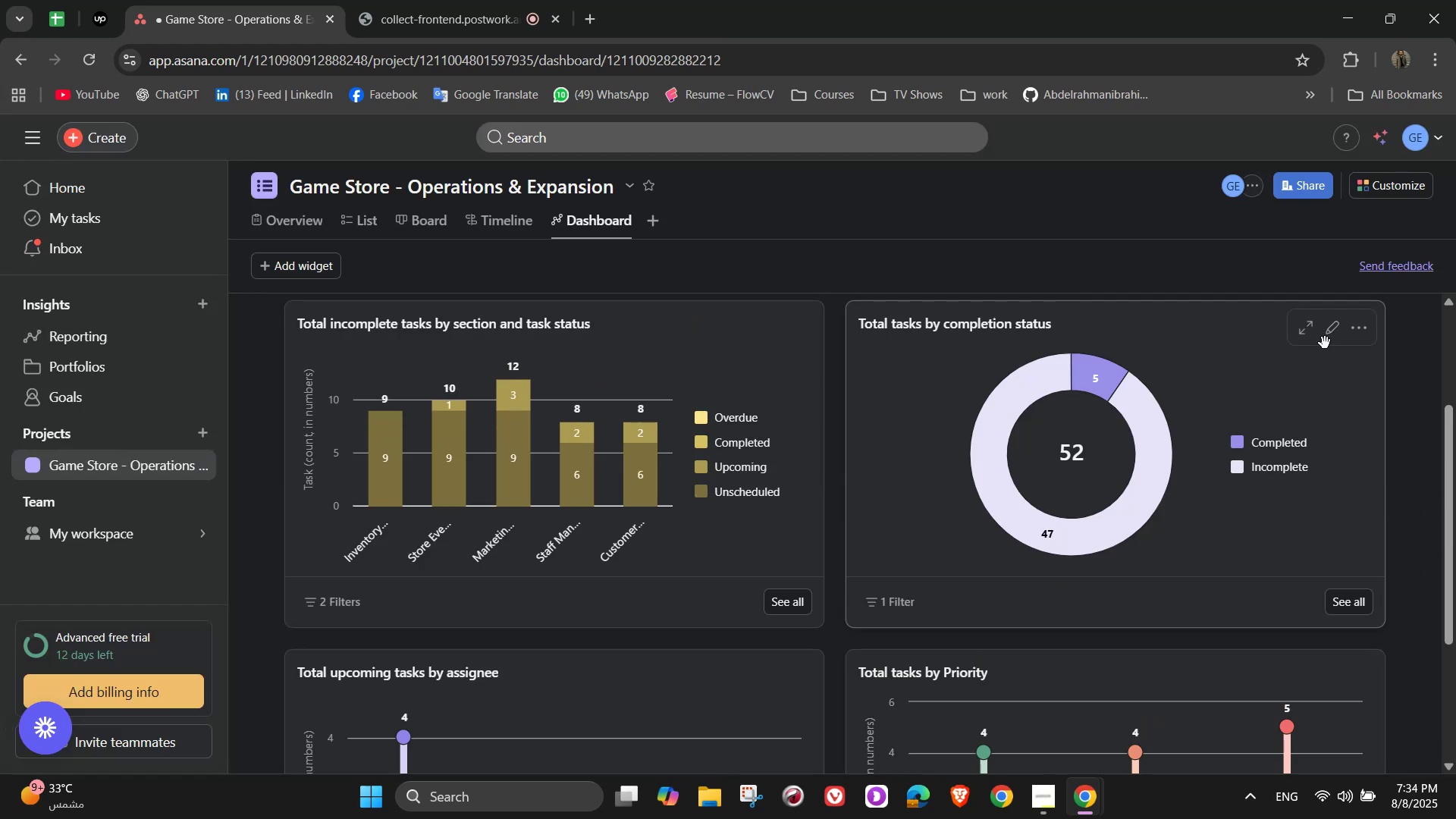 
left_click([1329, 342])
 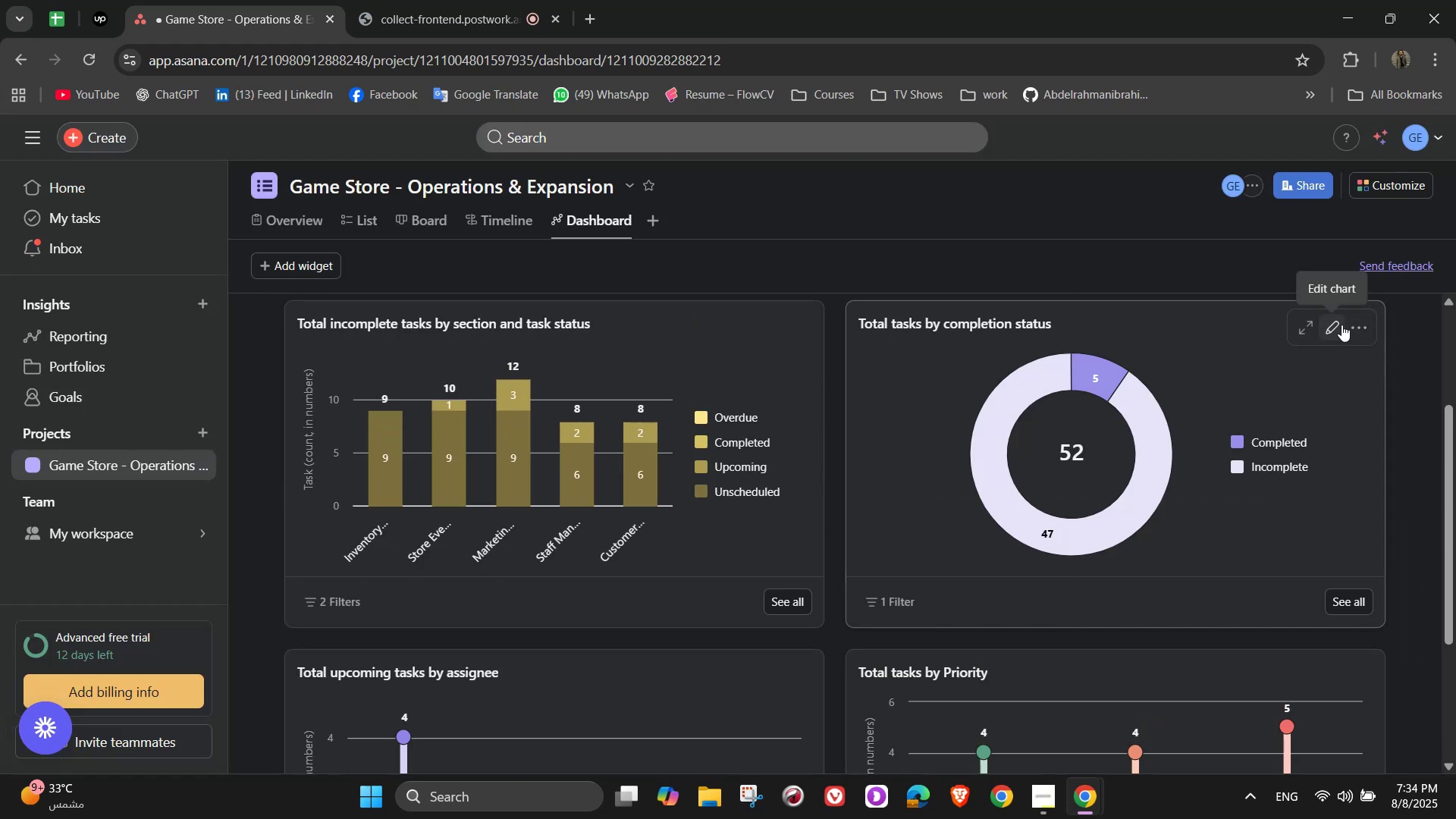 
right_click([465, 0])
 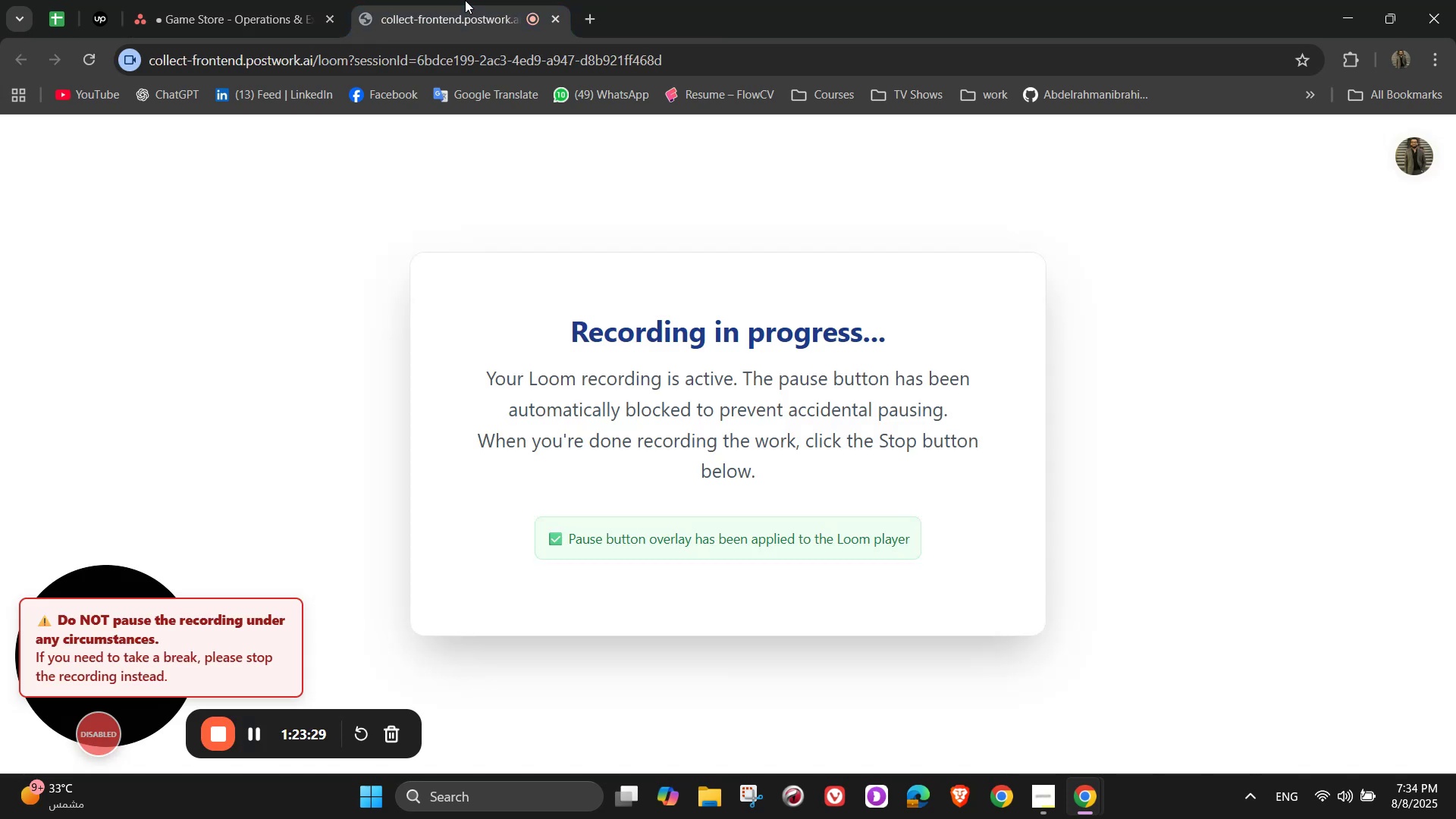 
left_click([465, 0])
 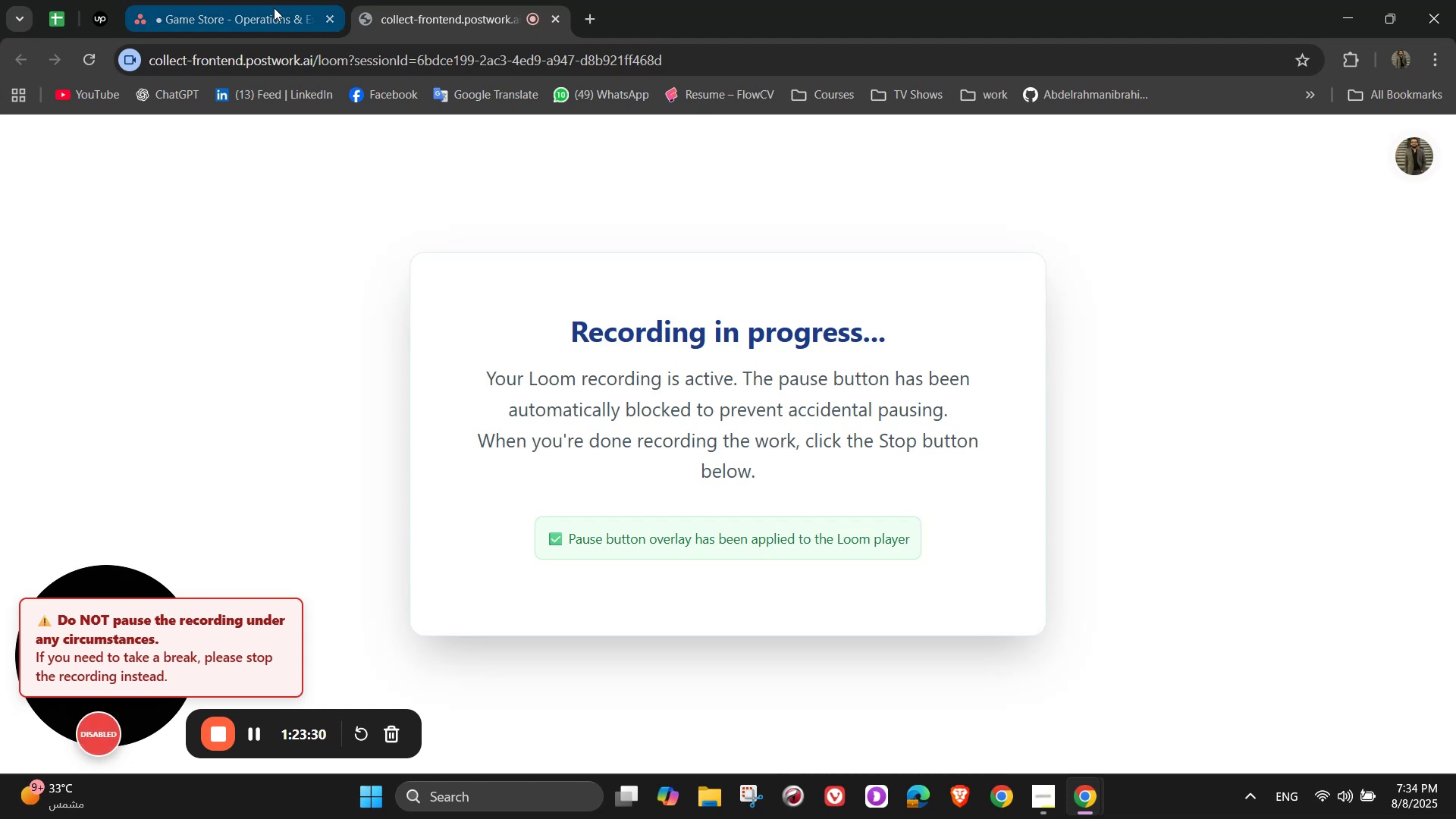 
left_click([242, 5])
 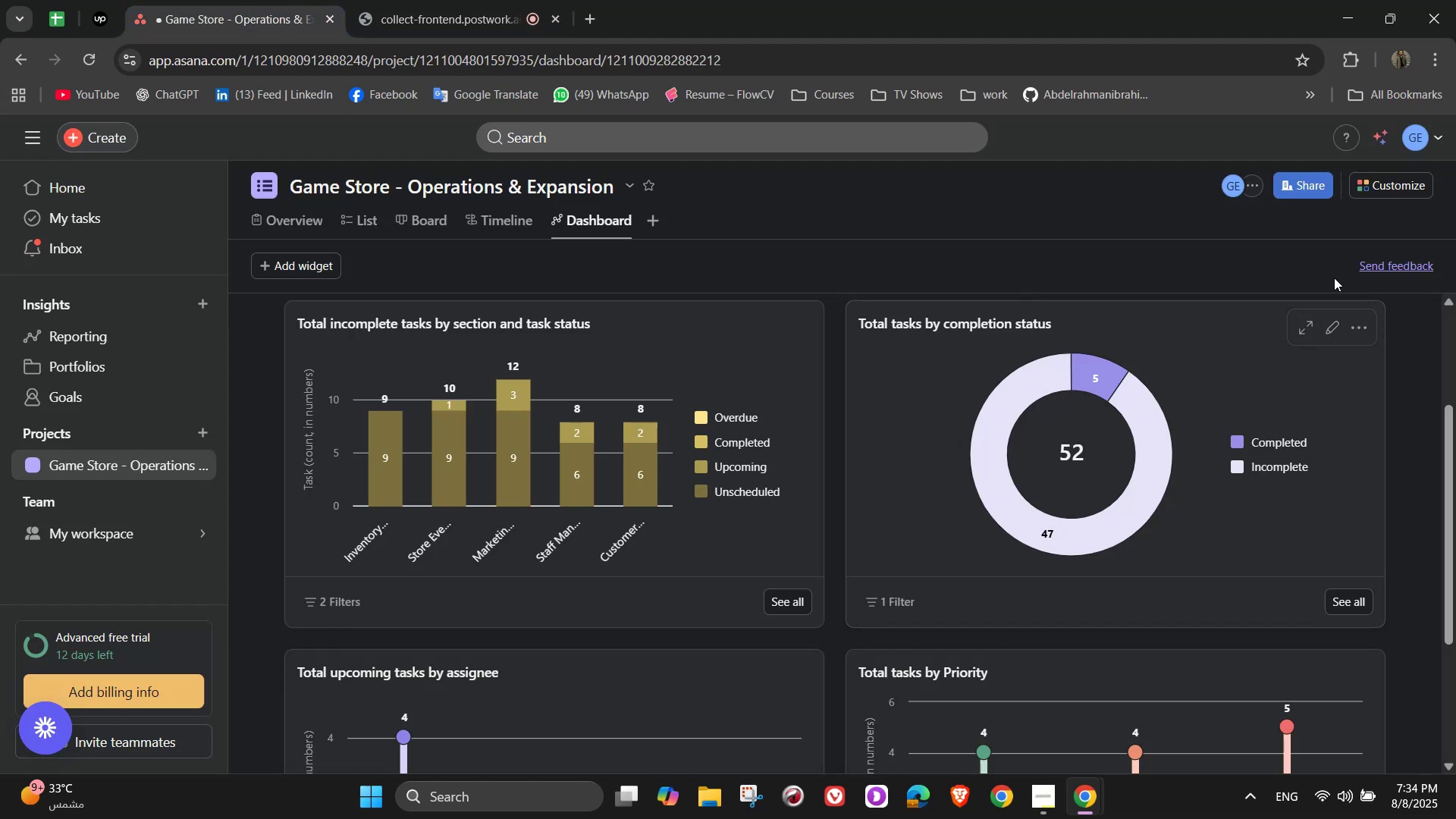 
left_click([1332, 325])
 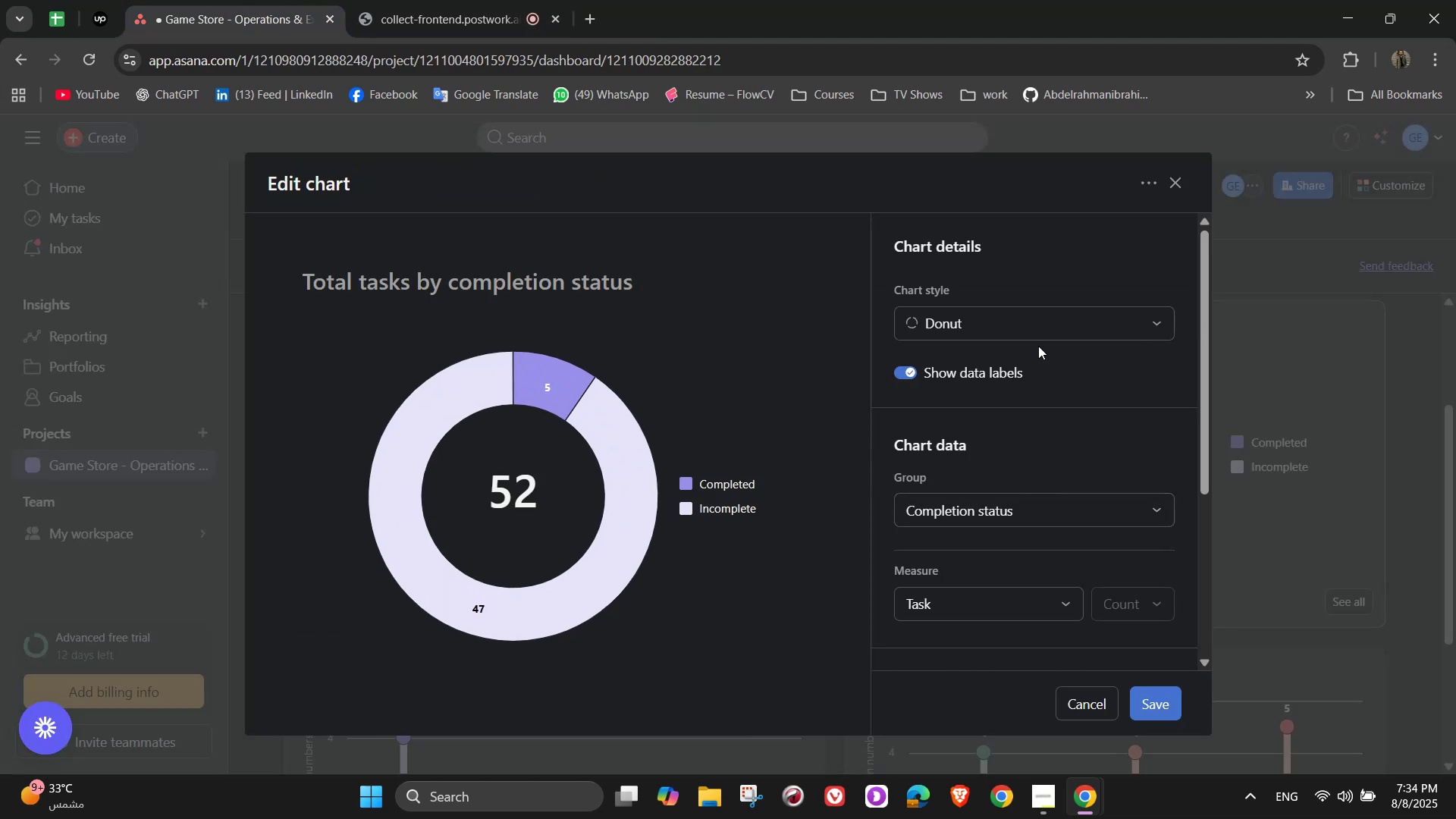 
left_click([1005, 331])
 